 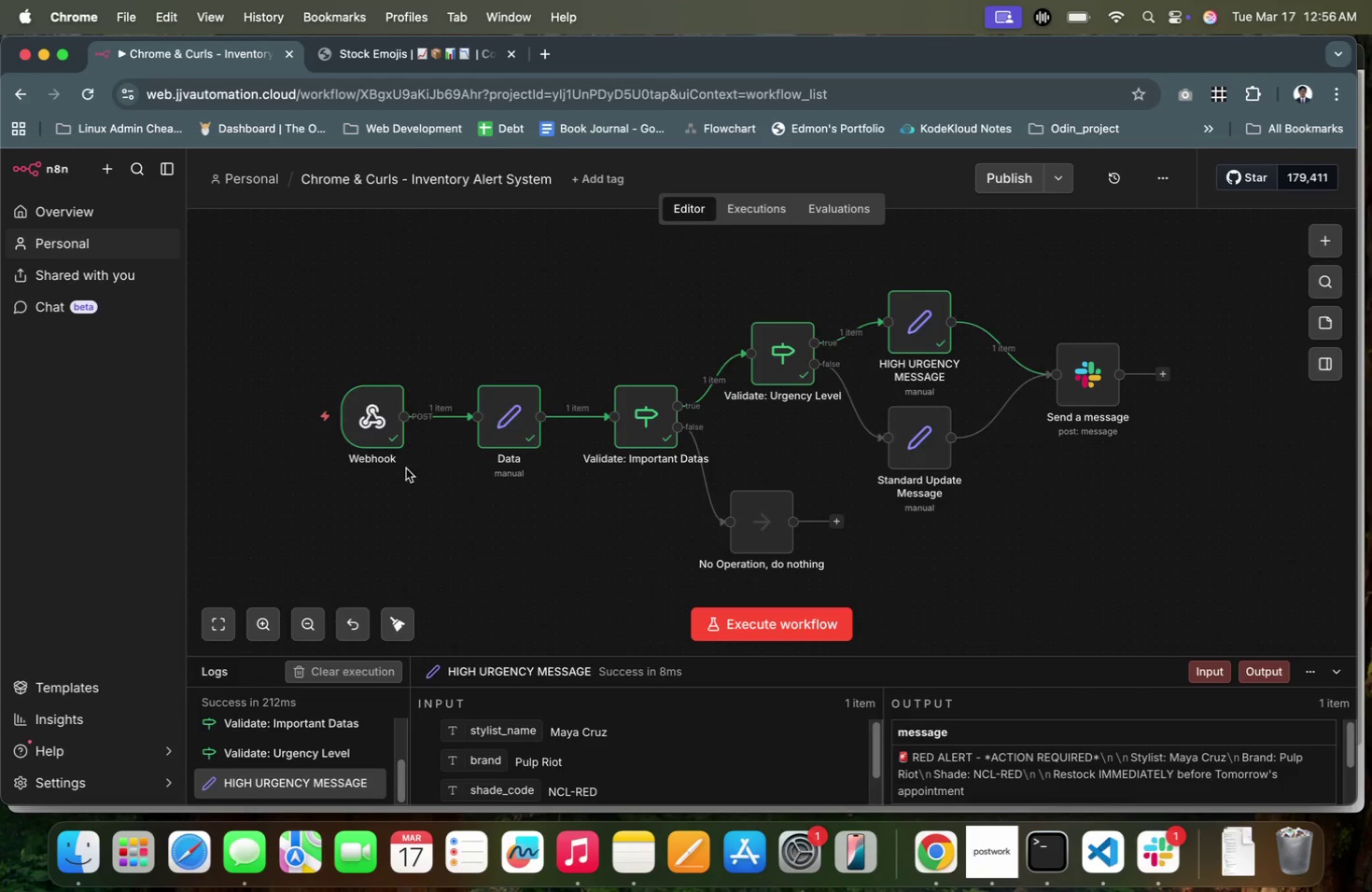 
double_click([384, 411])
 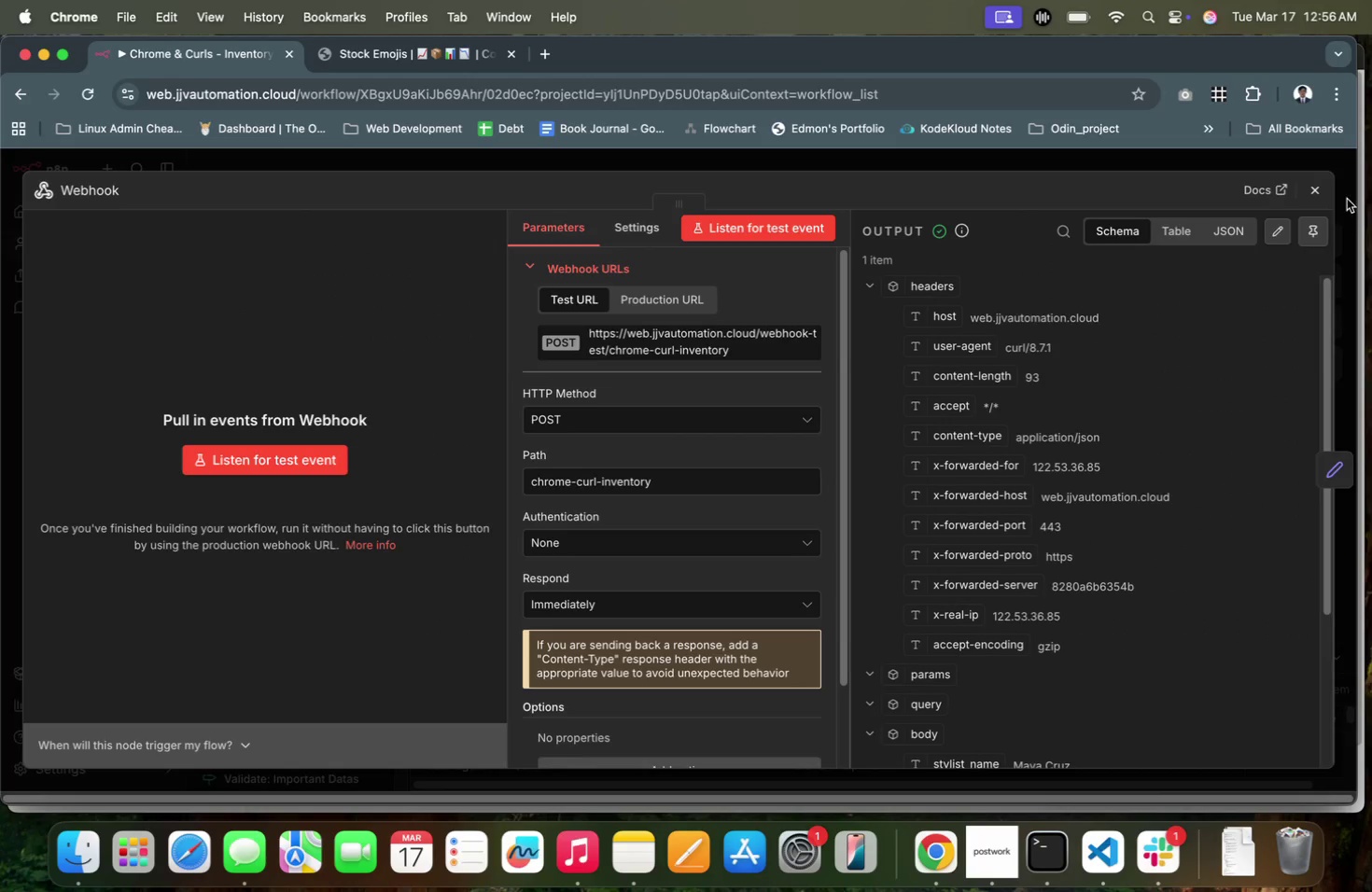 
left_click([1318, 194])
 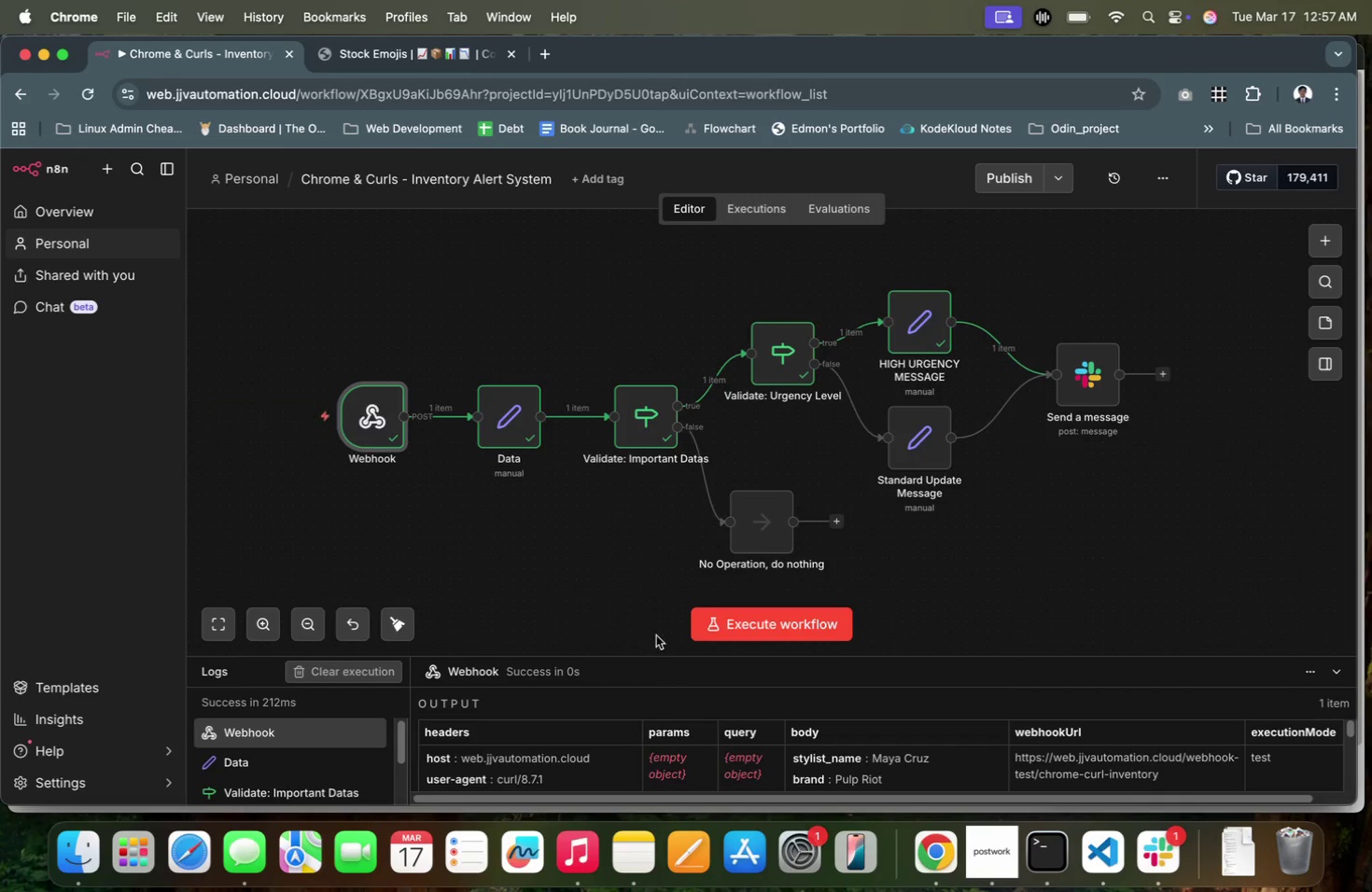 
wait(6.0)
 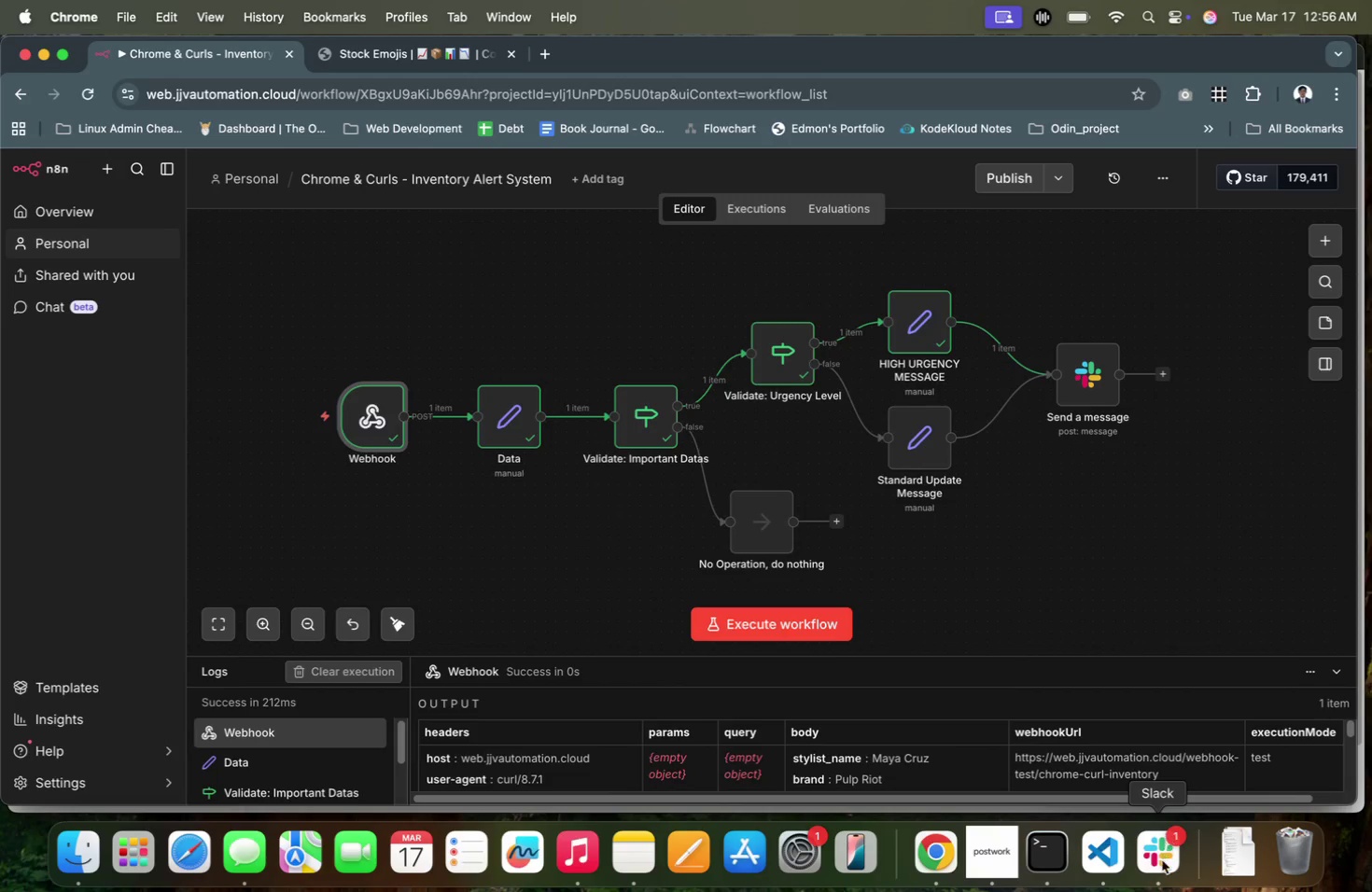 
left_click([619, 855])
 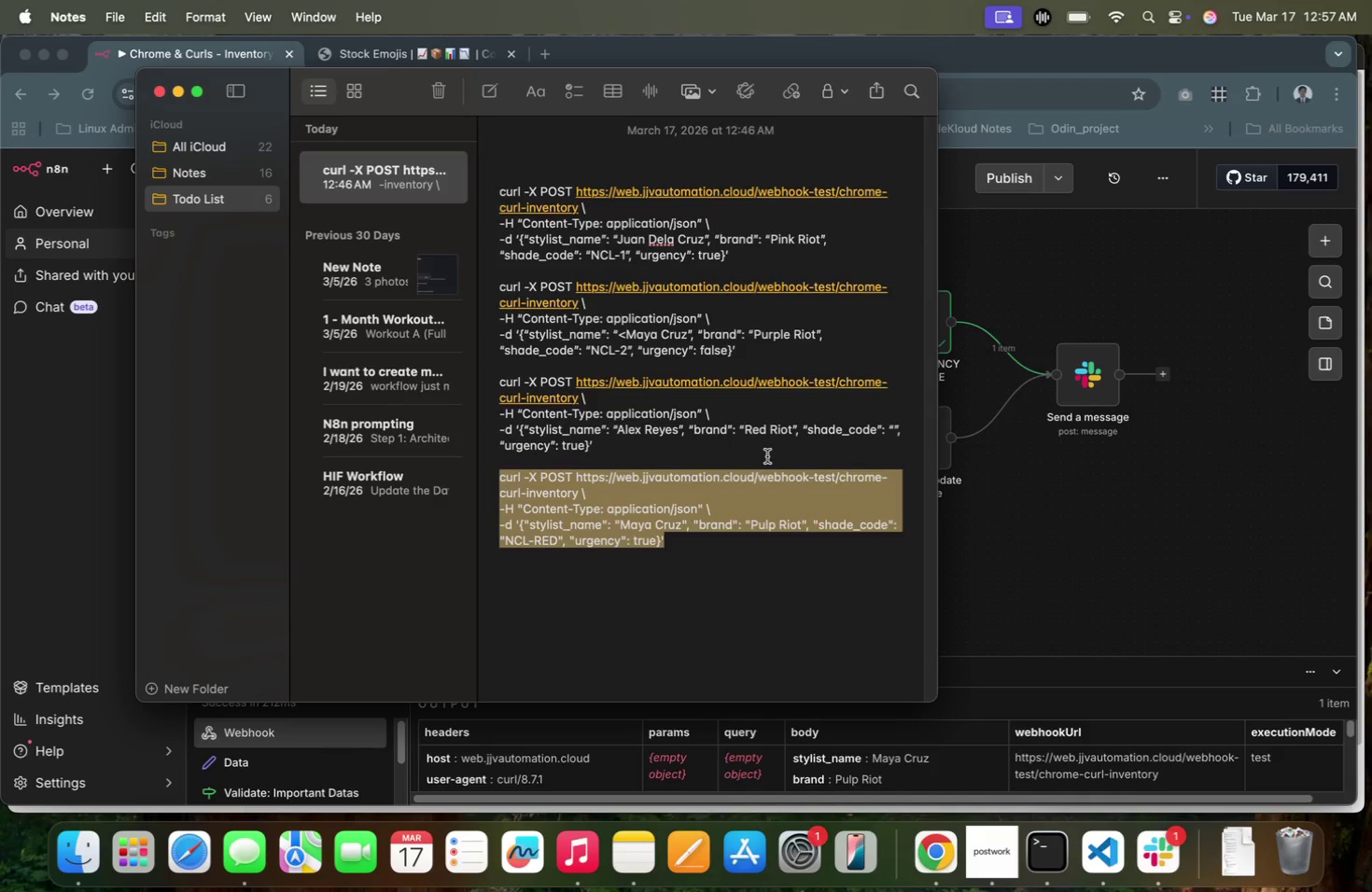 
left_click([734, 555])
 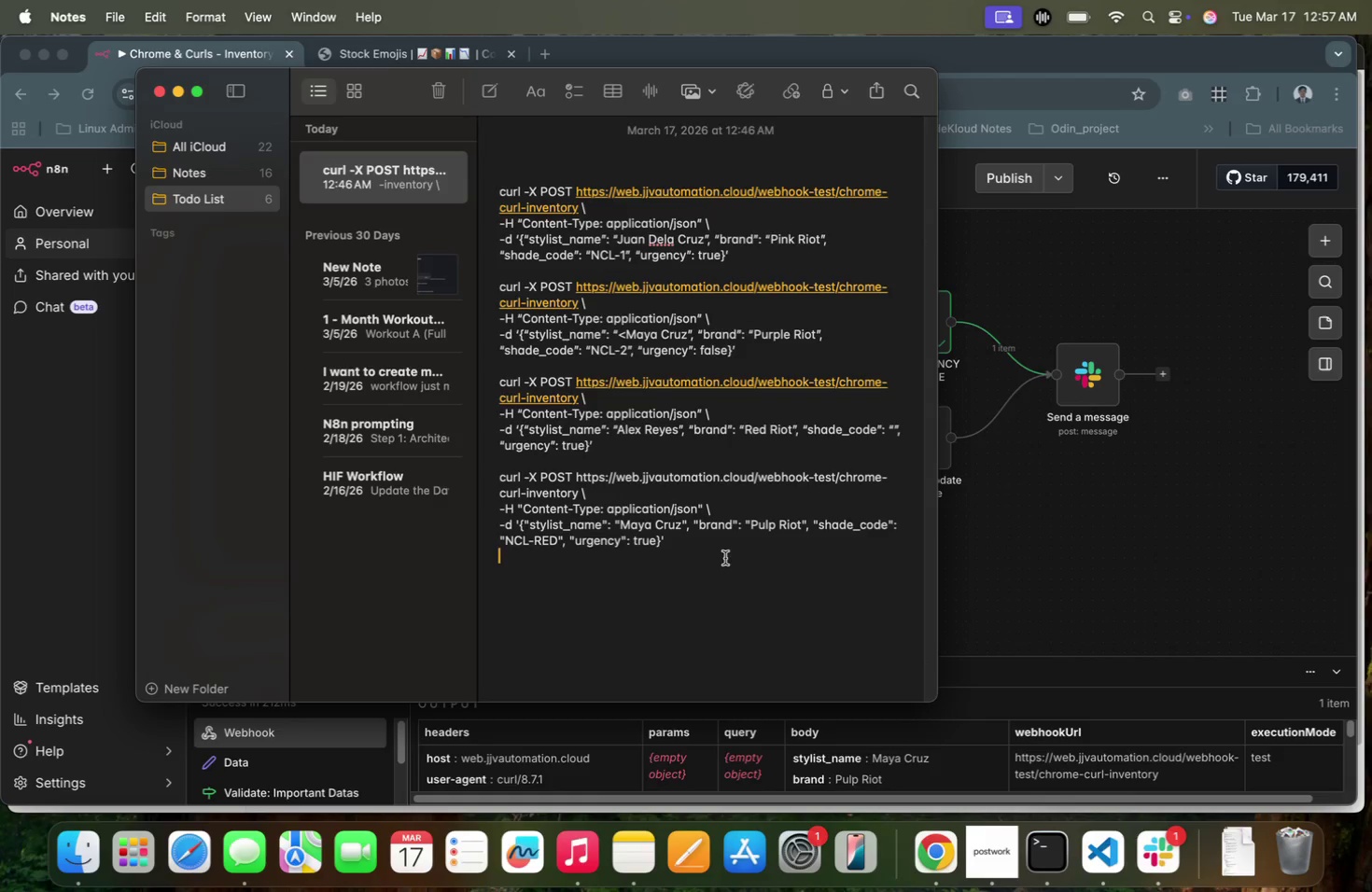 
left_click_drag(start_coordinate=[715, 553], to_coordinate=[453, 481])
 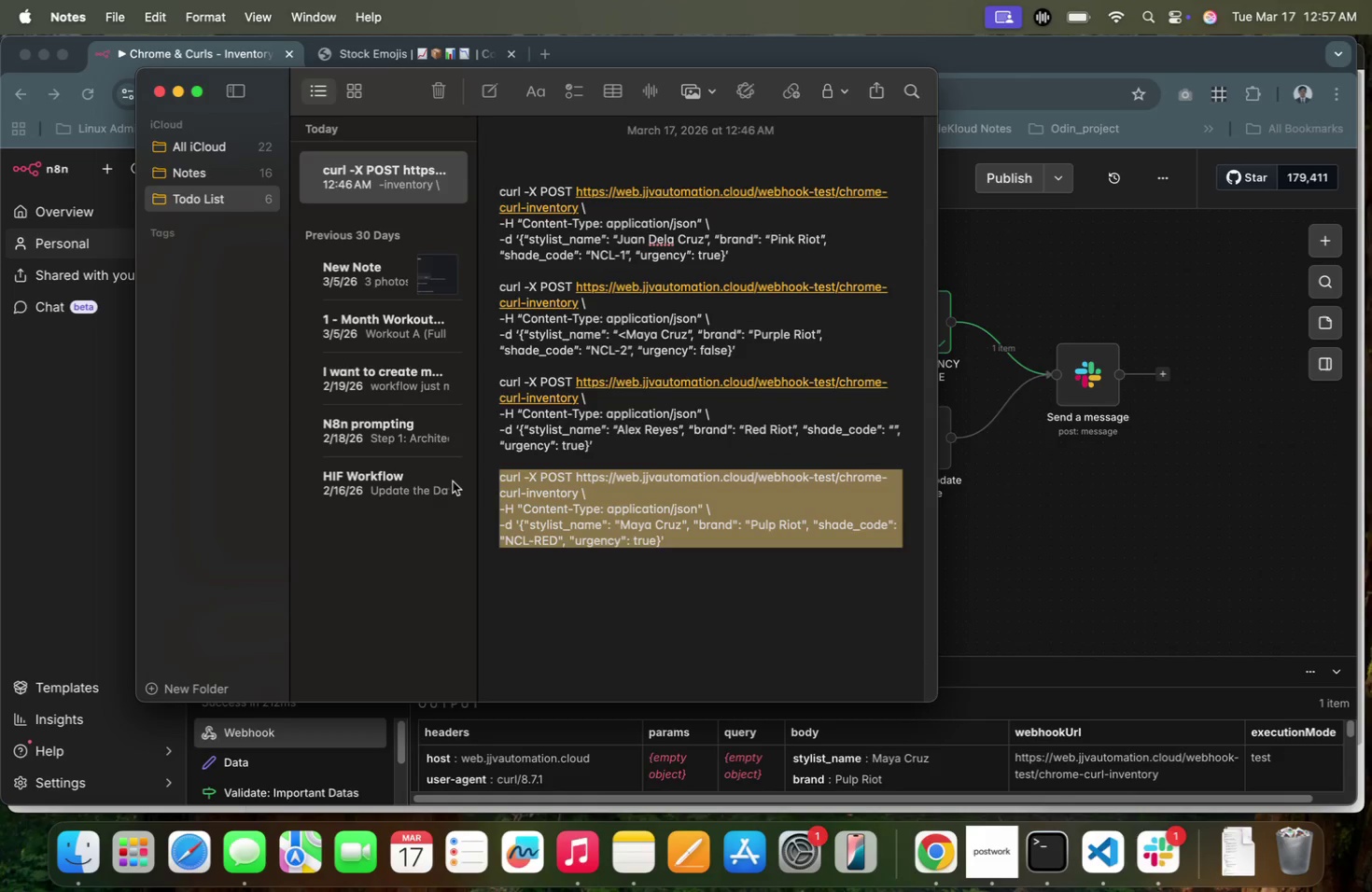 
key(Meta+CommandLeft)
 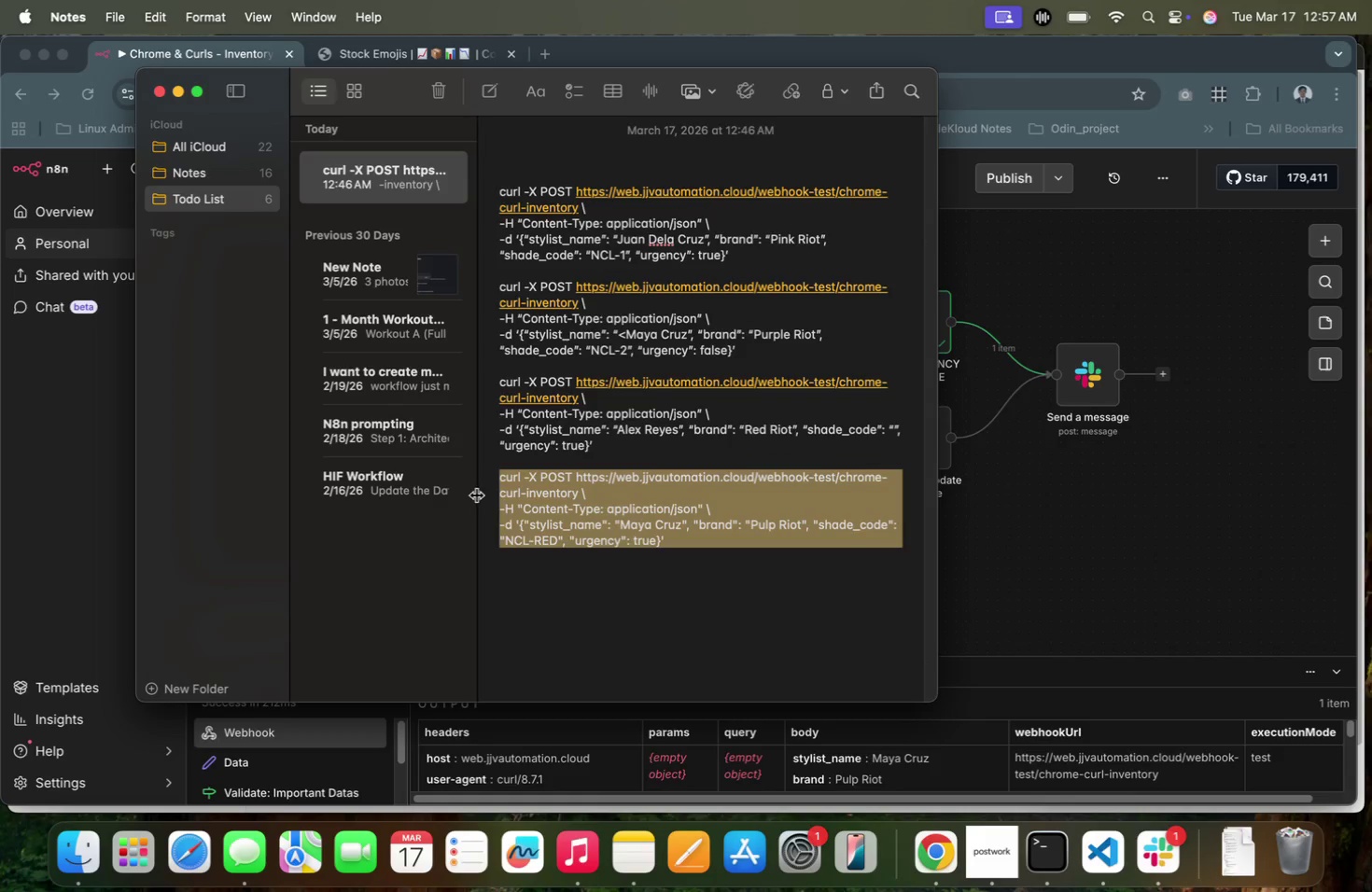 
key(Meta+C)
 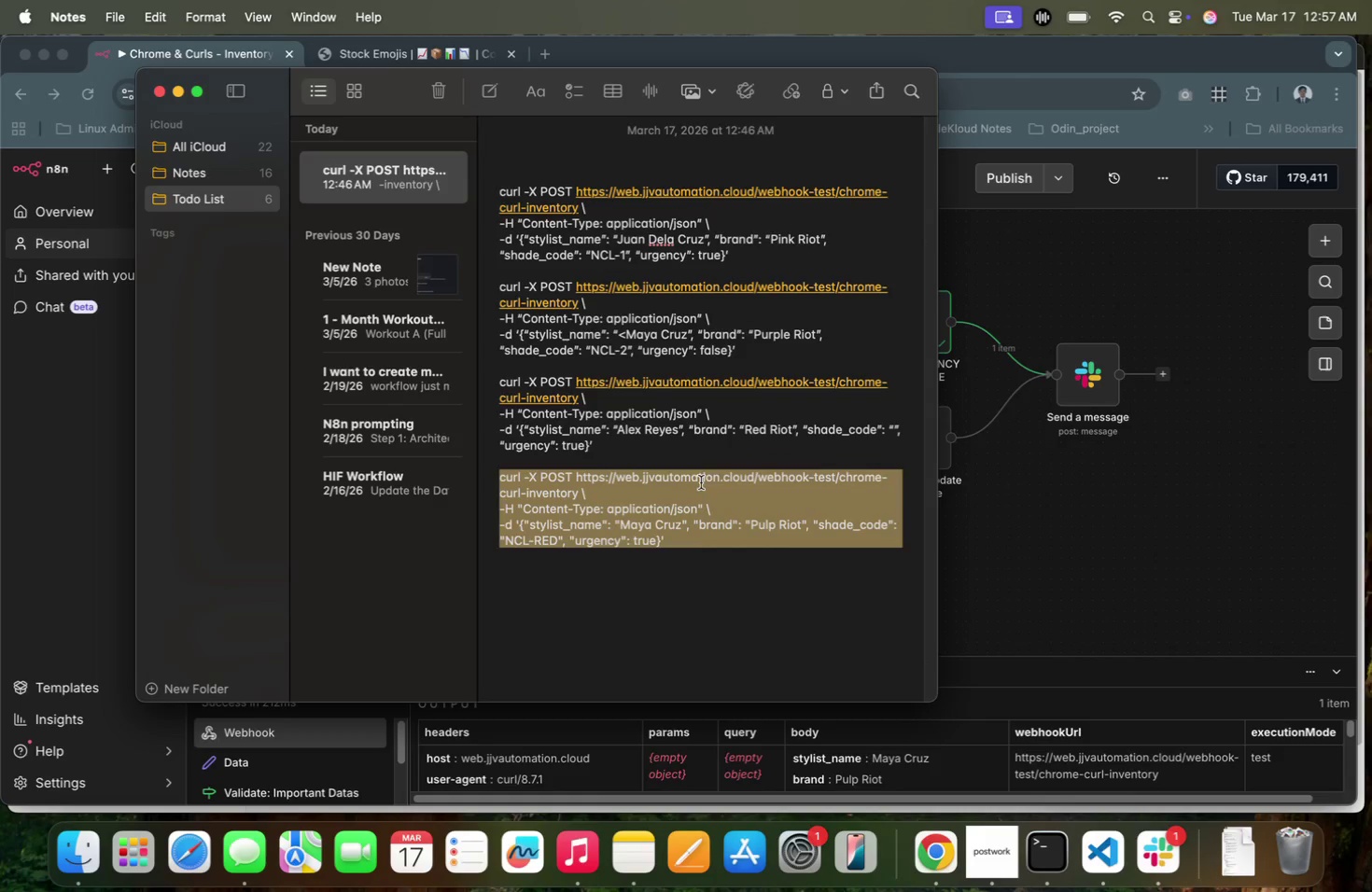 
left_click([621, 440])
 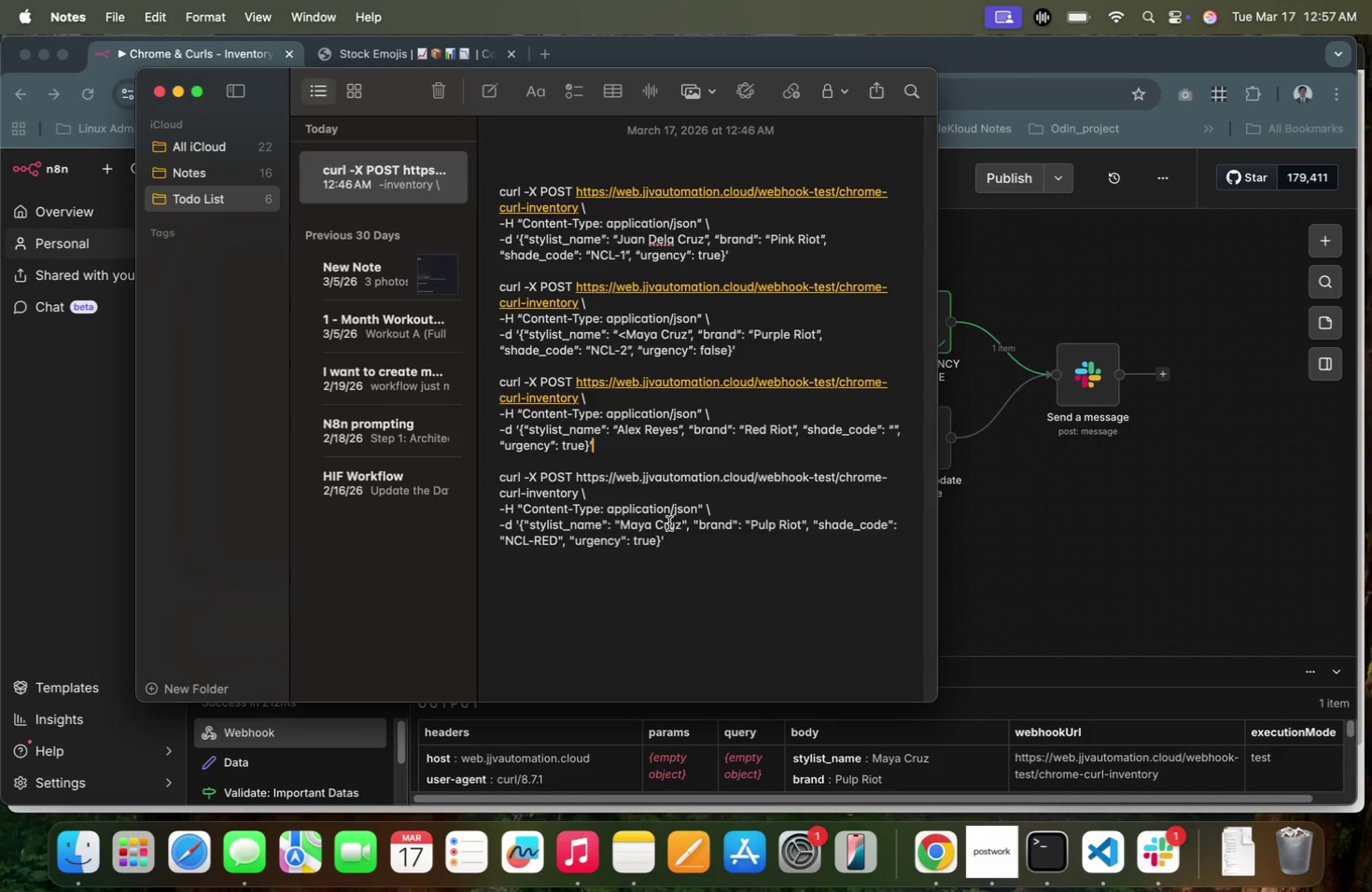 
left_click([675, 532])
 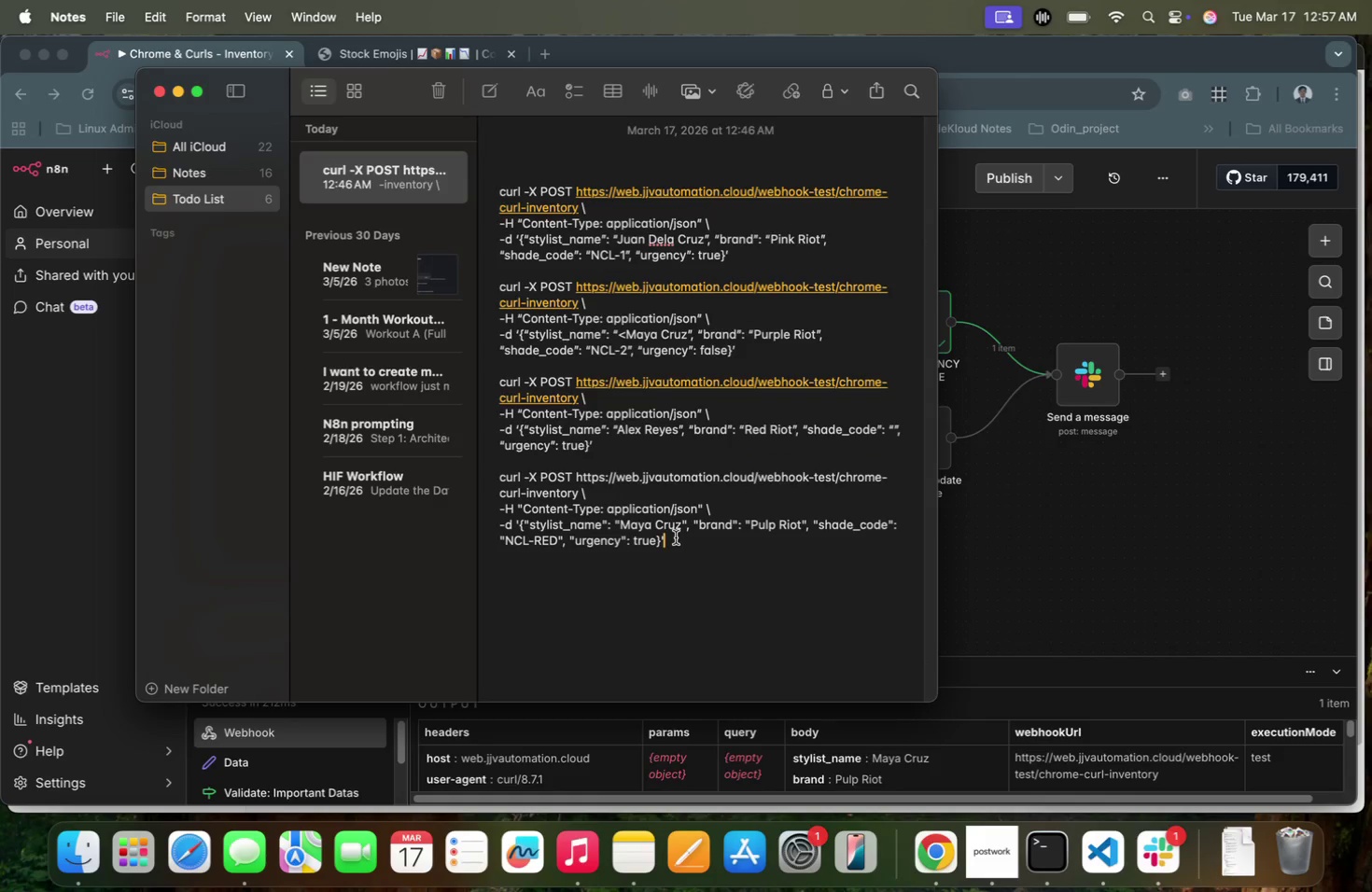 
key(Enter)
 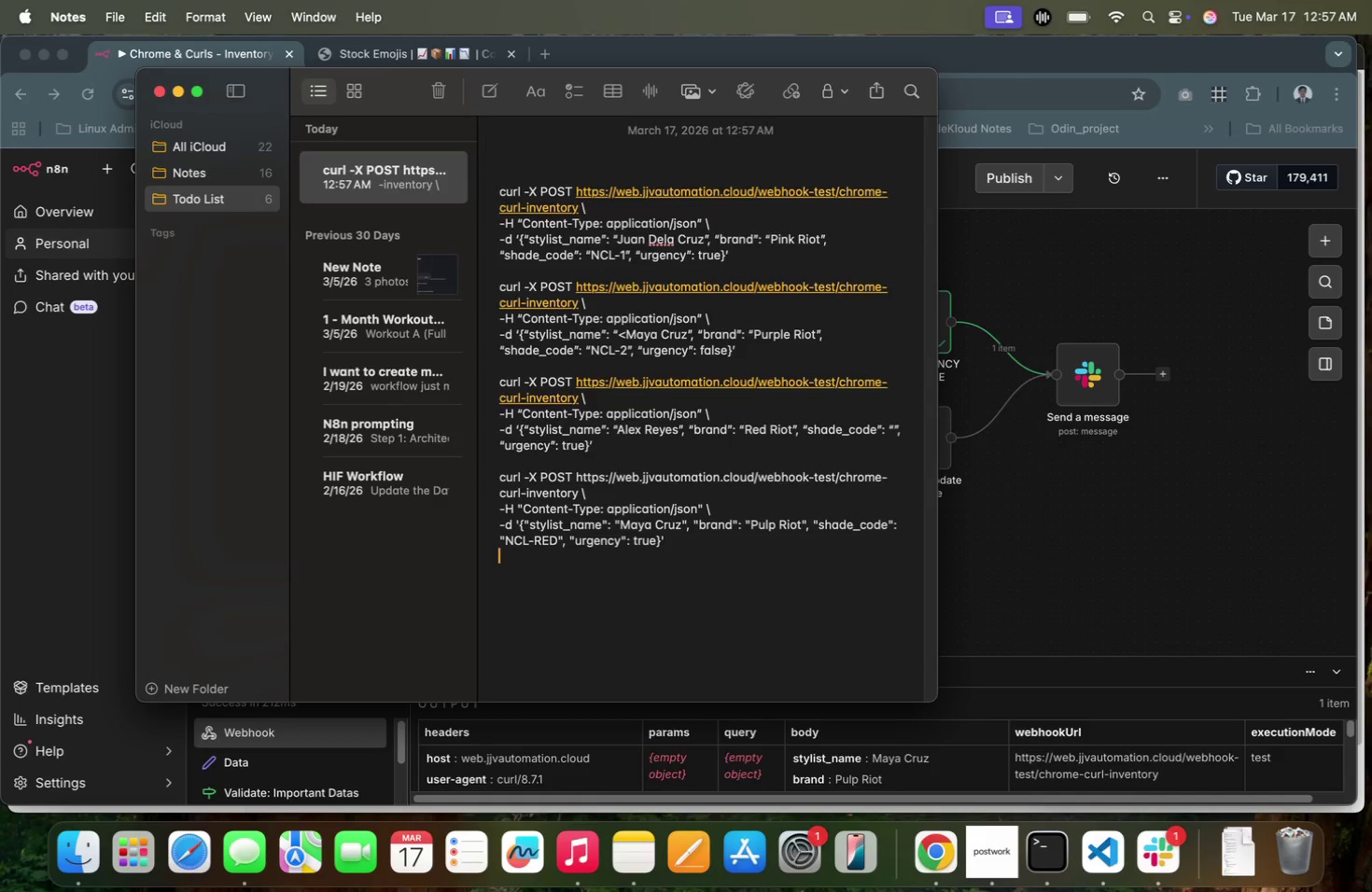 
key(Enter)
 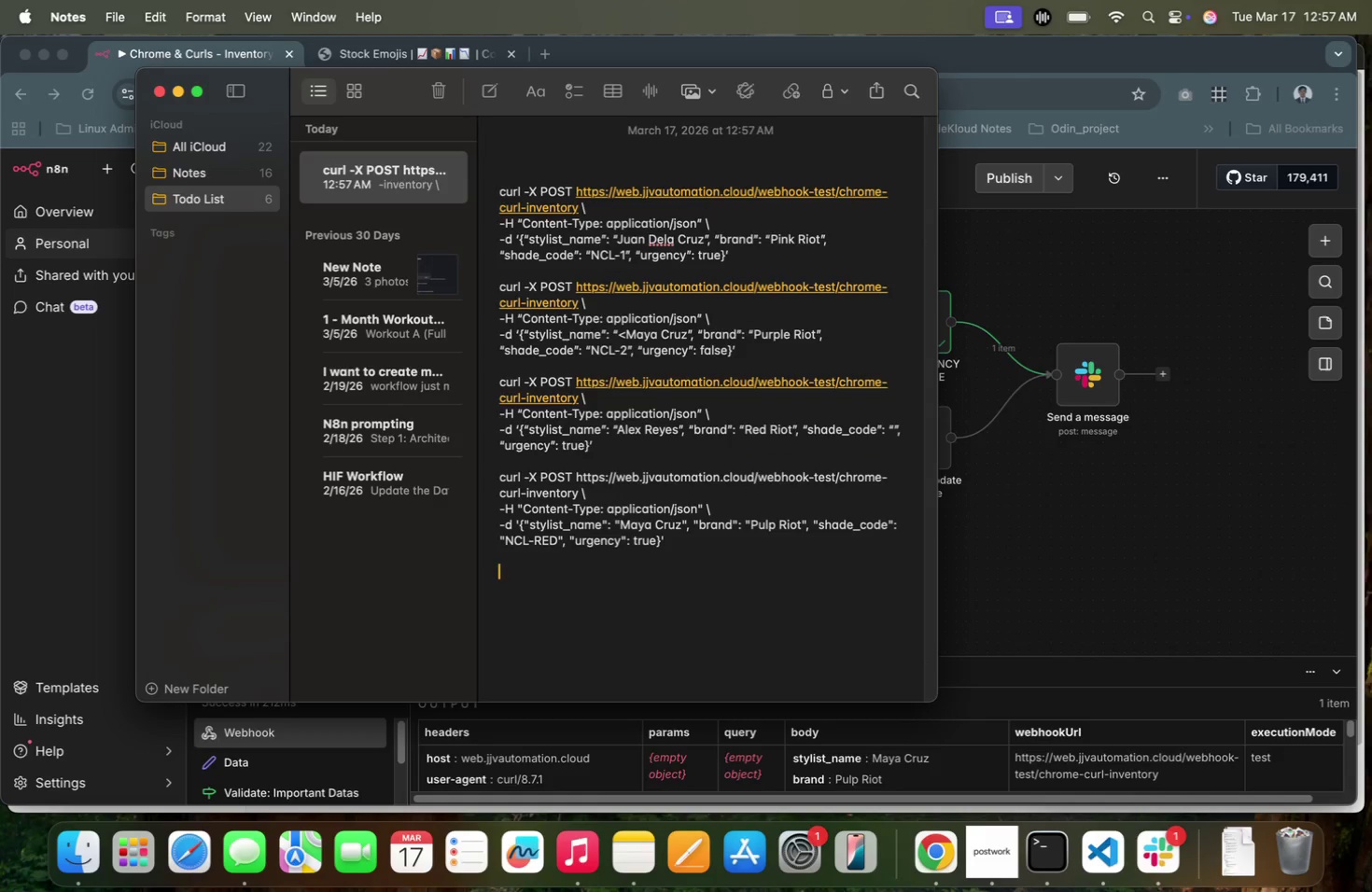 
key(Meta+CommandLeft)
 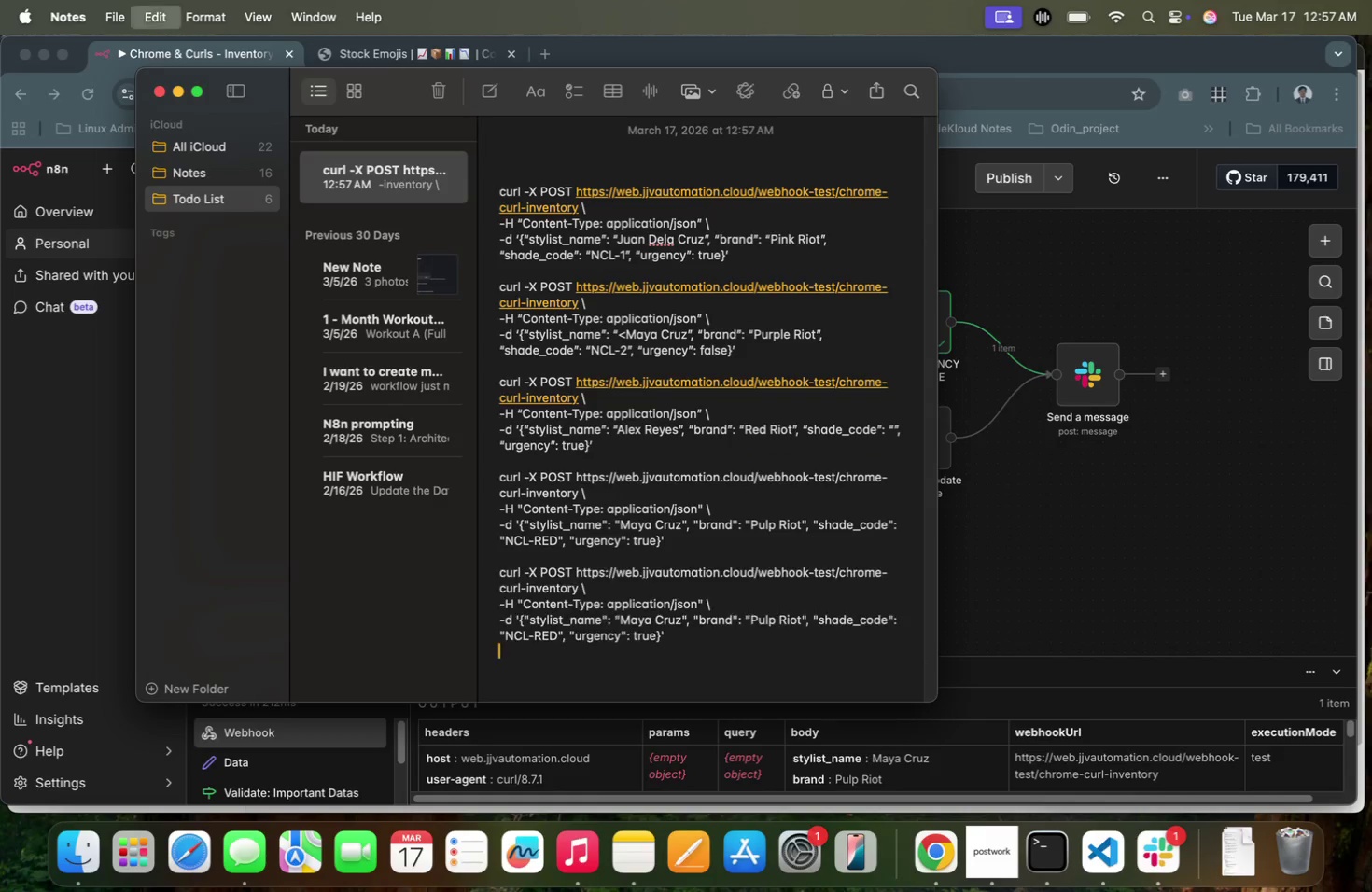 
key(Meta+V)
 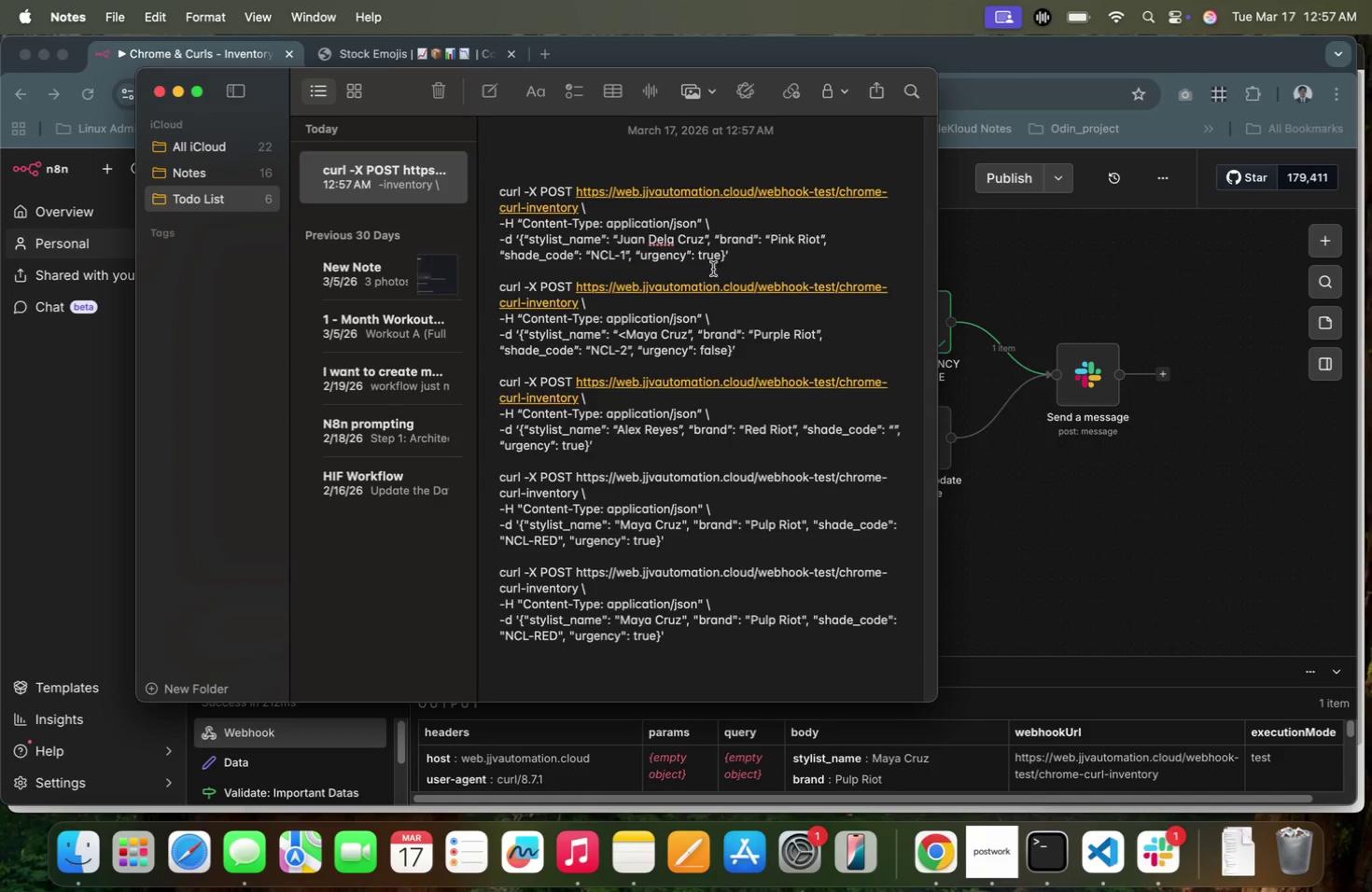 
left_click_drag(start_coordinate=[730, 258], to_coordinate=[497, 241])
 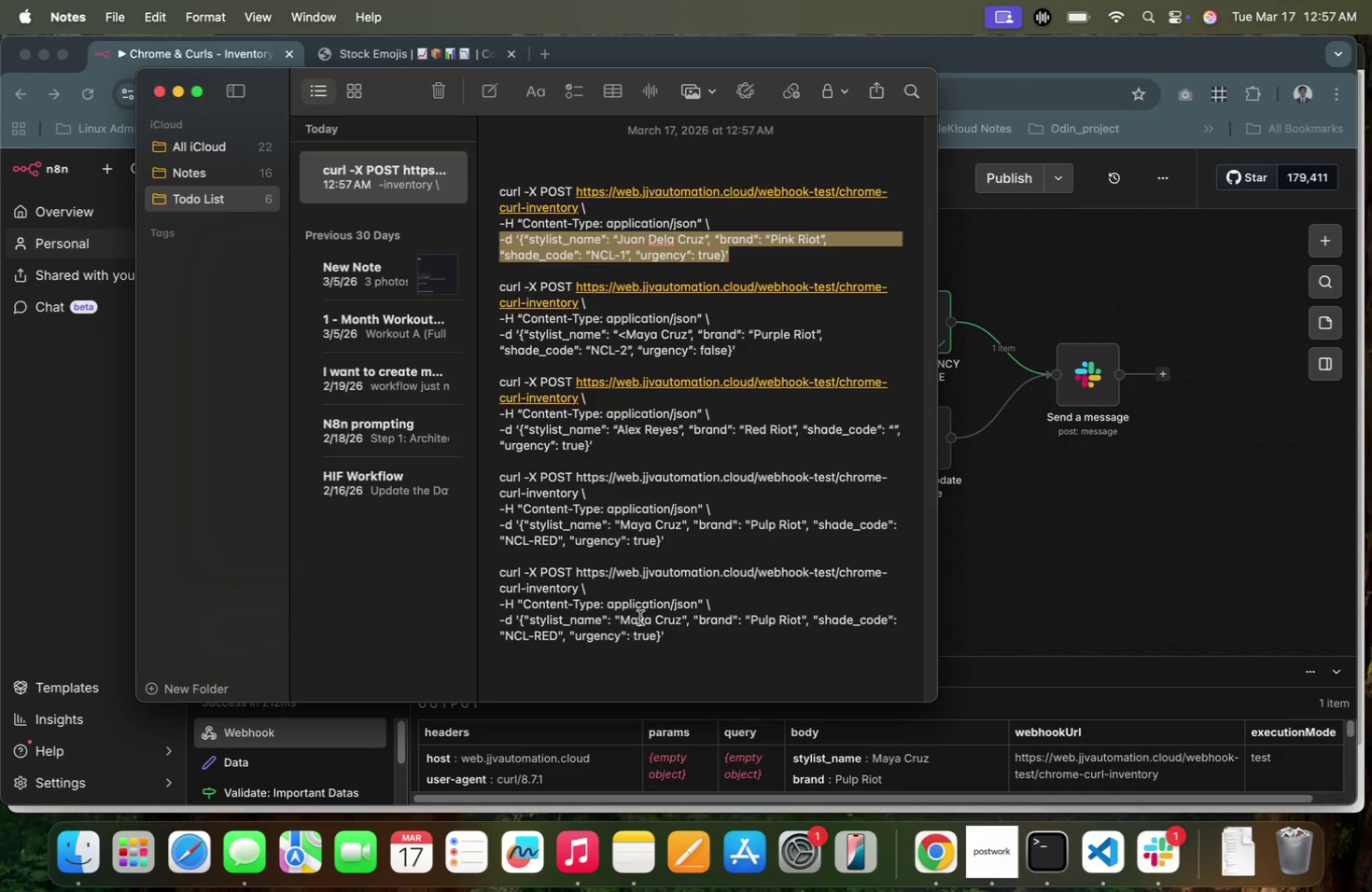 
left_click([664, 620])
 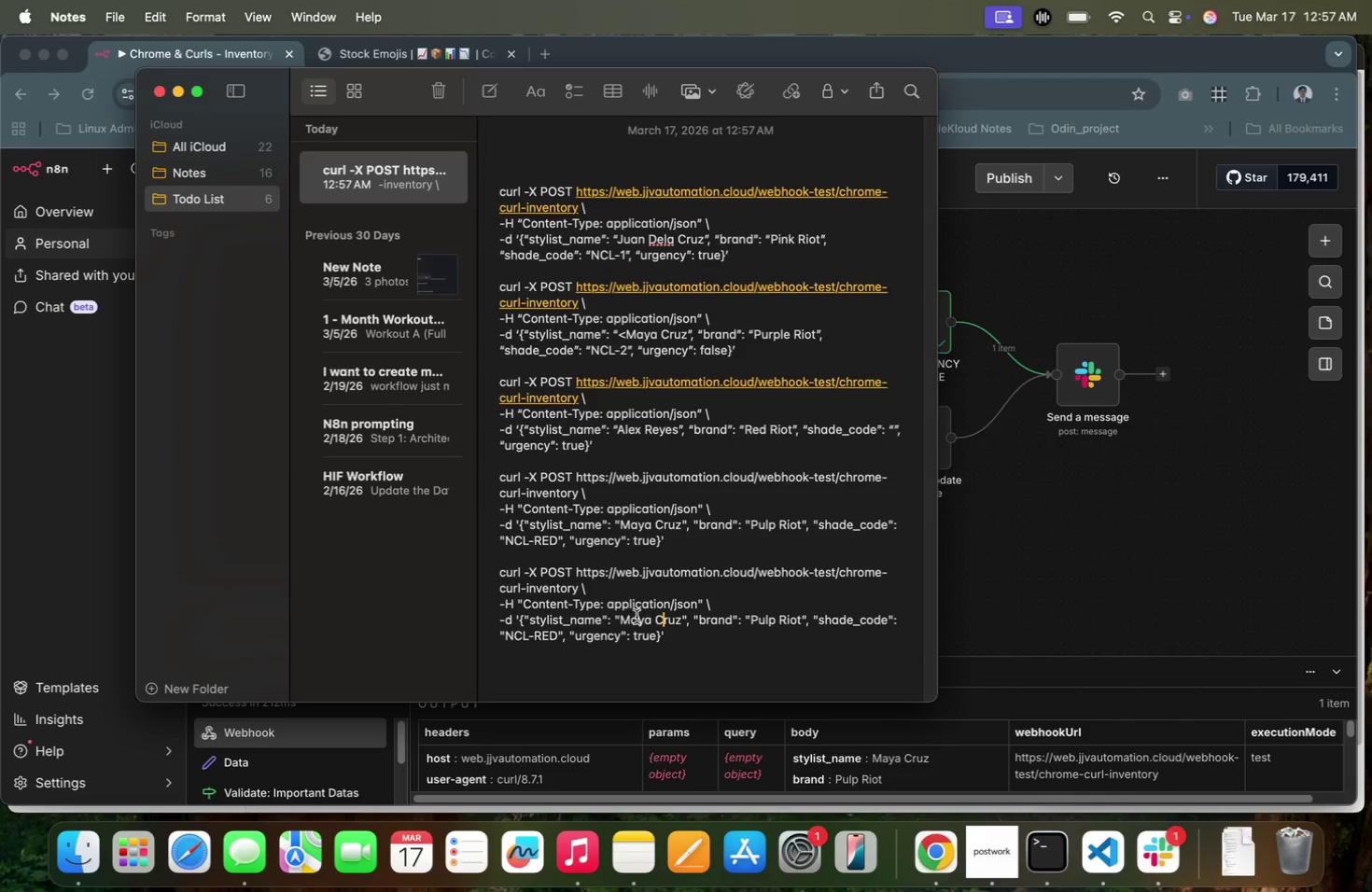 
double_click([637, 617])
 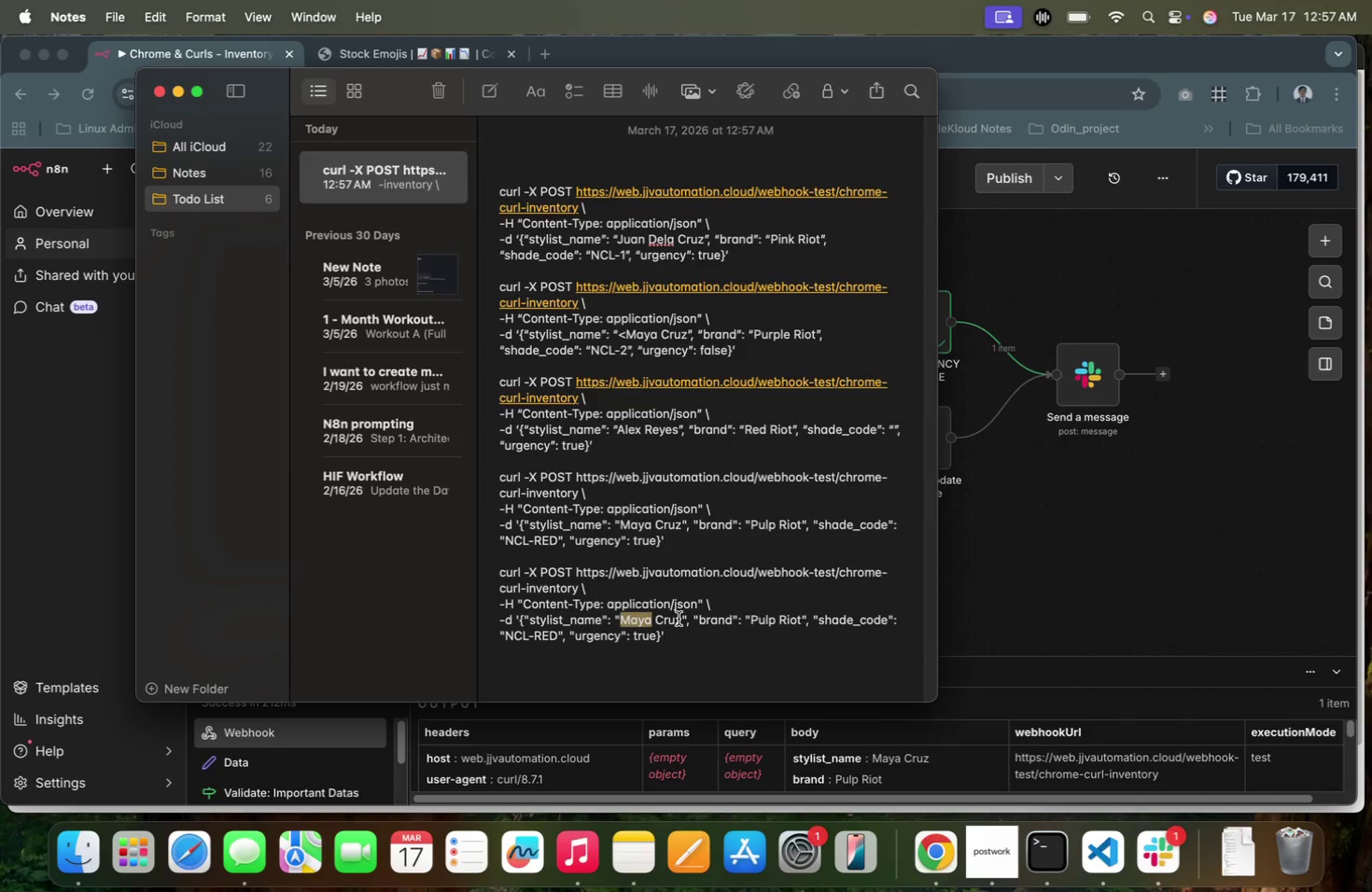 
type(Juan Dela)
 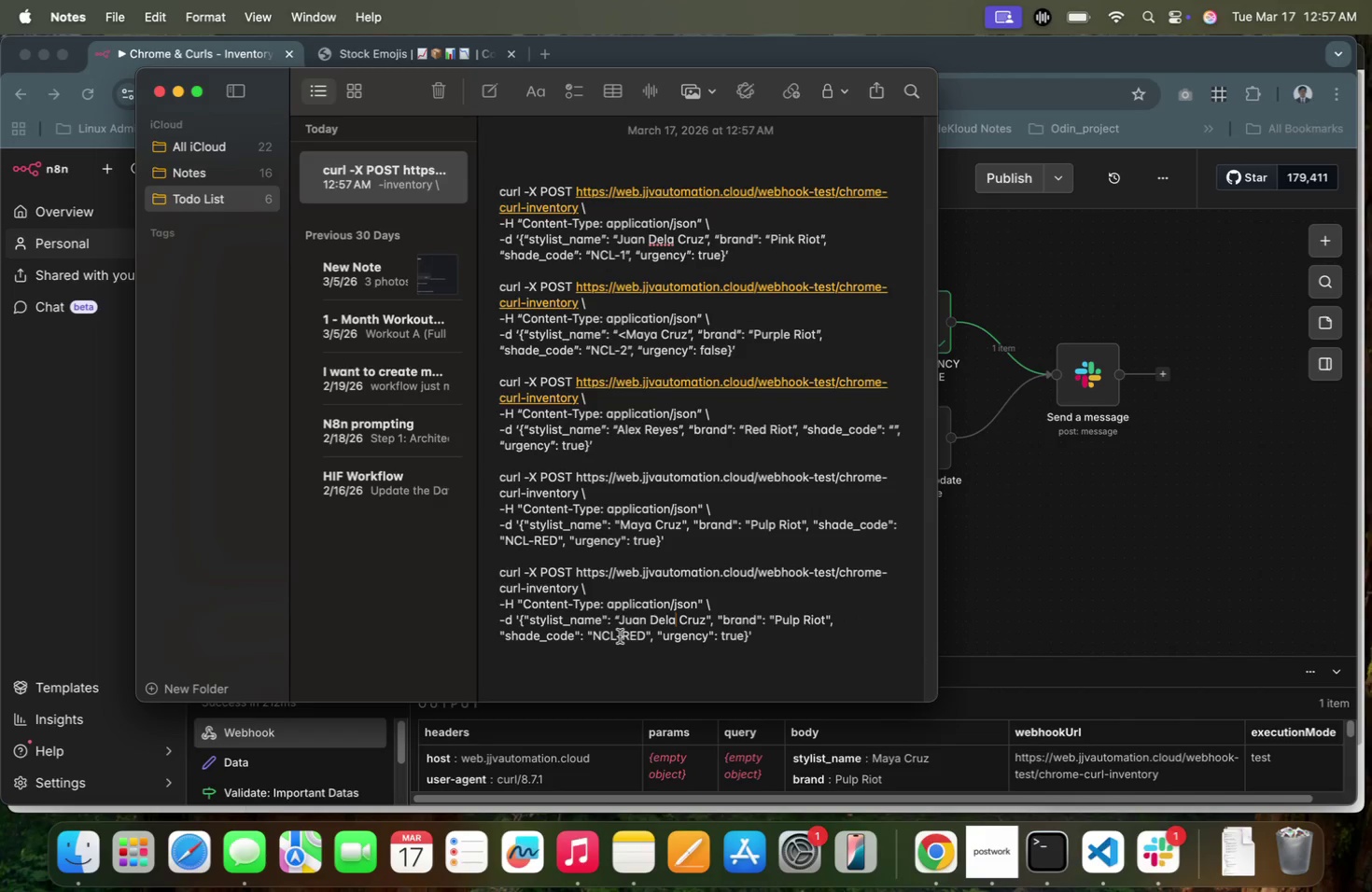 
double_click([729, 633])
 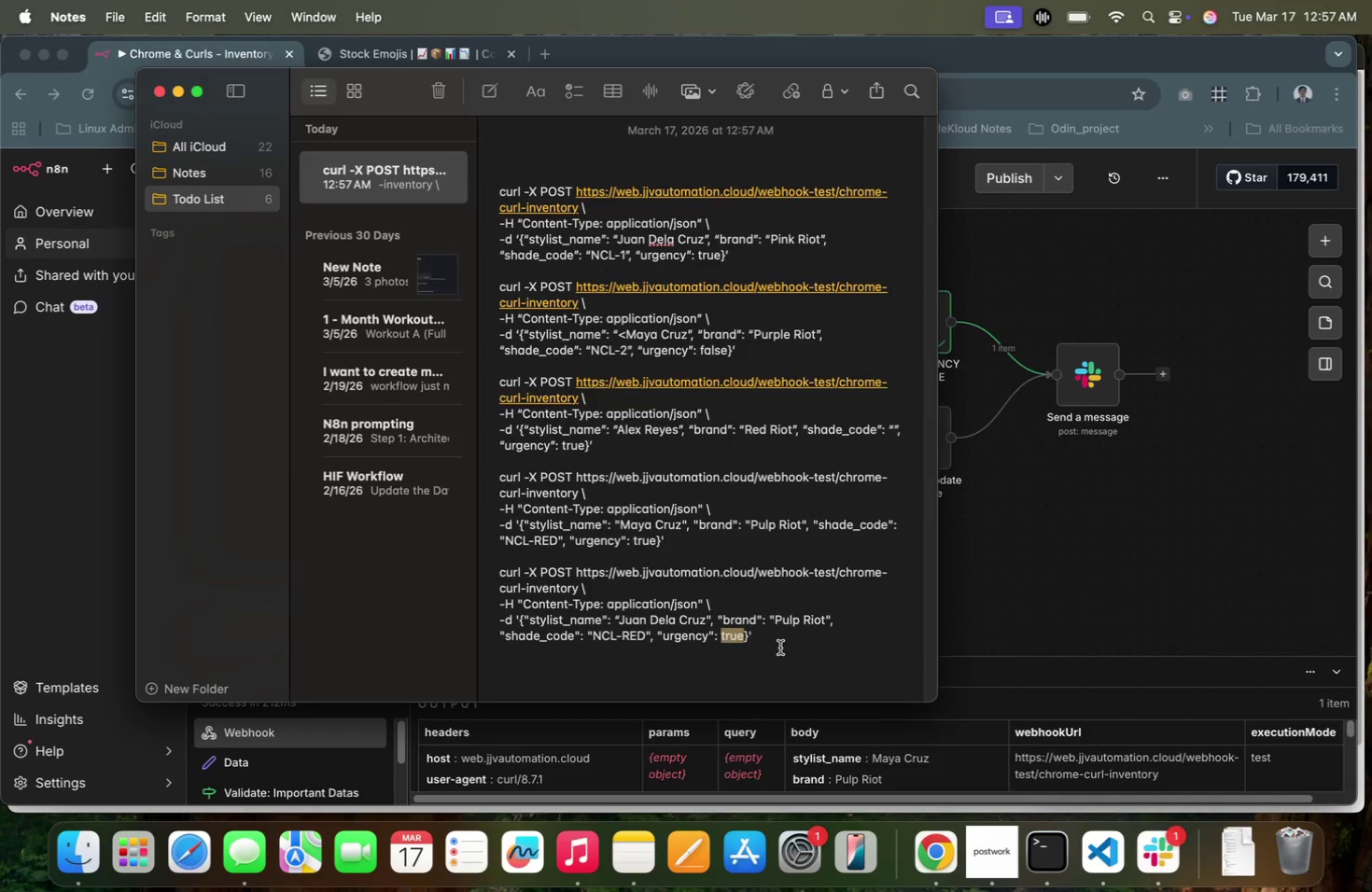 
type(false)
 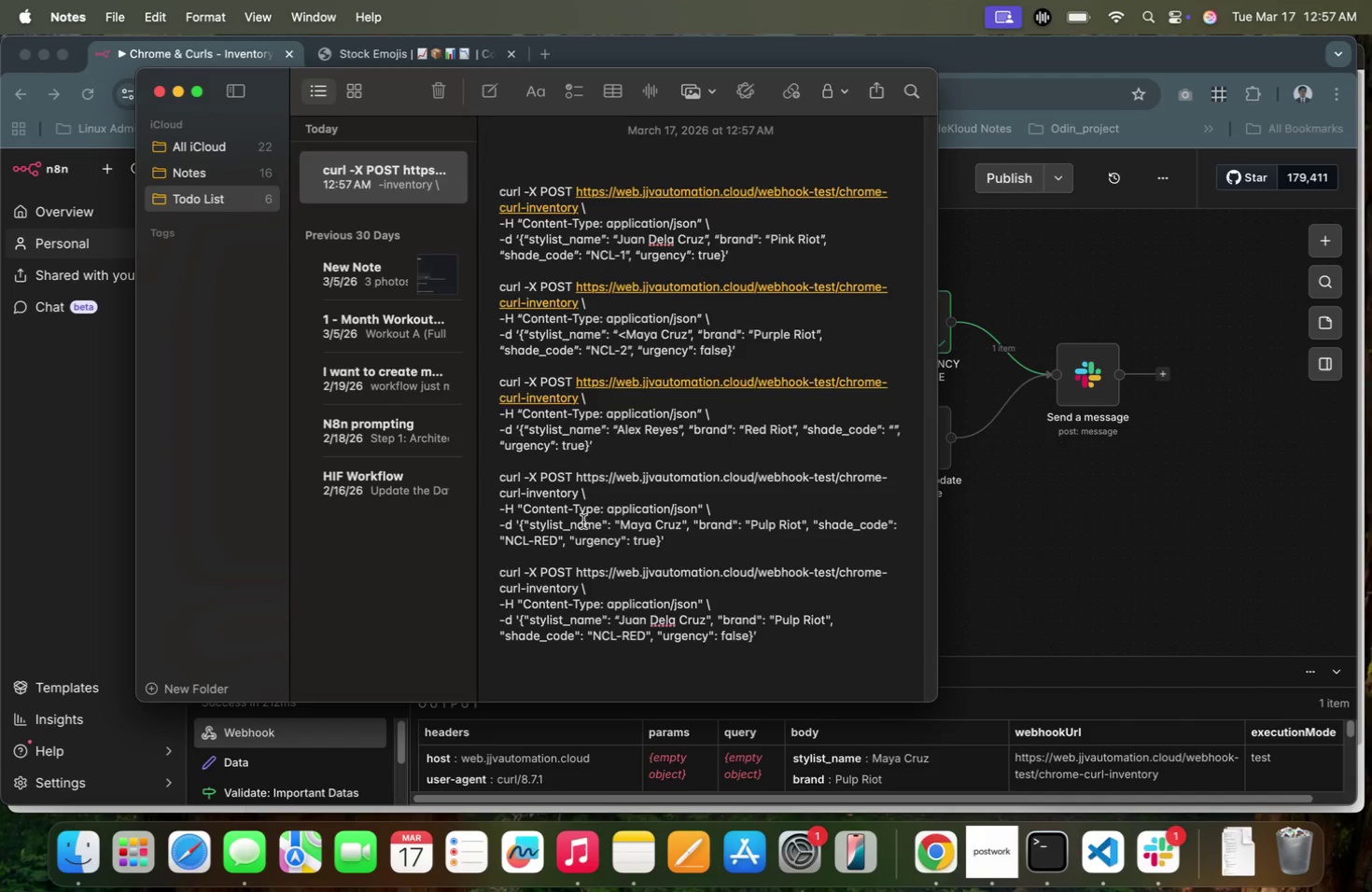 
left_click_drag(start_coordinate=[716, 550], to_coordinate=[490, 491])
 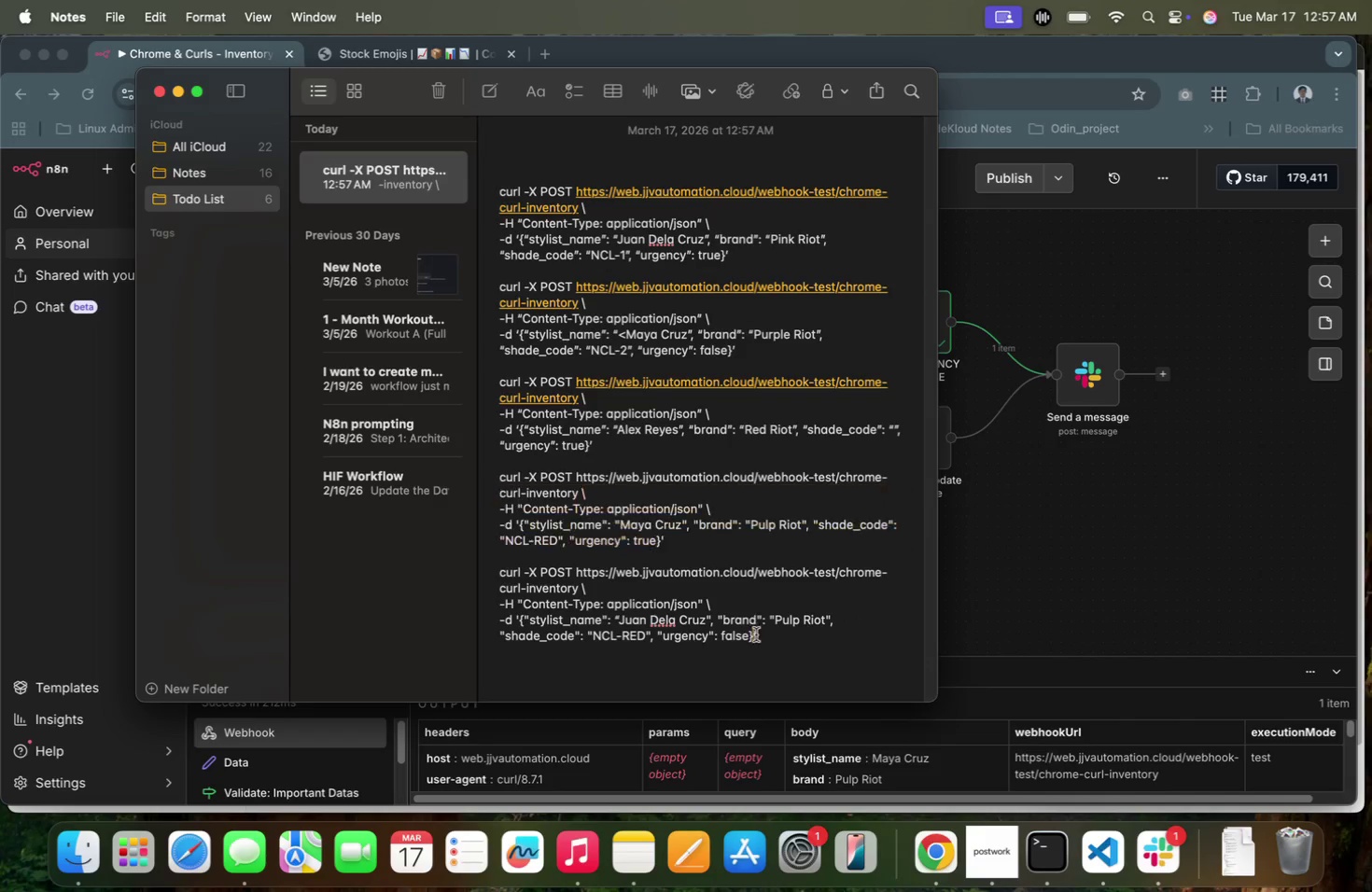 
double_click([769, 639])
 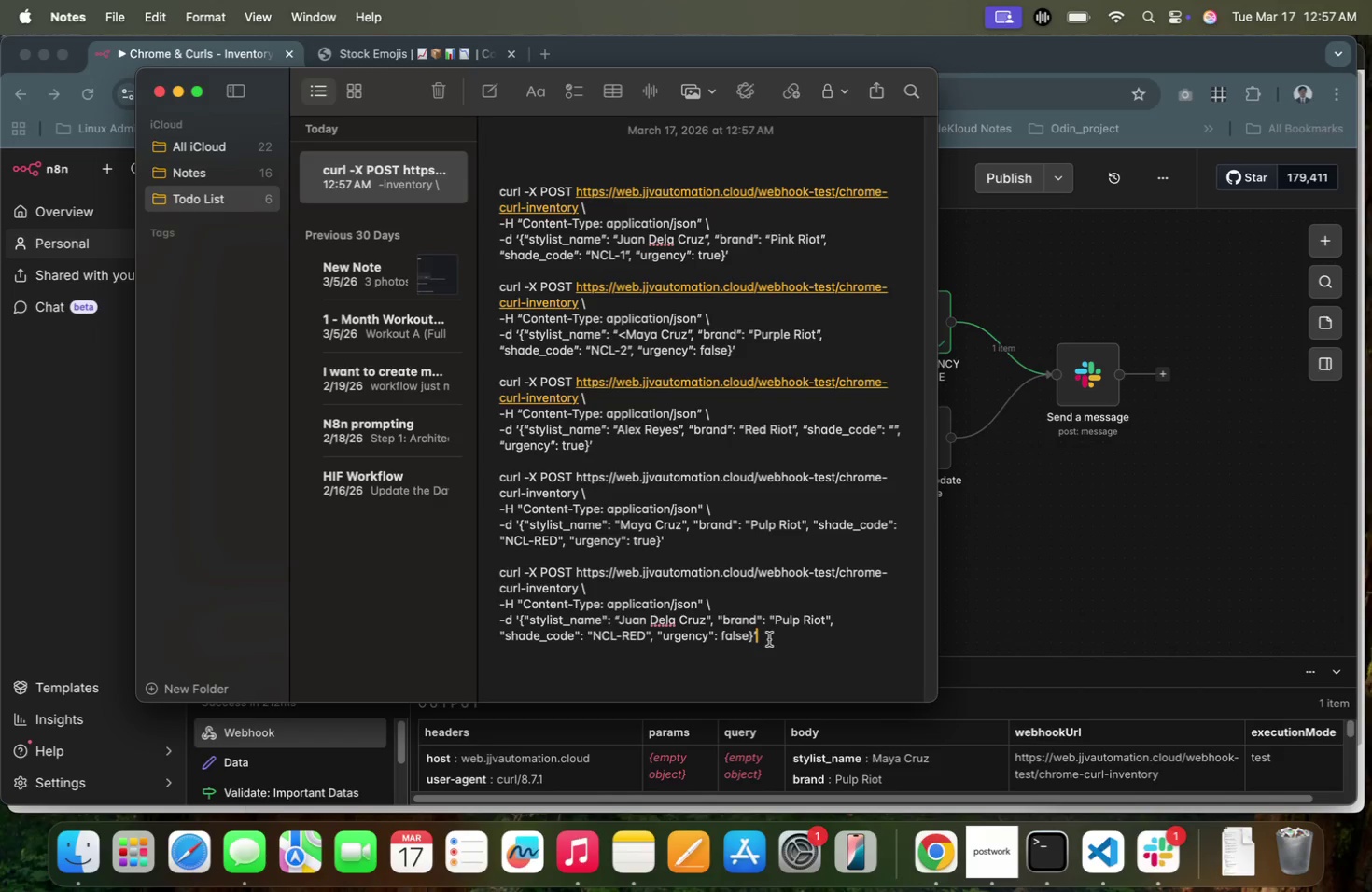 
key(Enter)
 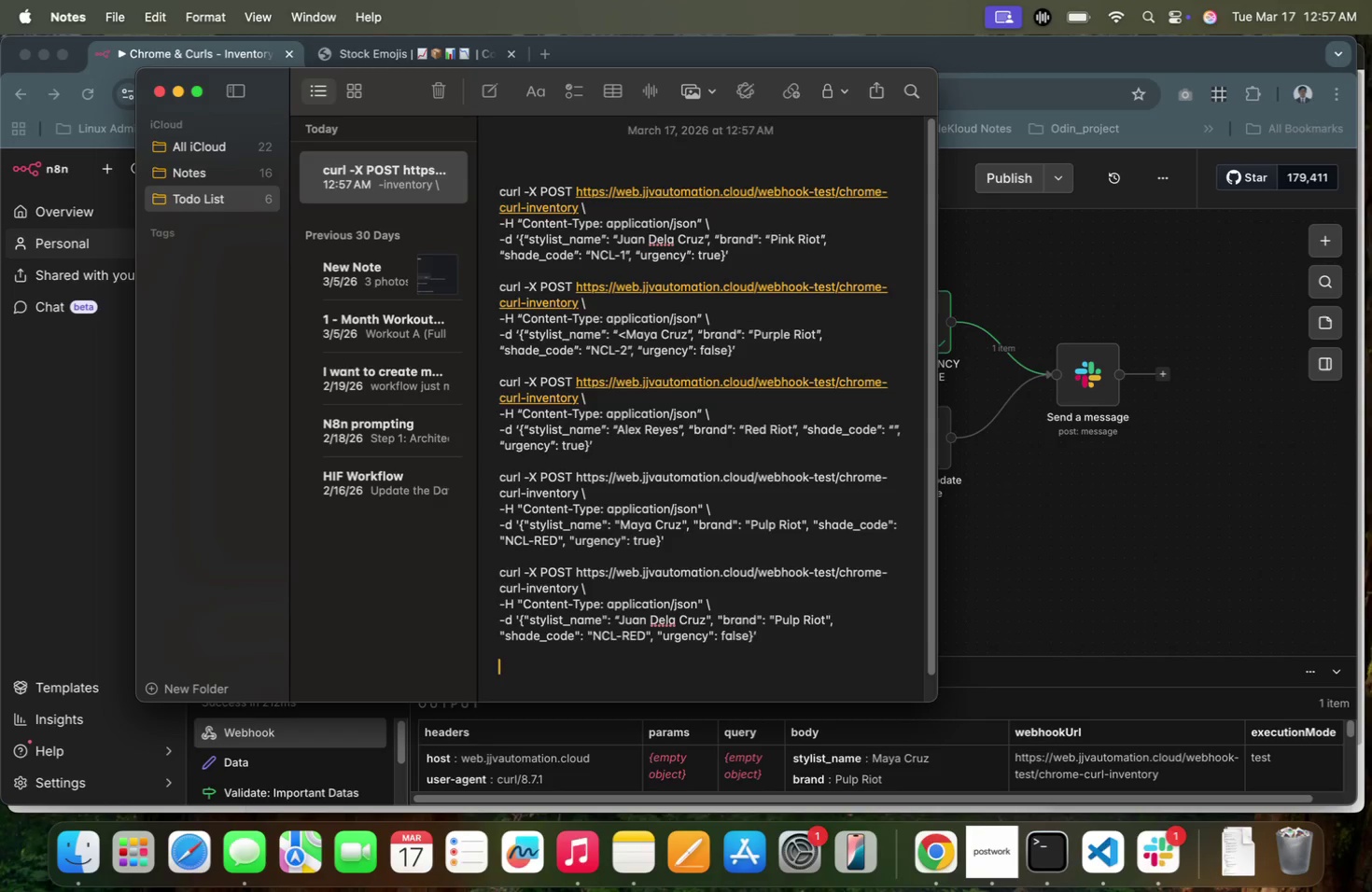 
key(Enter)
 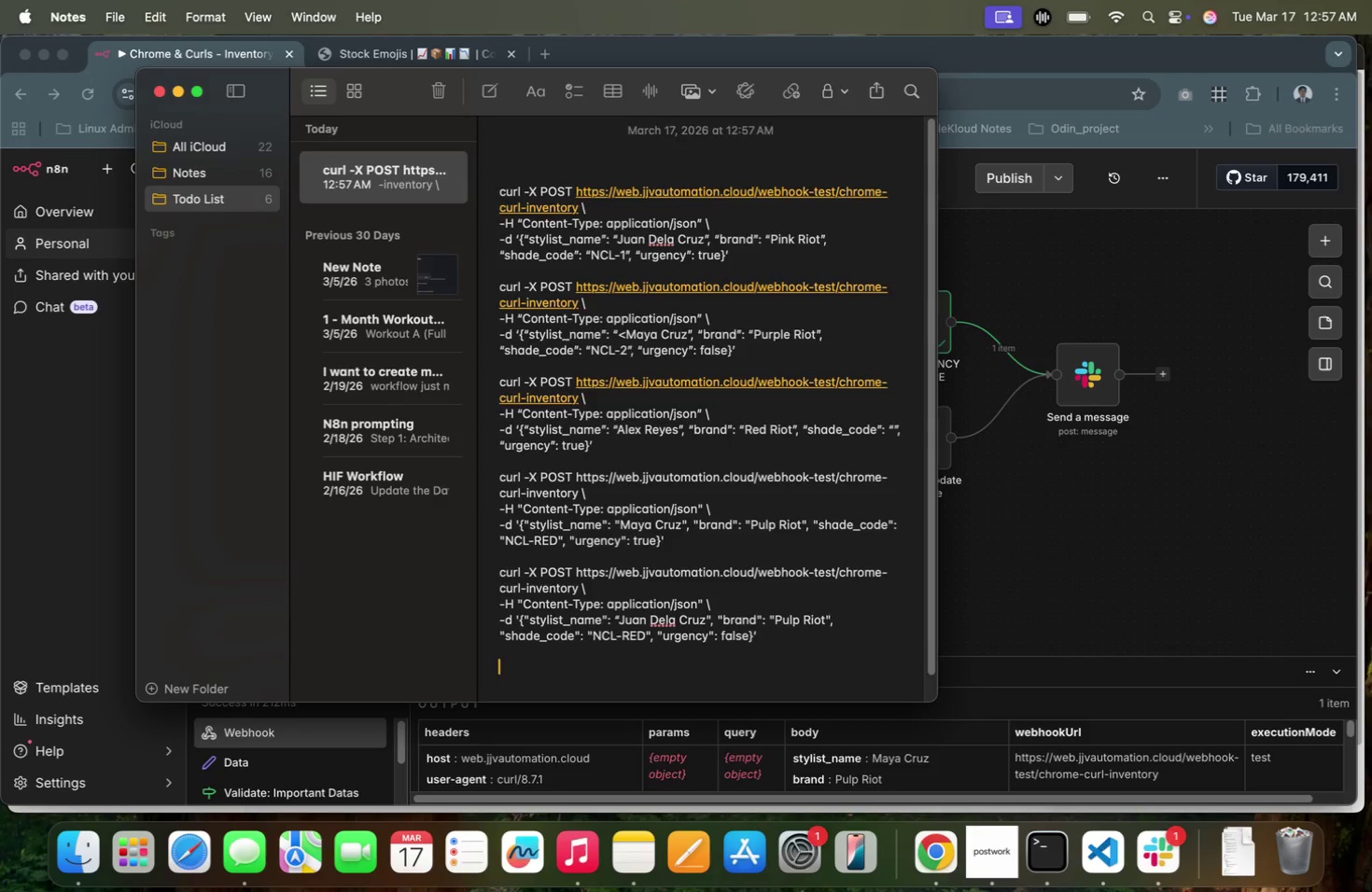 
key(Meta+CommandLeft)
 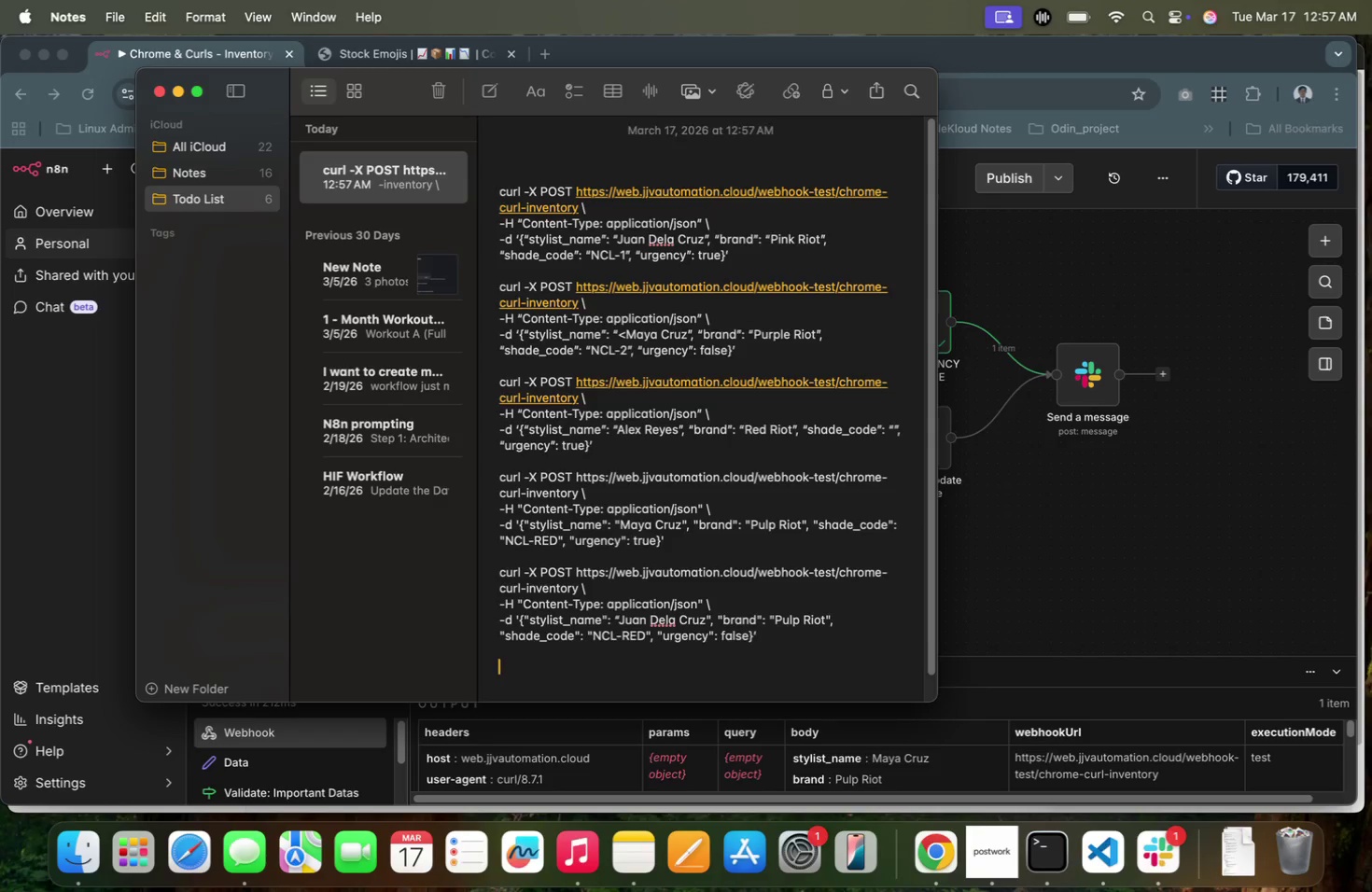 
key(Meta+V)
 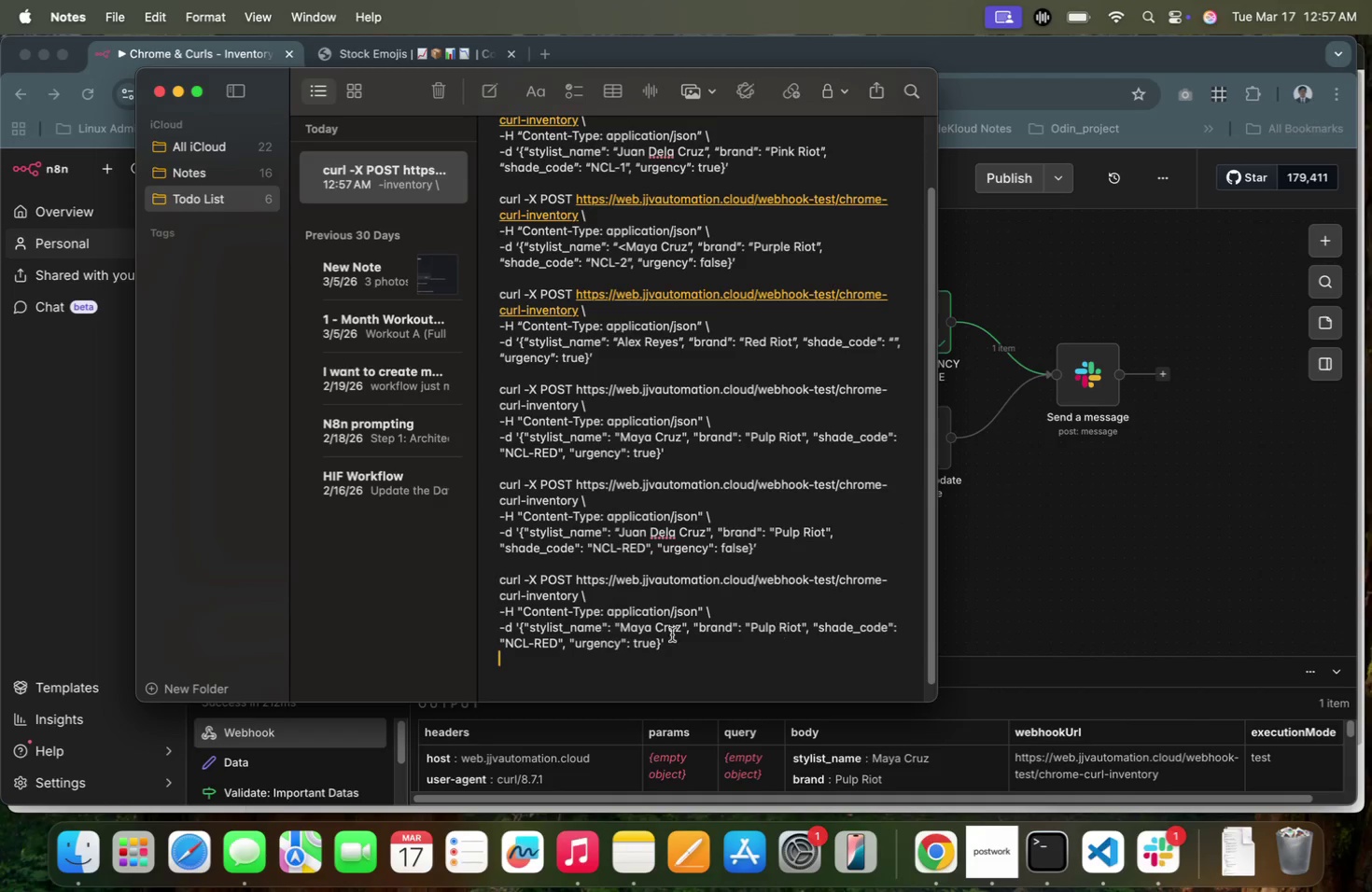 
left_click([553, 643])
 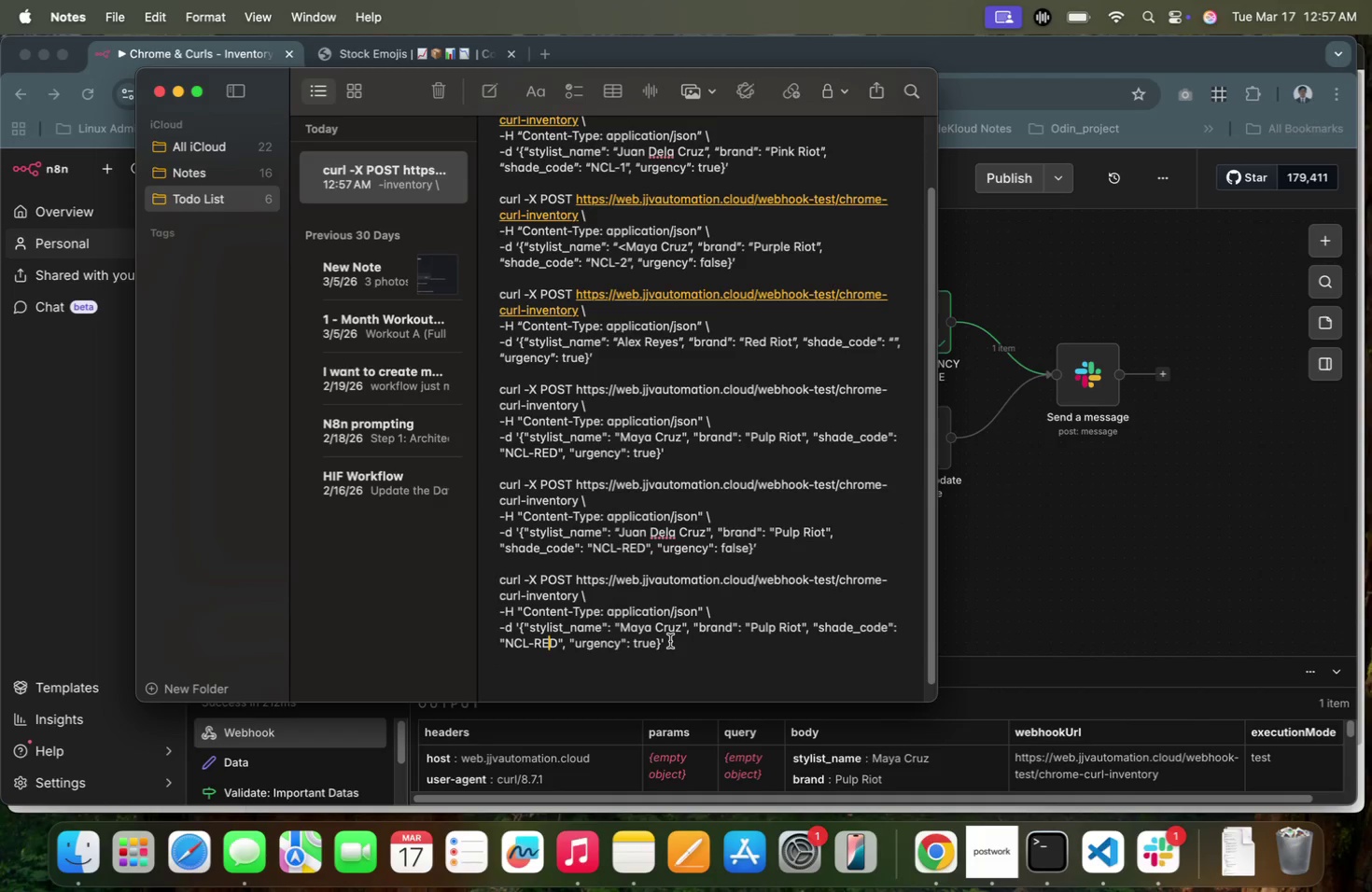 
key(ArrowRight)
 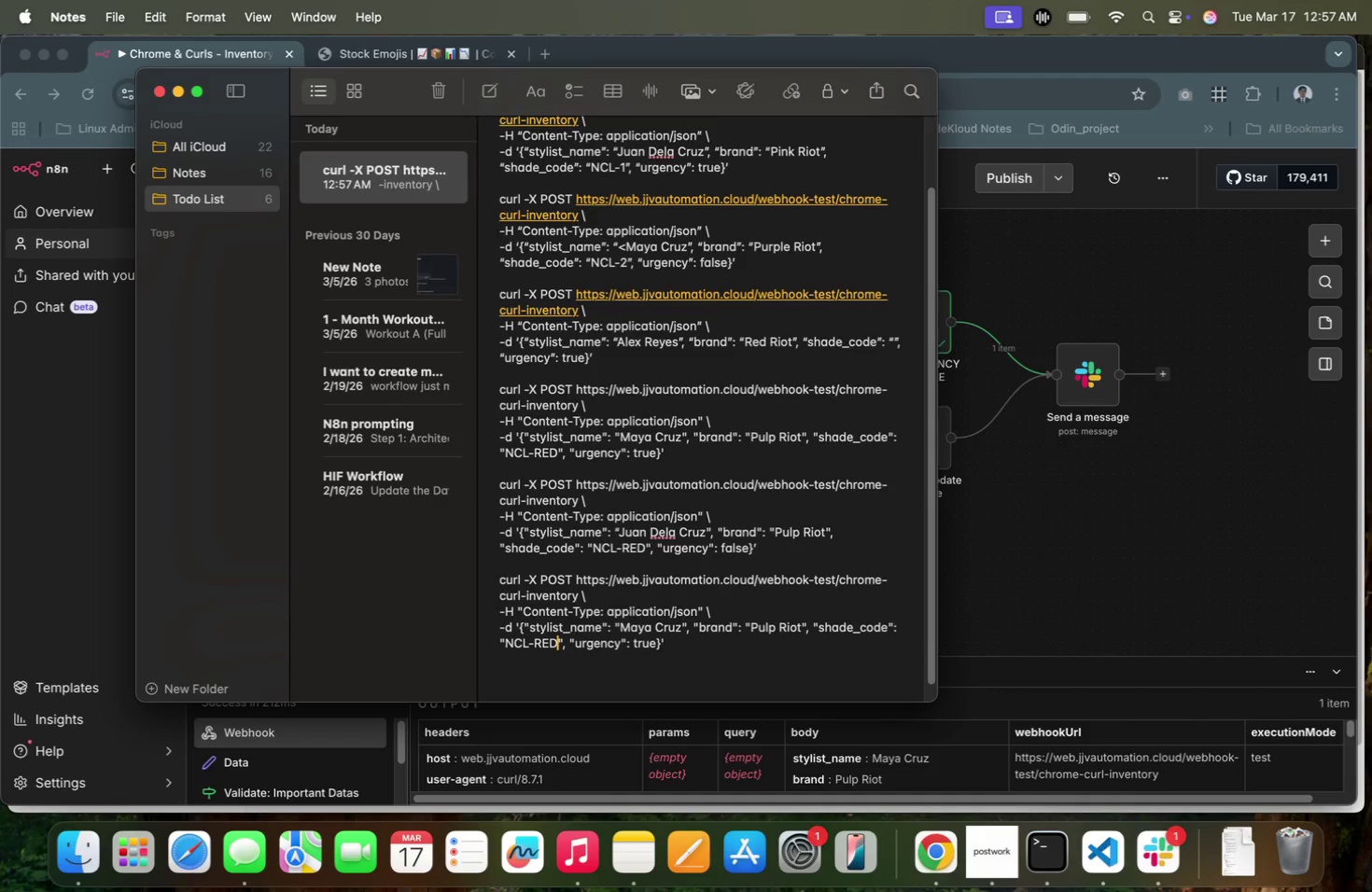 
key(Backspace)
 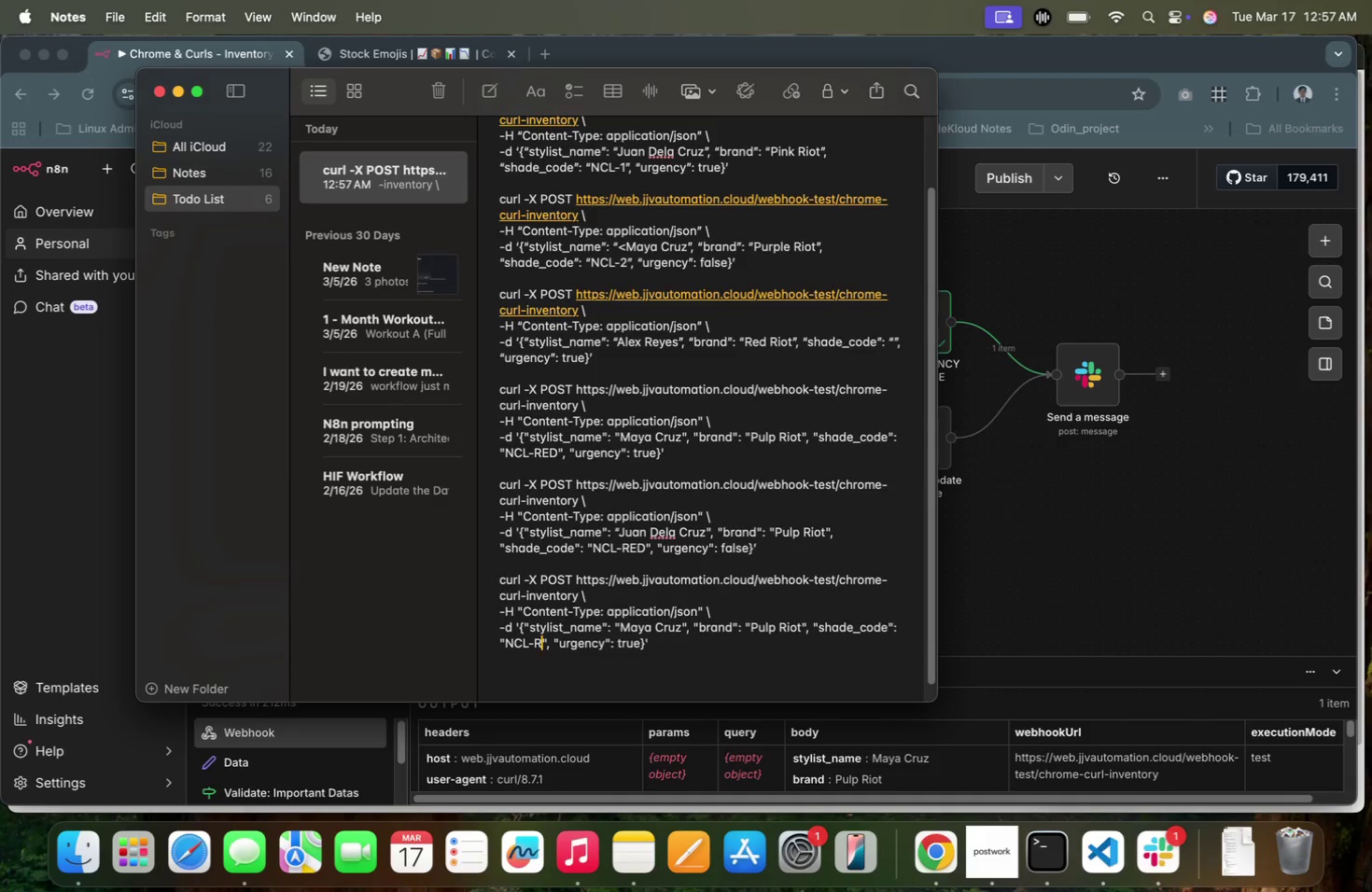 
key(Backspace)
 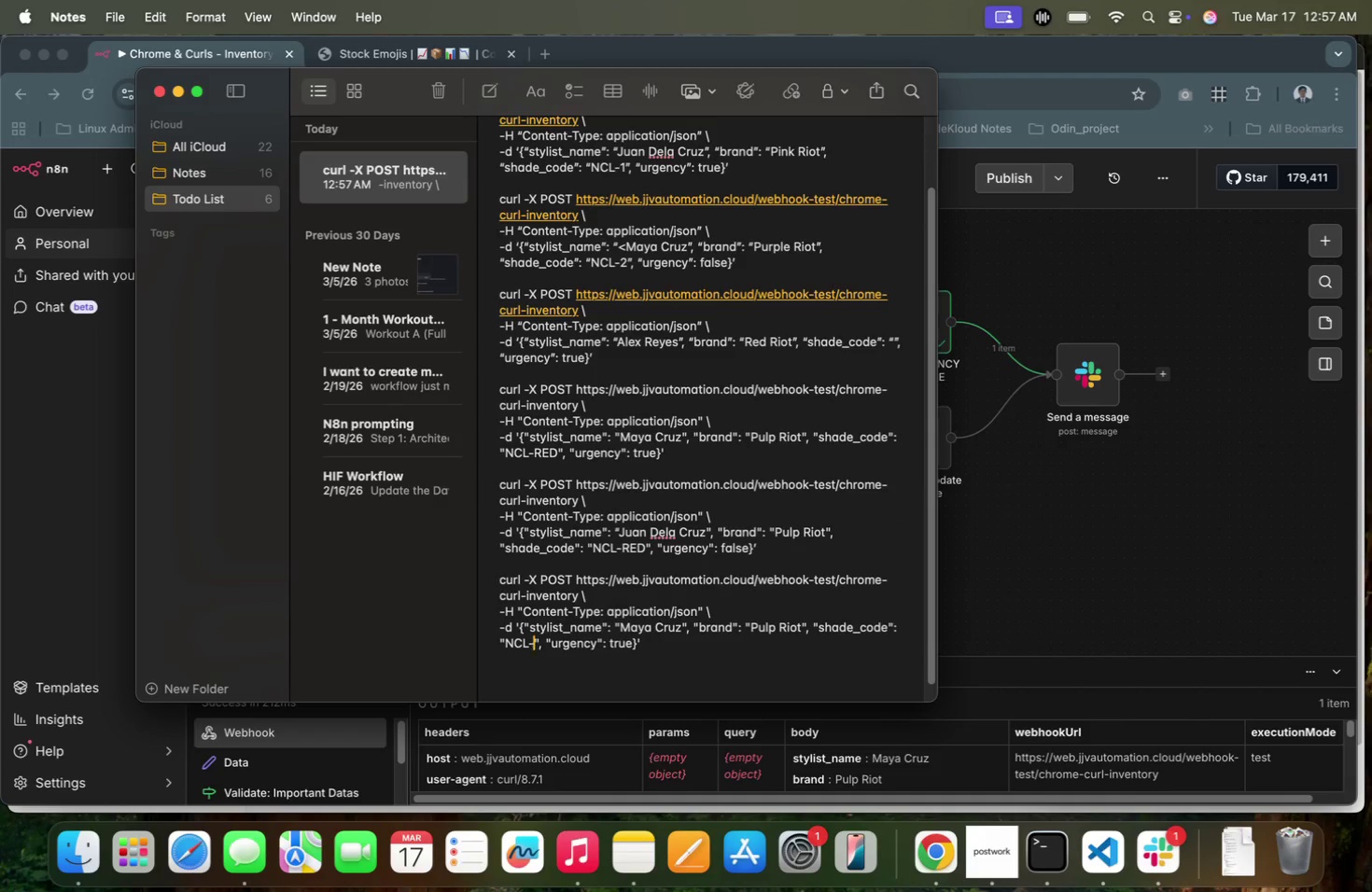 
key(Backspace)
 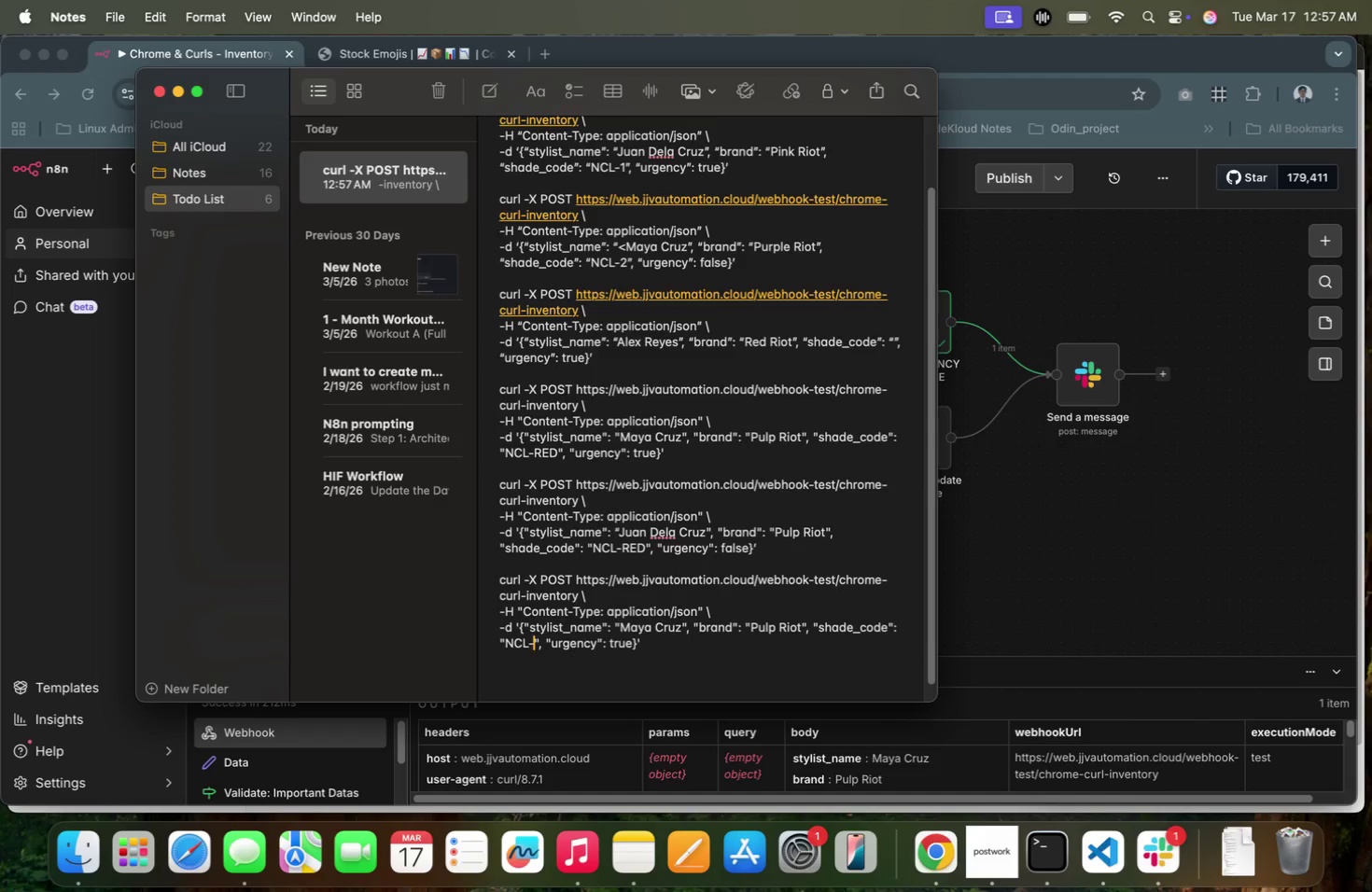 
key(Backspace)
 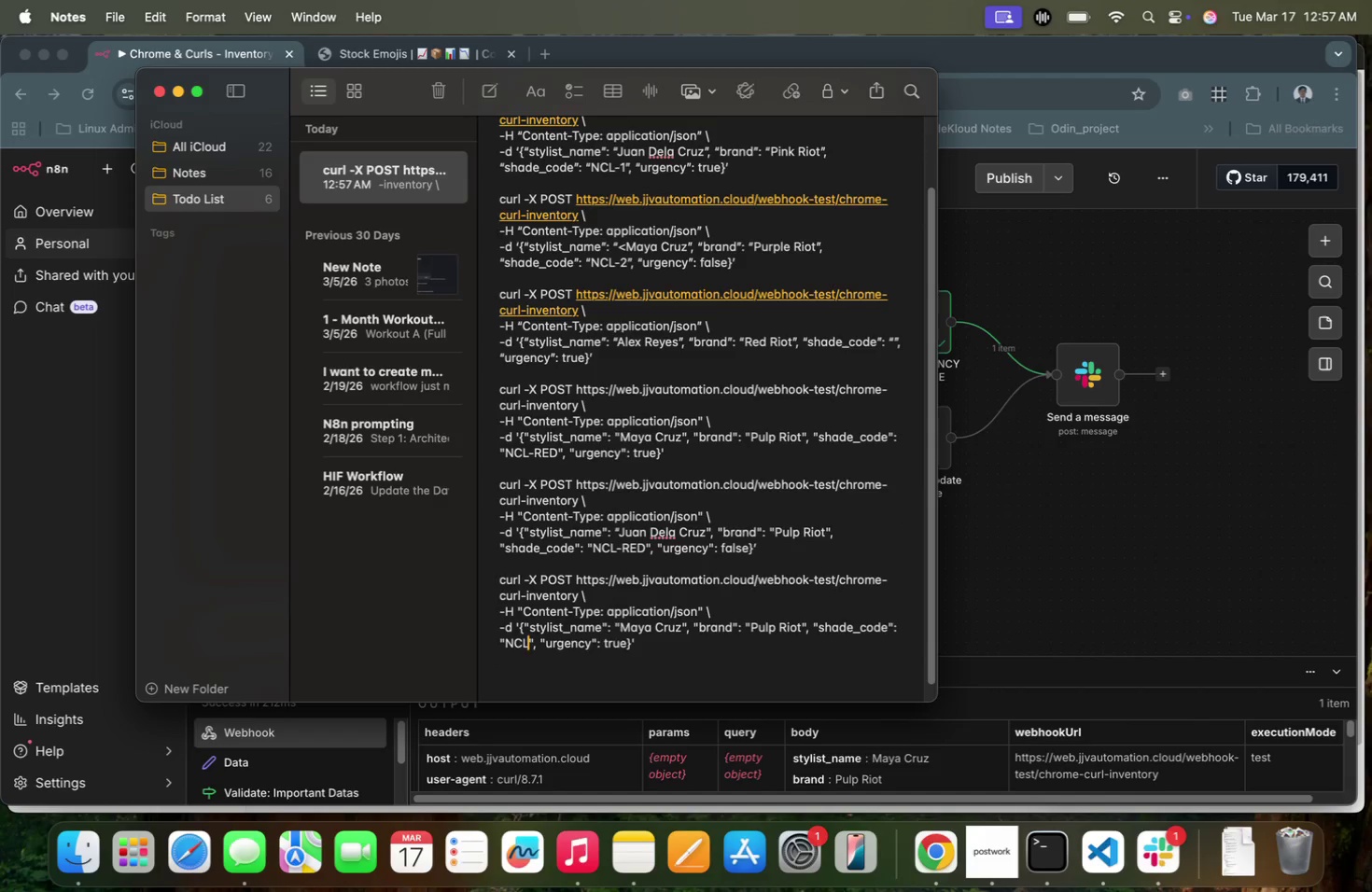 
key(Backspace)
 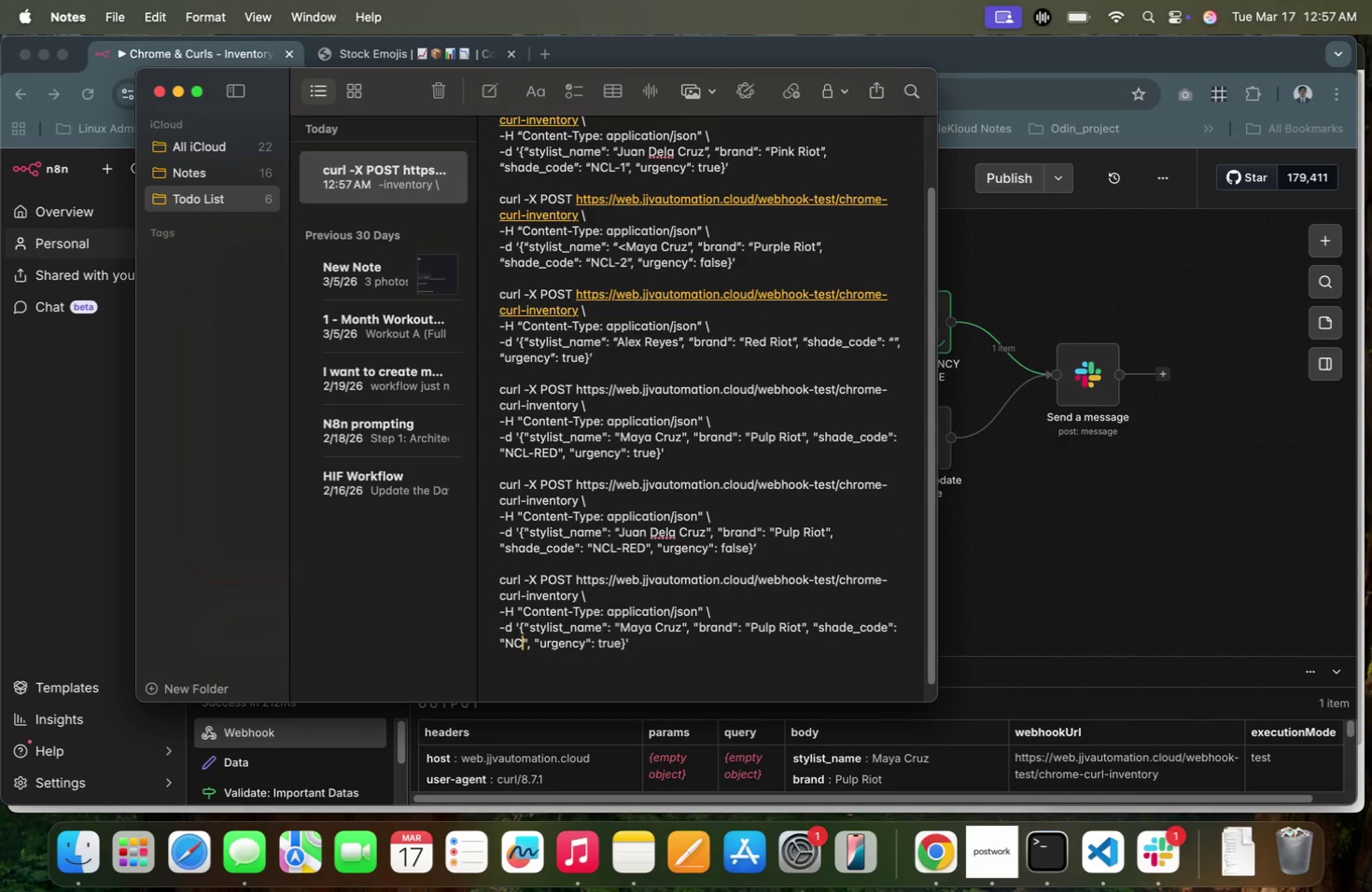 
key(Backspace)
 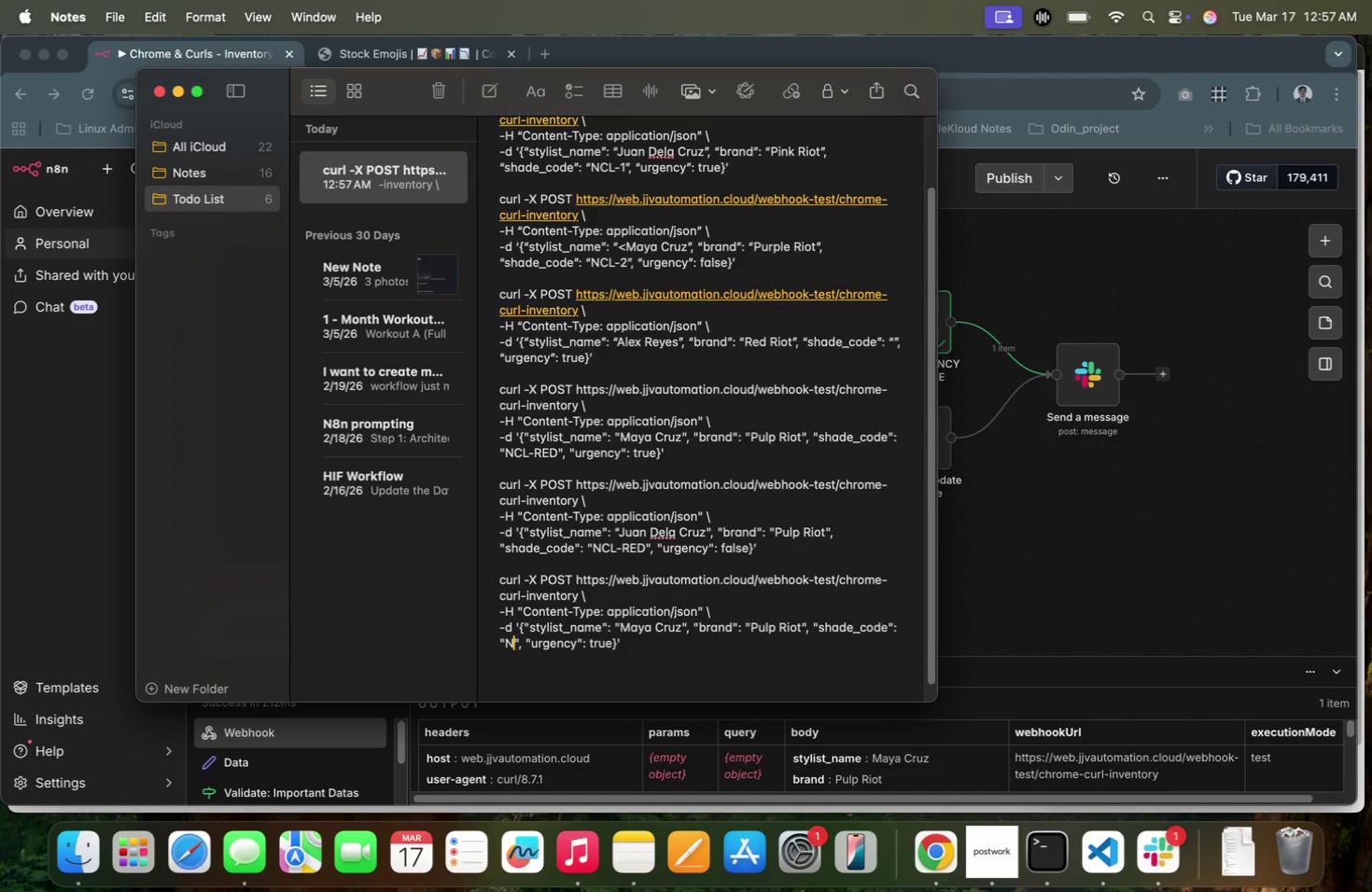 
key(Backspace)
 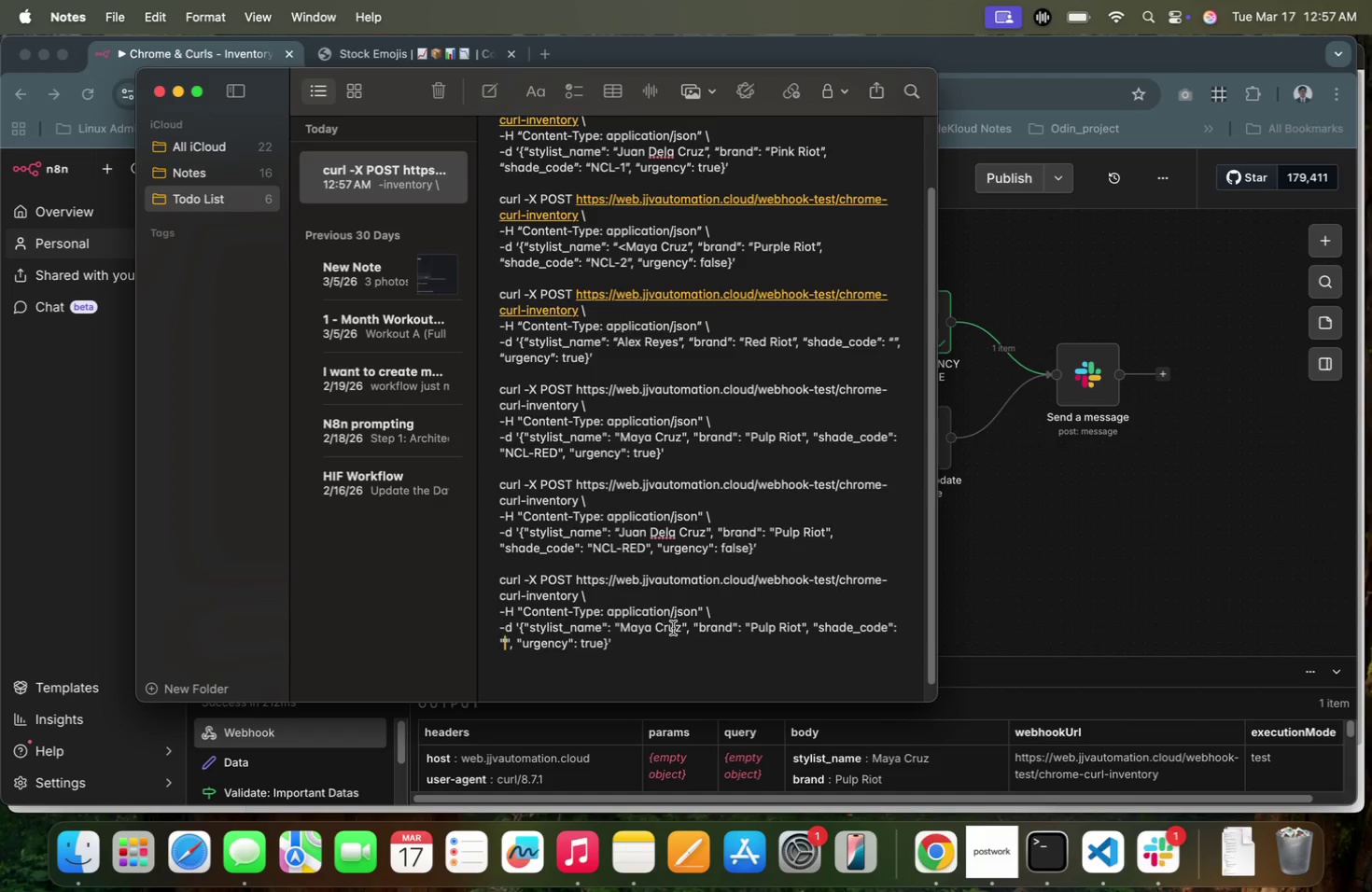 
double_click([650, 628])
 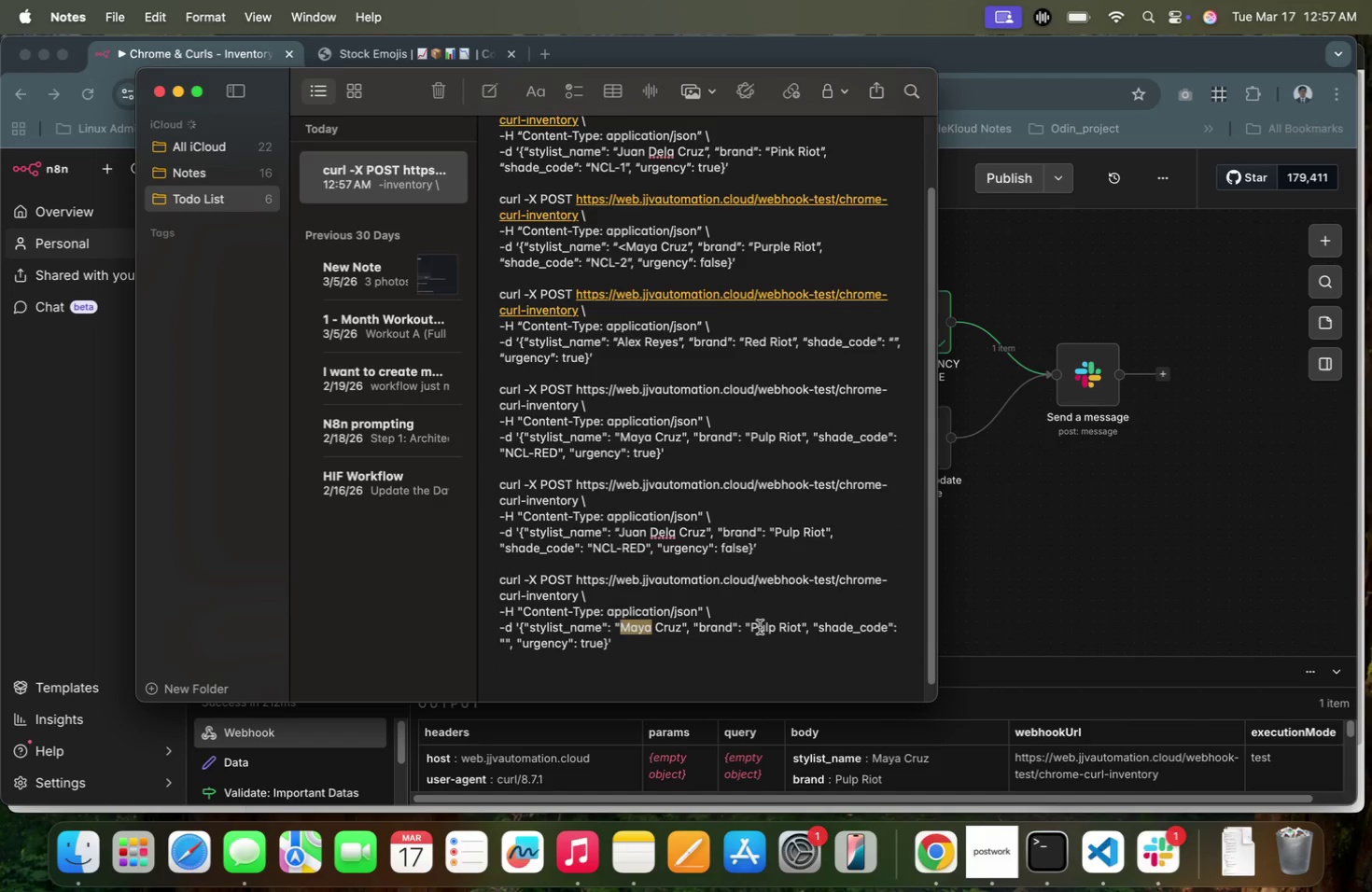 
key(Backspace)
 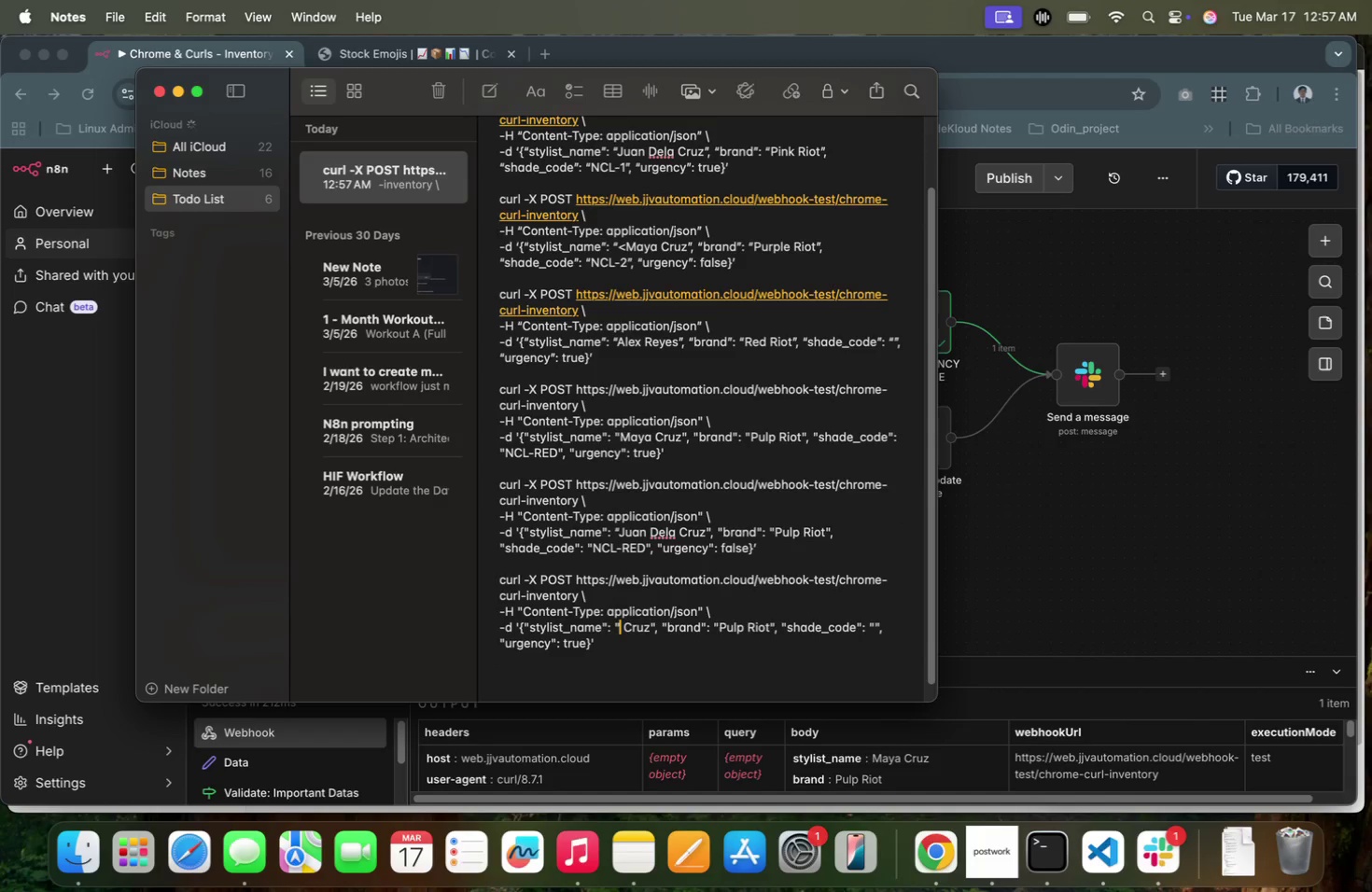 
key(ArrowRight)
 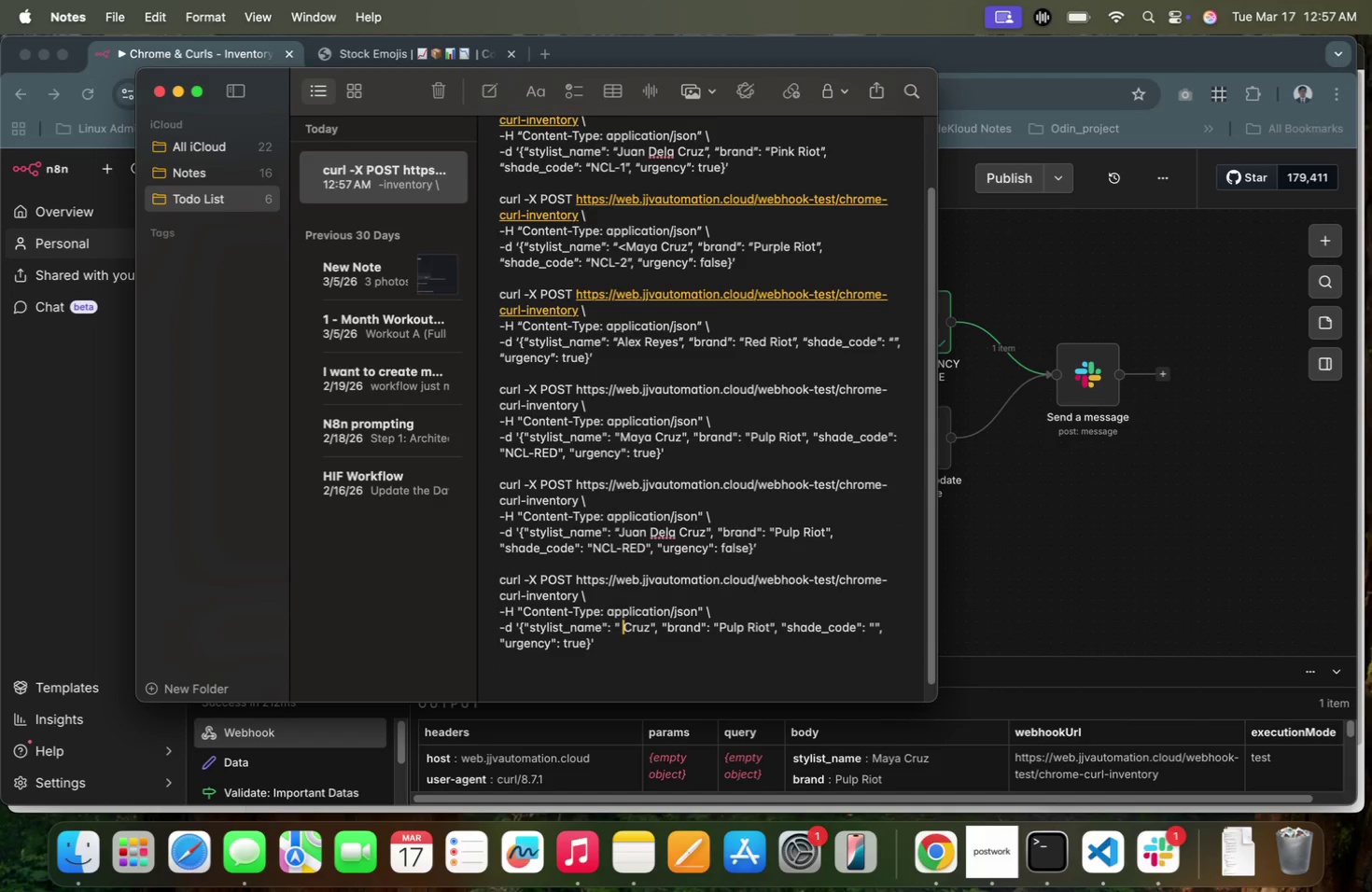 
key(ArrowRight)
 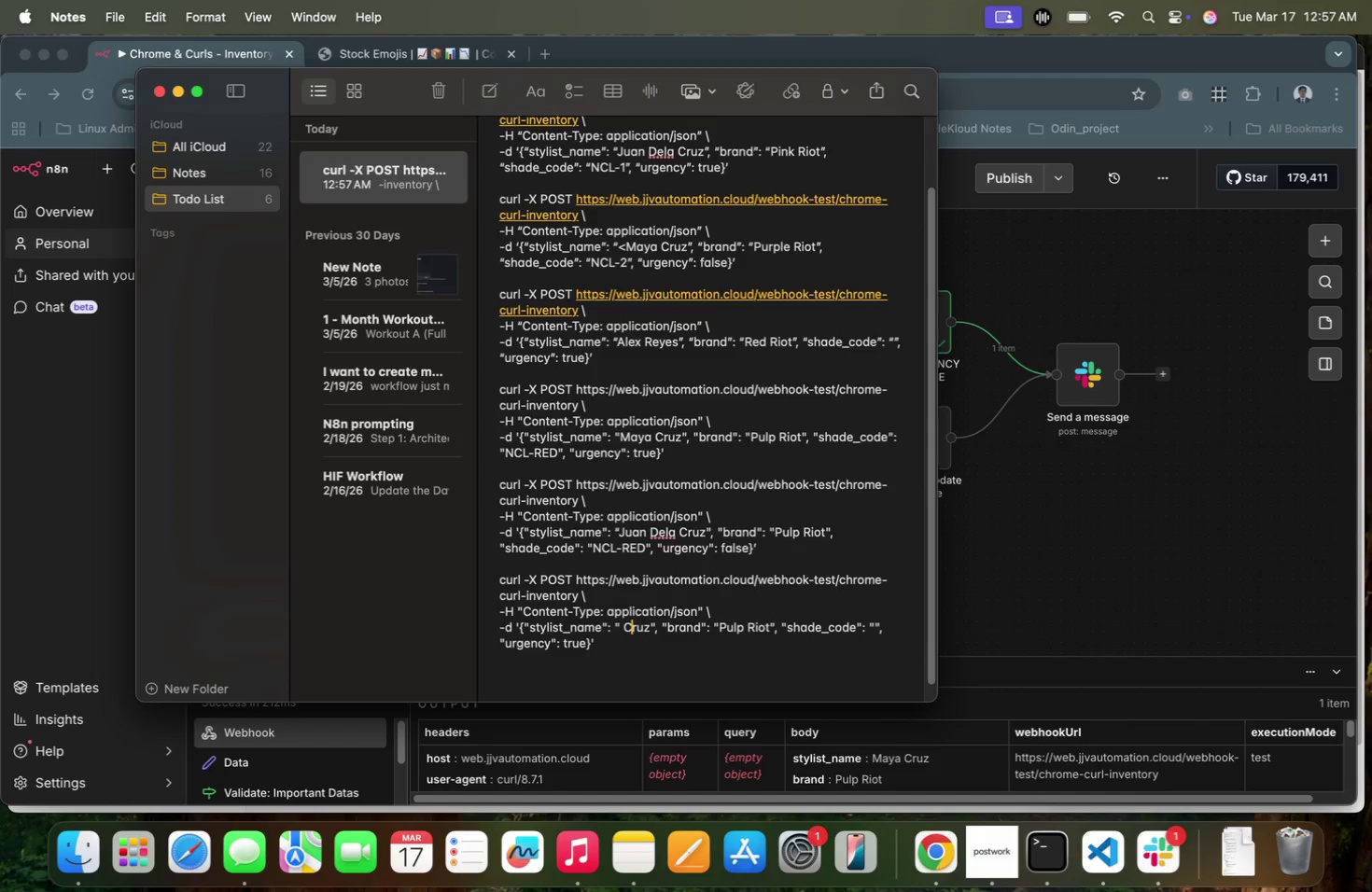 
key(ArrowRight)
 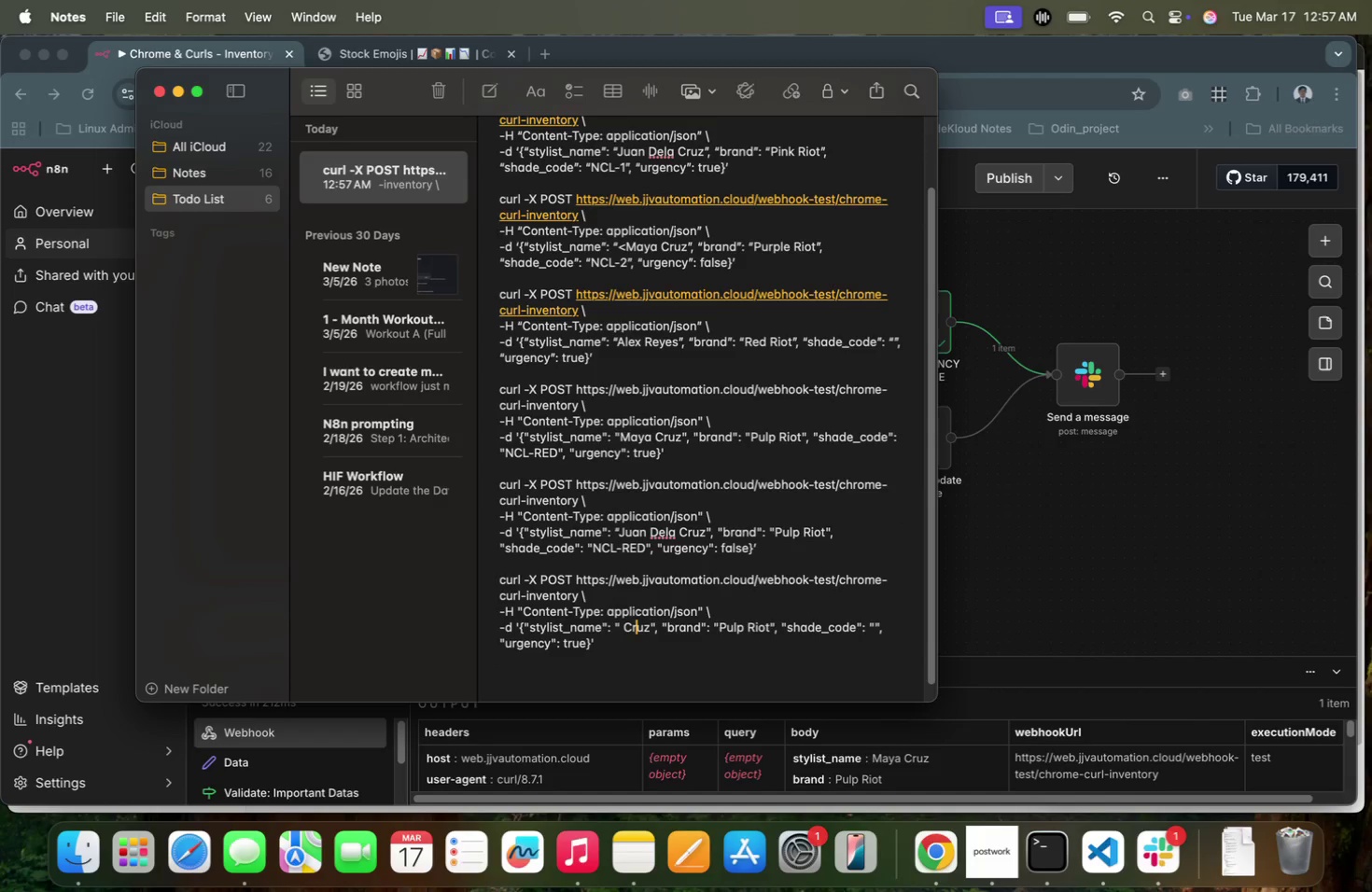 
key(ArrowRight)
 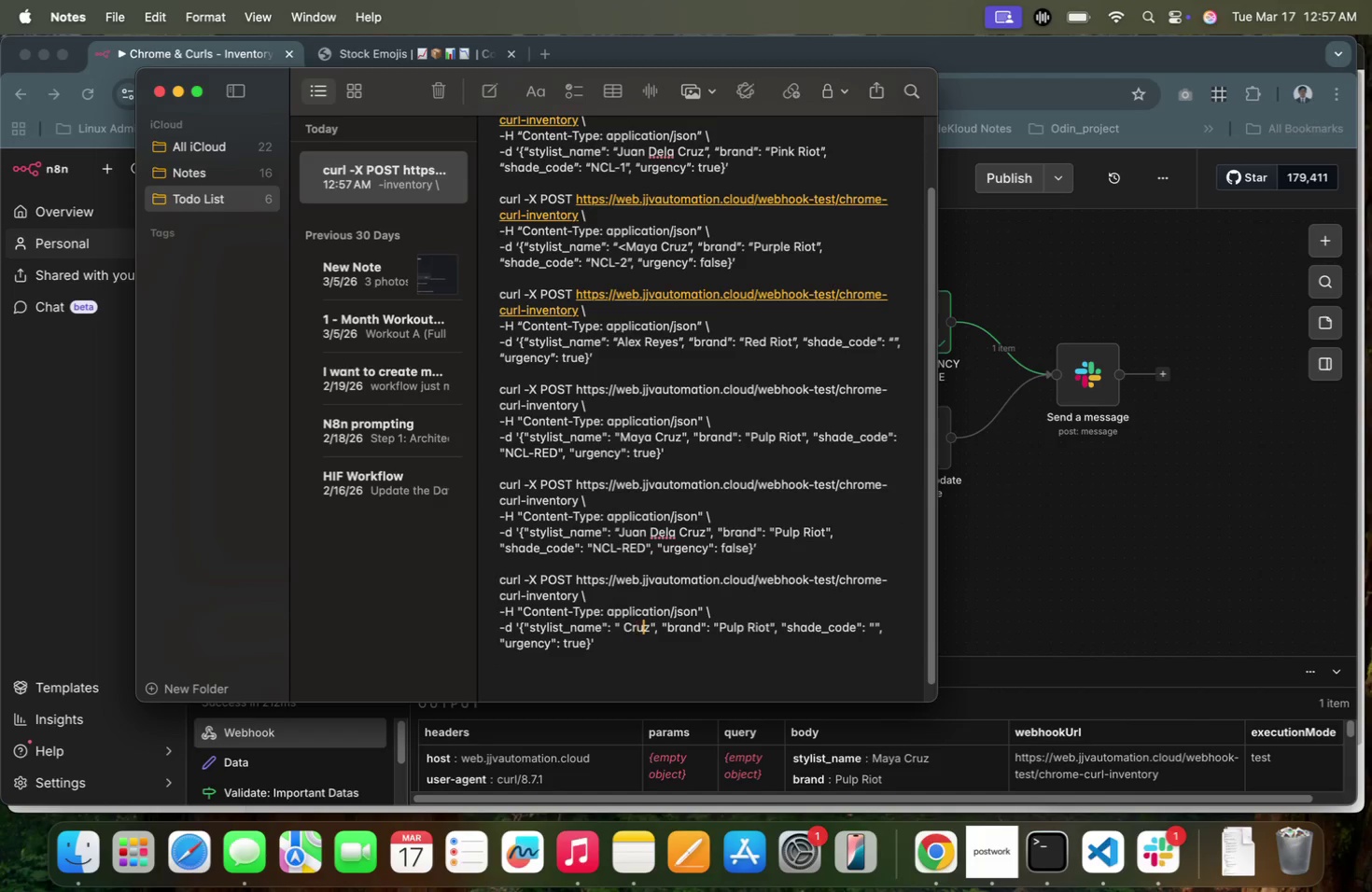 
key(ArrowRight)
 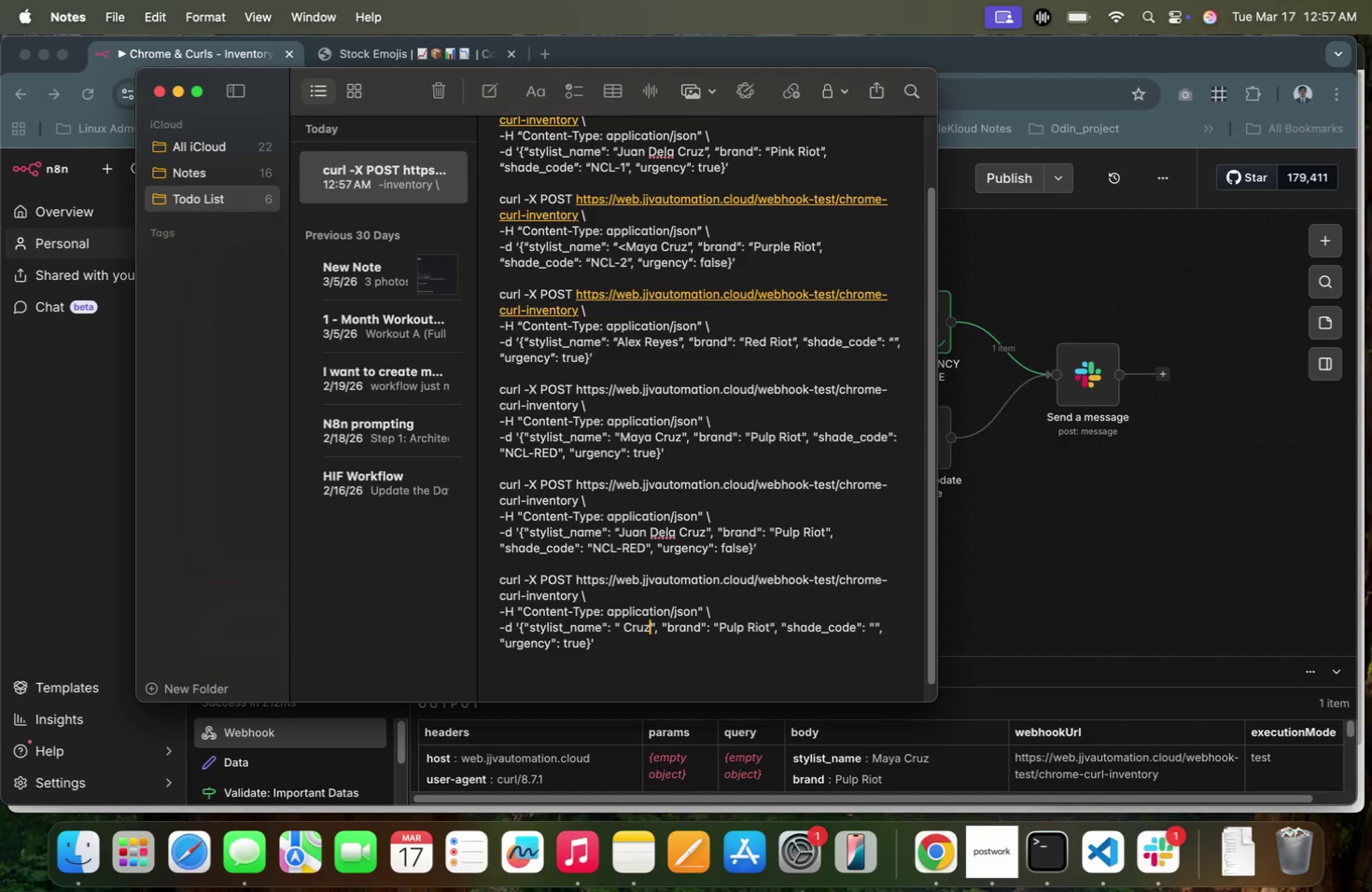 
key(Backspace)
key(Backspace)
key(Backspace)
key(Backspace)
key(Backspace)
type(Alex )
key(Backspace)
key(Backspace)
key(Backspace)
key(Backspace)
key(Backspace)
type(lex Reyes:)
key(Backspace)
type(')
key(Backspace)
type(")
 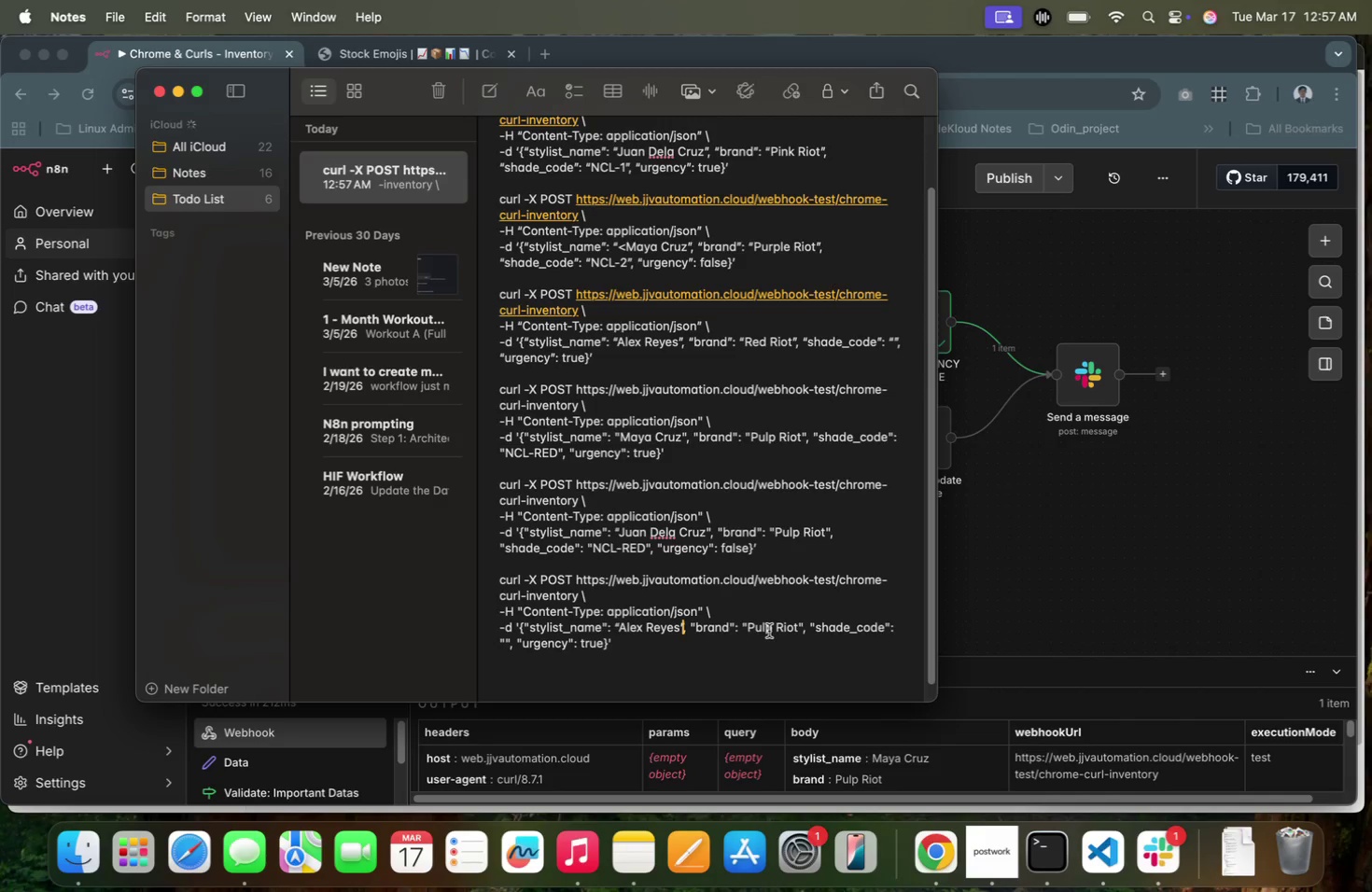 
key(Backspace)
 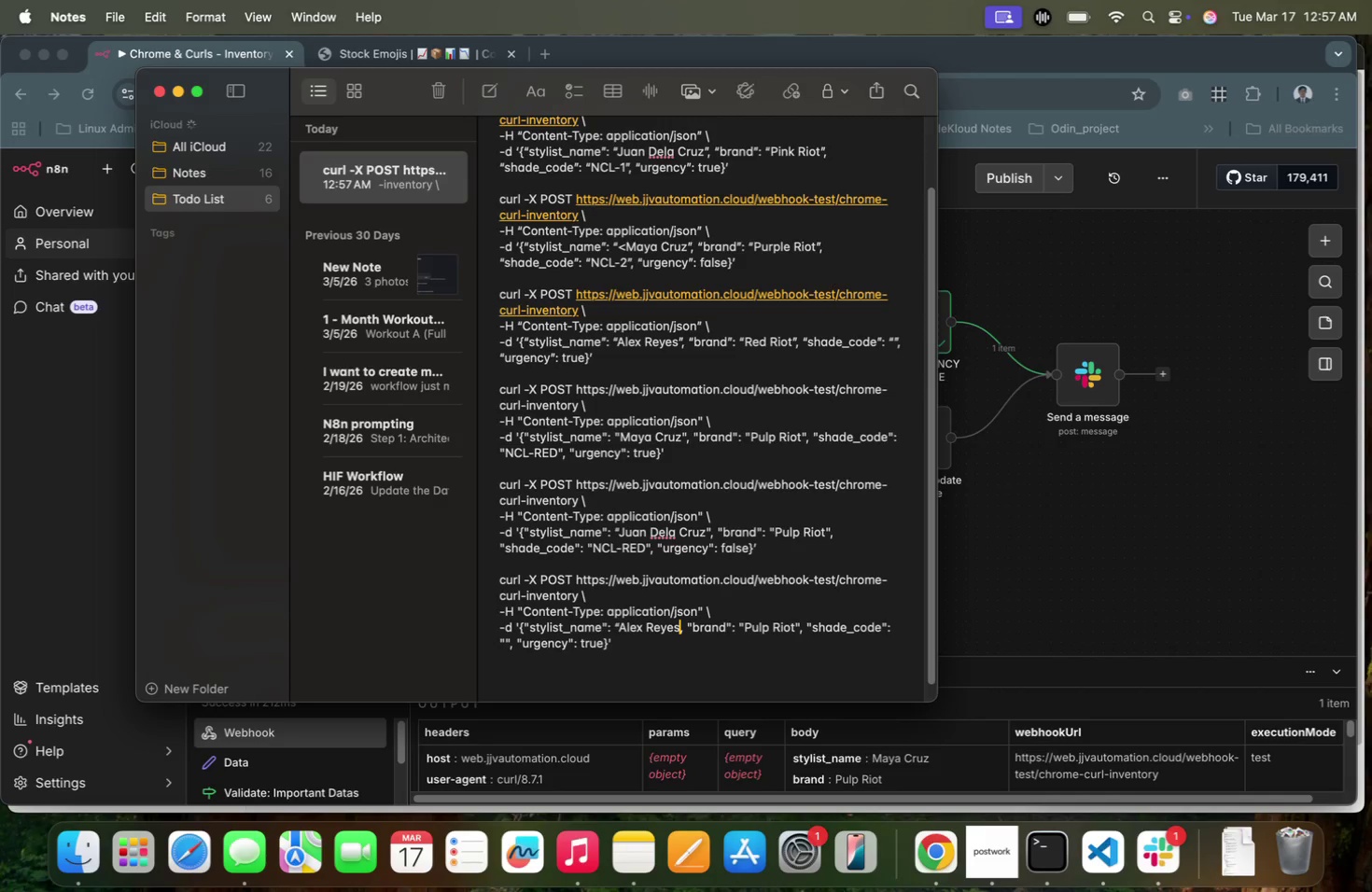 
key(Shift+Quote)
 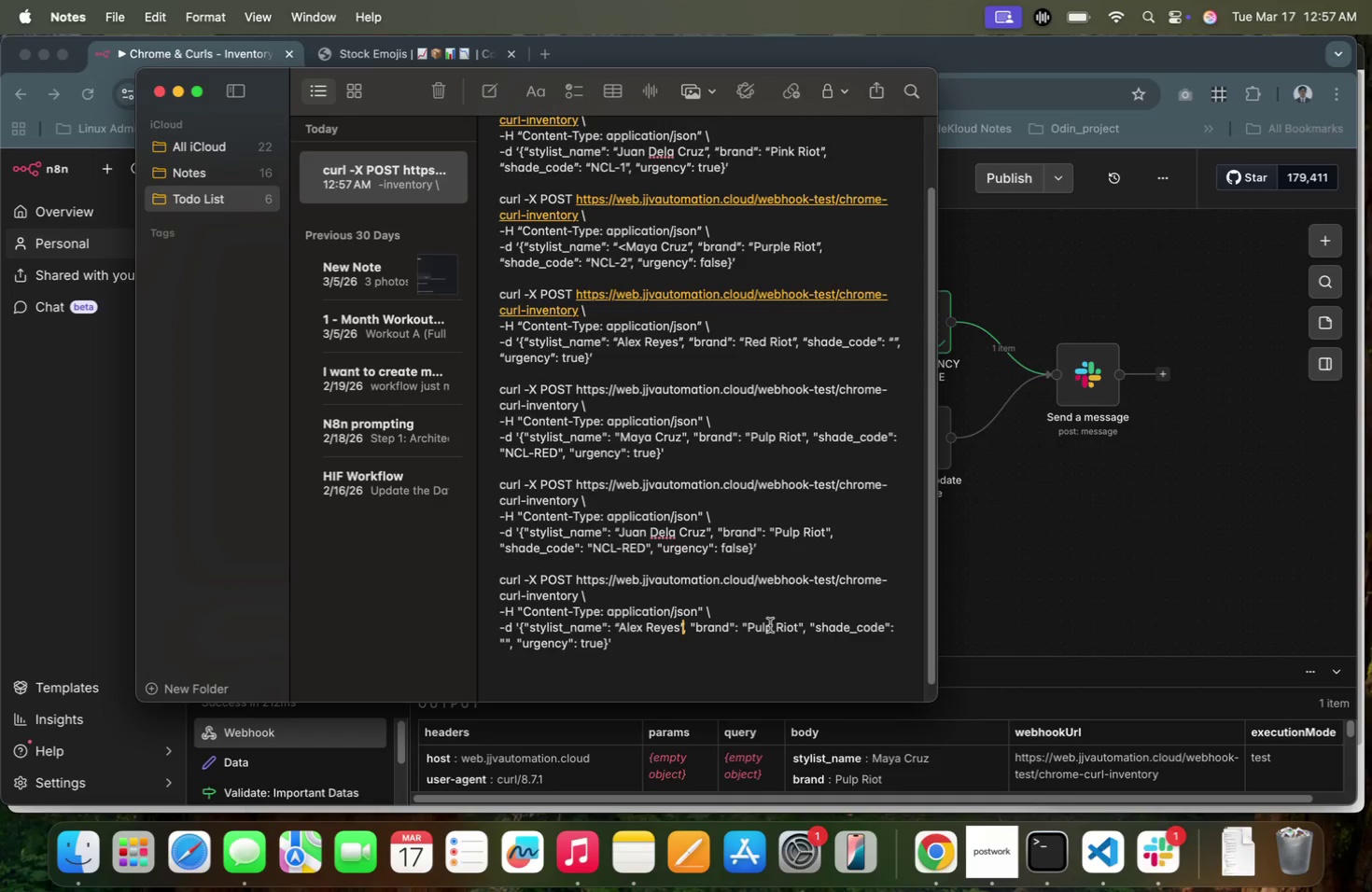 
scroll: coordinate [703, 544], scroll_direction: up, amount: 2.0
 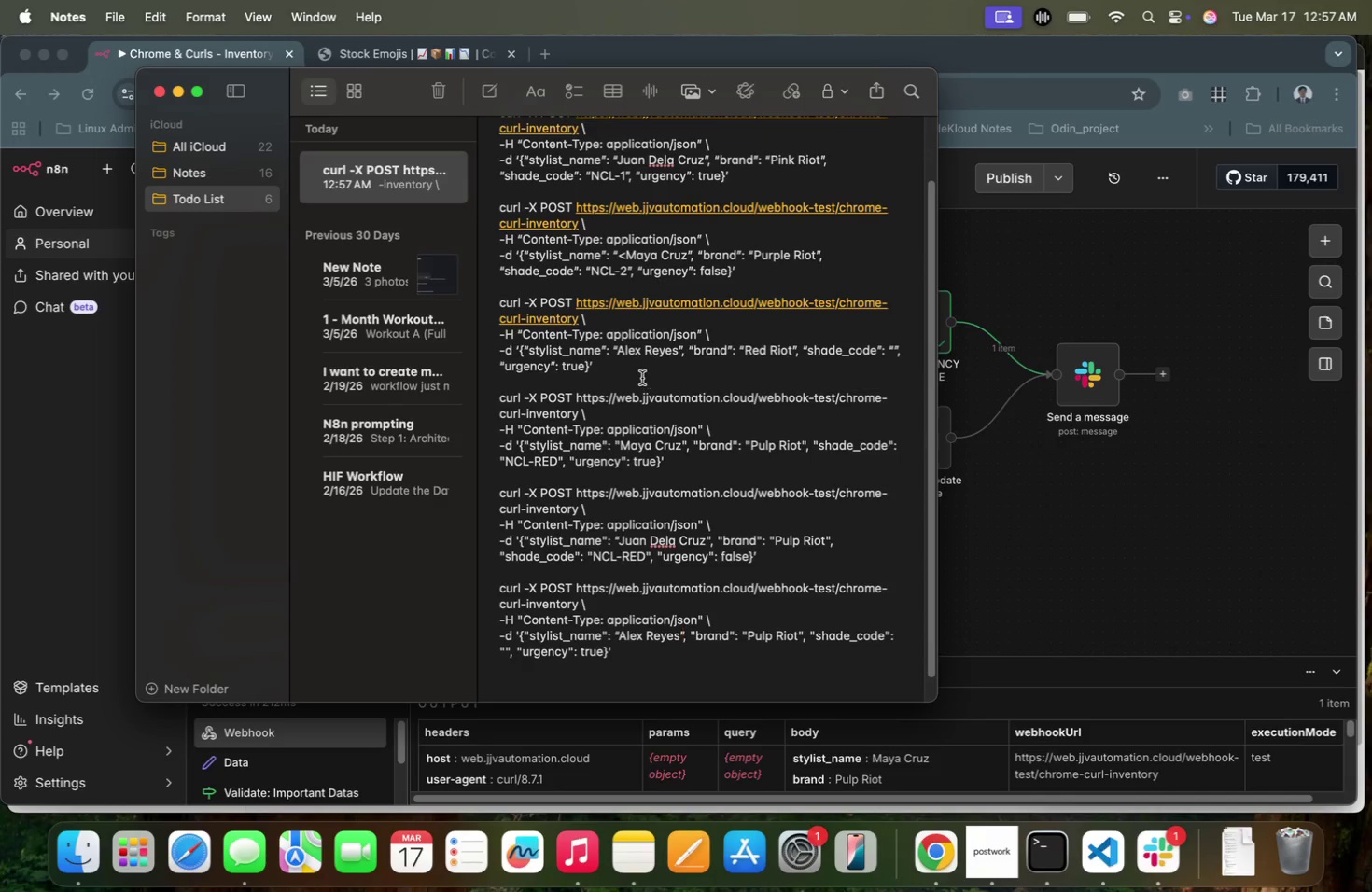 
left_click_drag(start_coordinate=[633, 369], to_coordinate=[372, 92])
 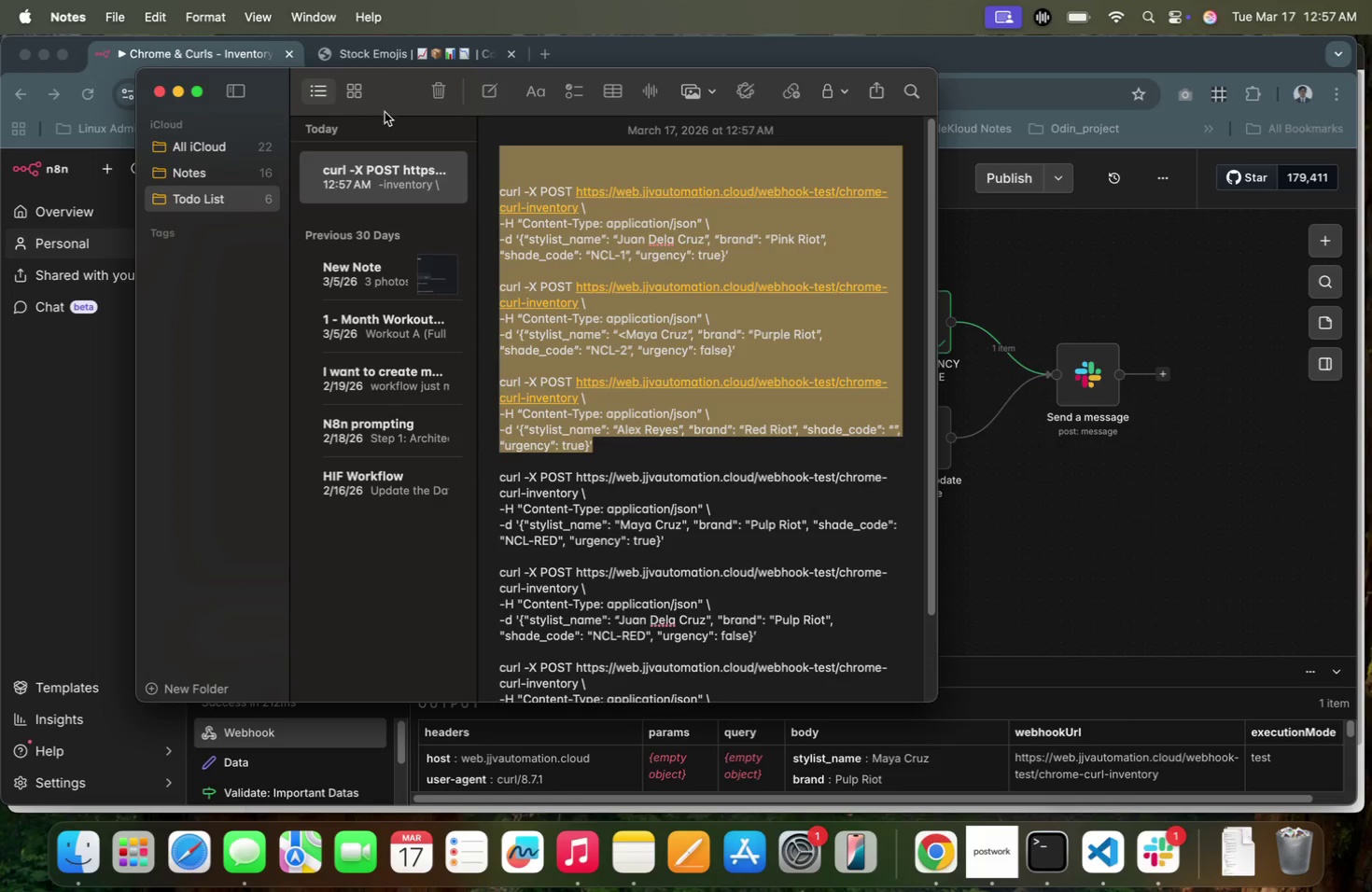 
key(Backspace)
 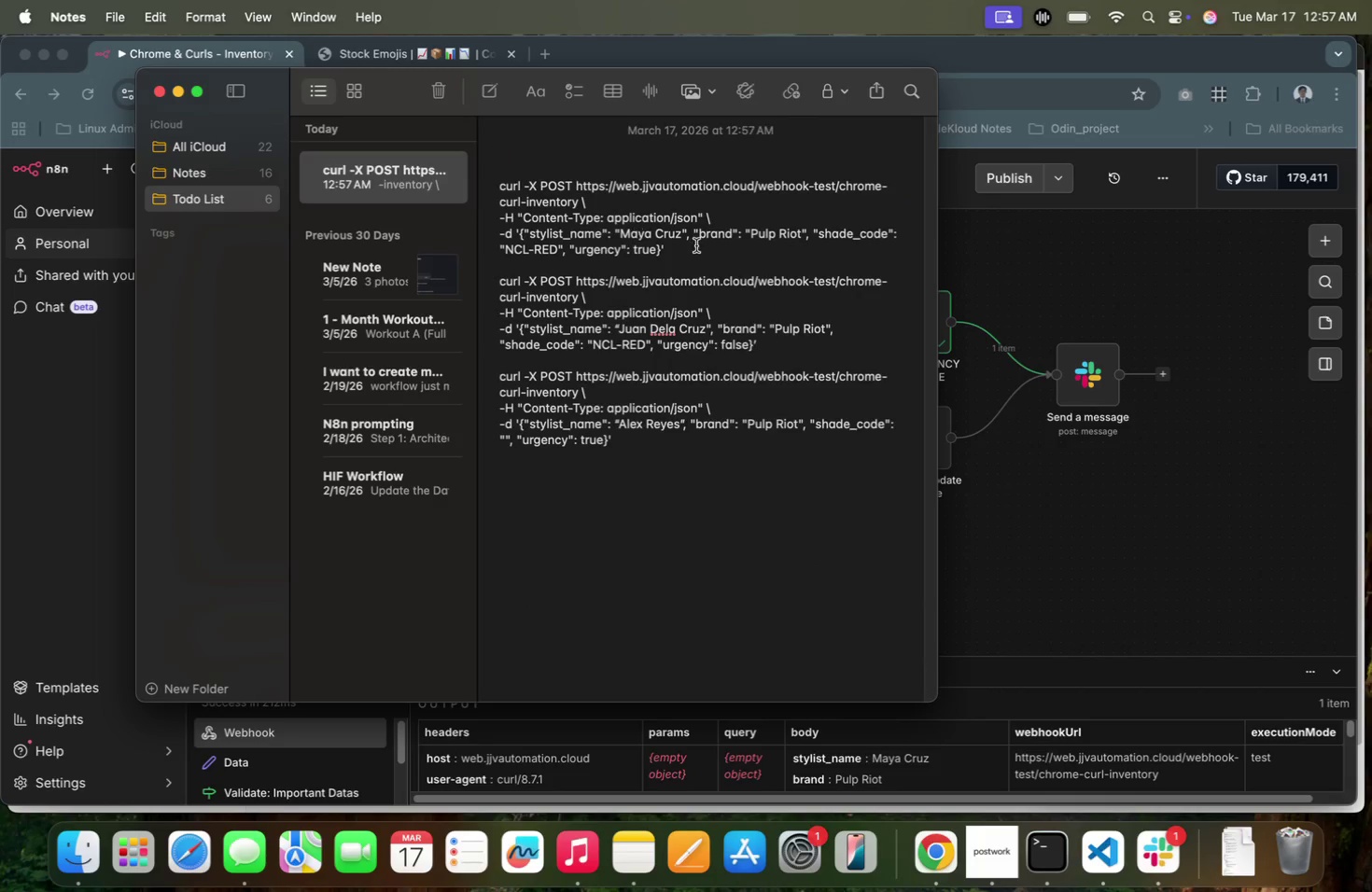 
left_click_drag(start_coordinate=[705, 247], to_coordinate=[498, 186])
 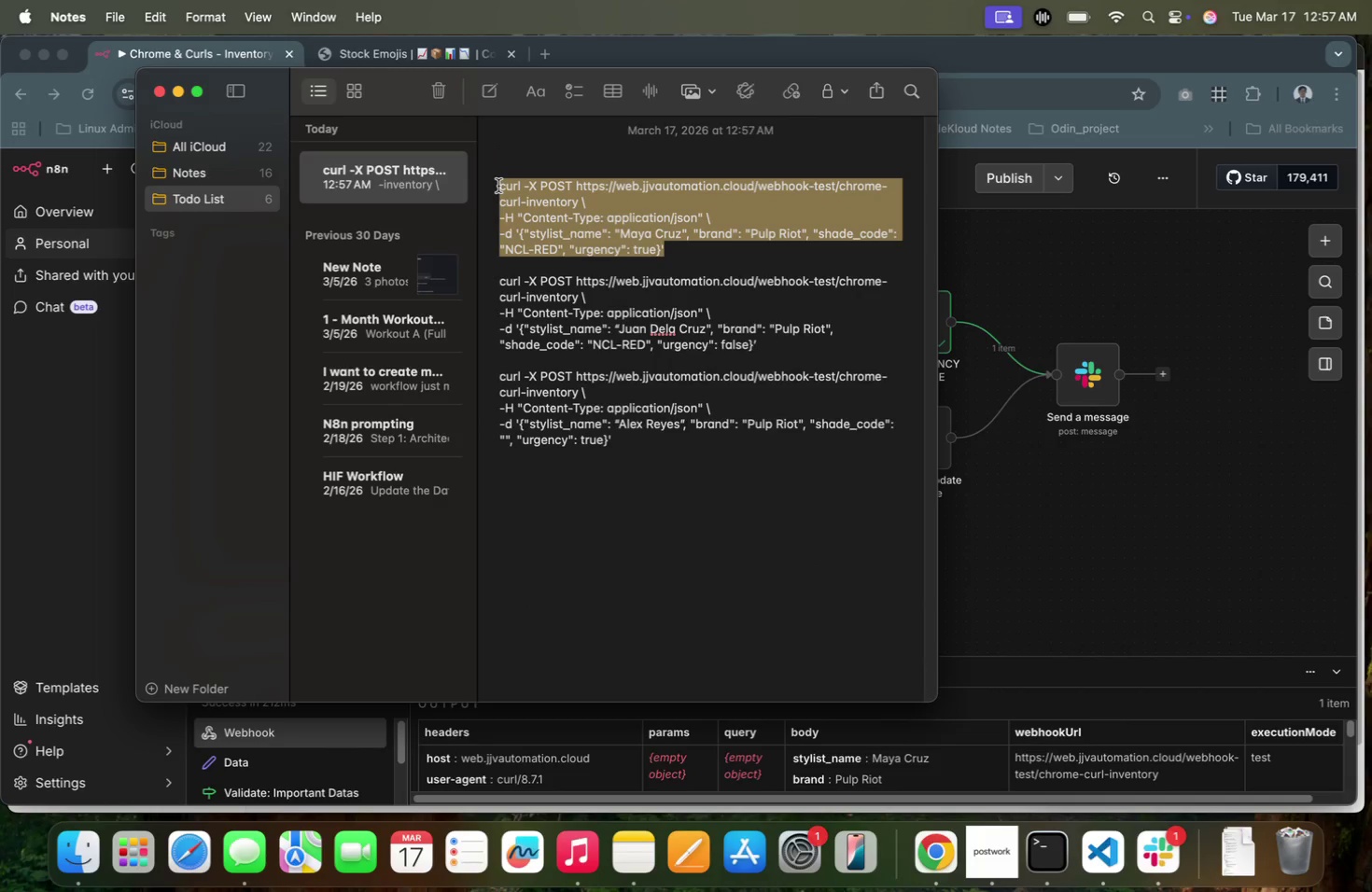 
key(Meta+C)
 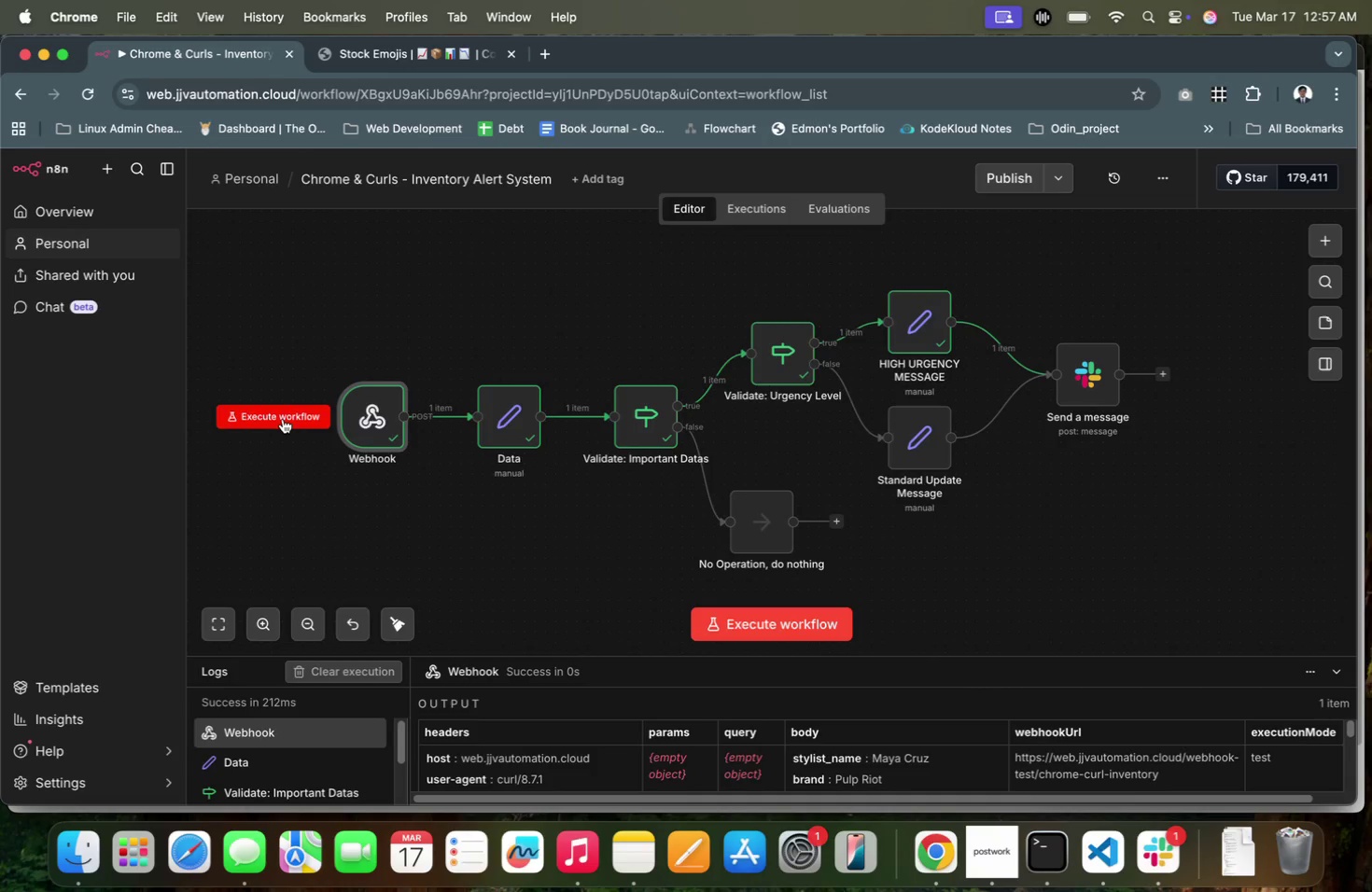 
left_click([283, 419])
 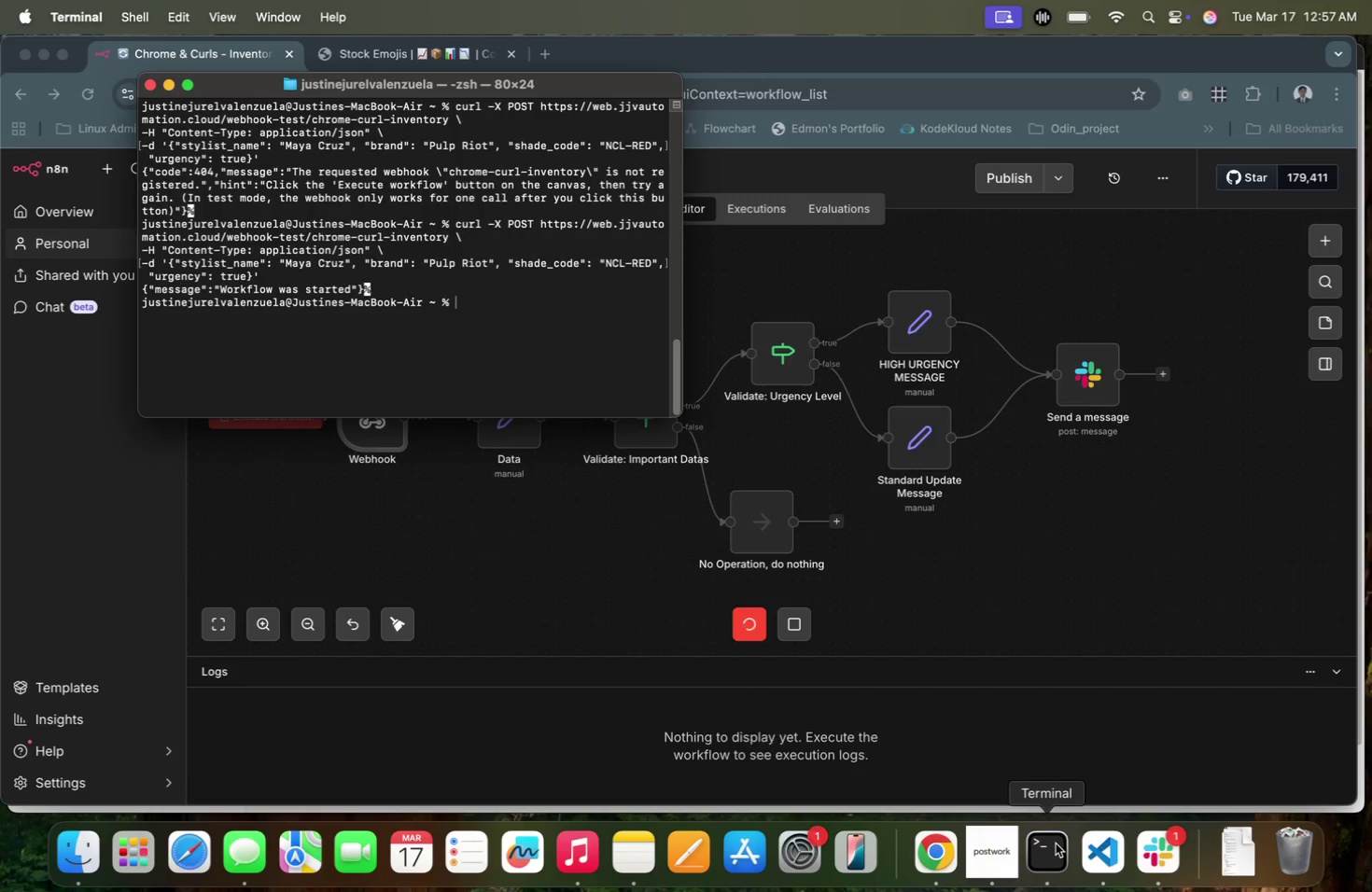 
key(Meta+CommandLeft)
 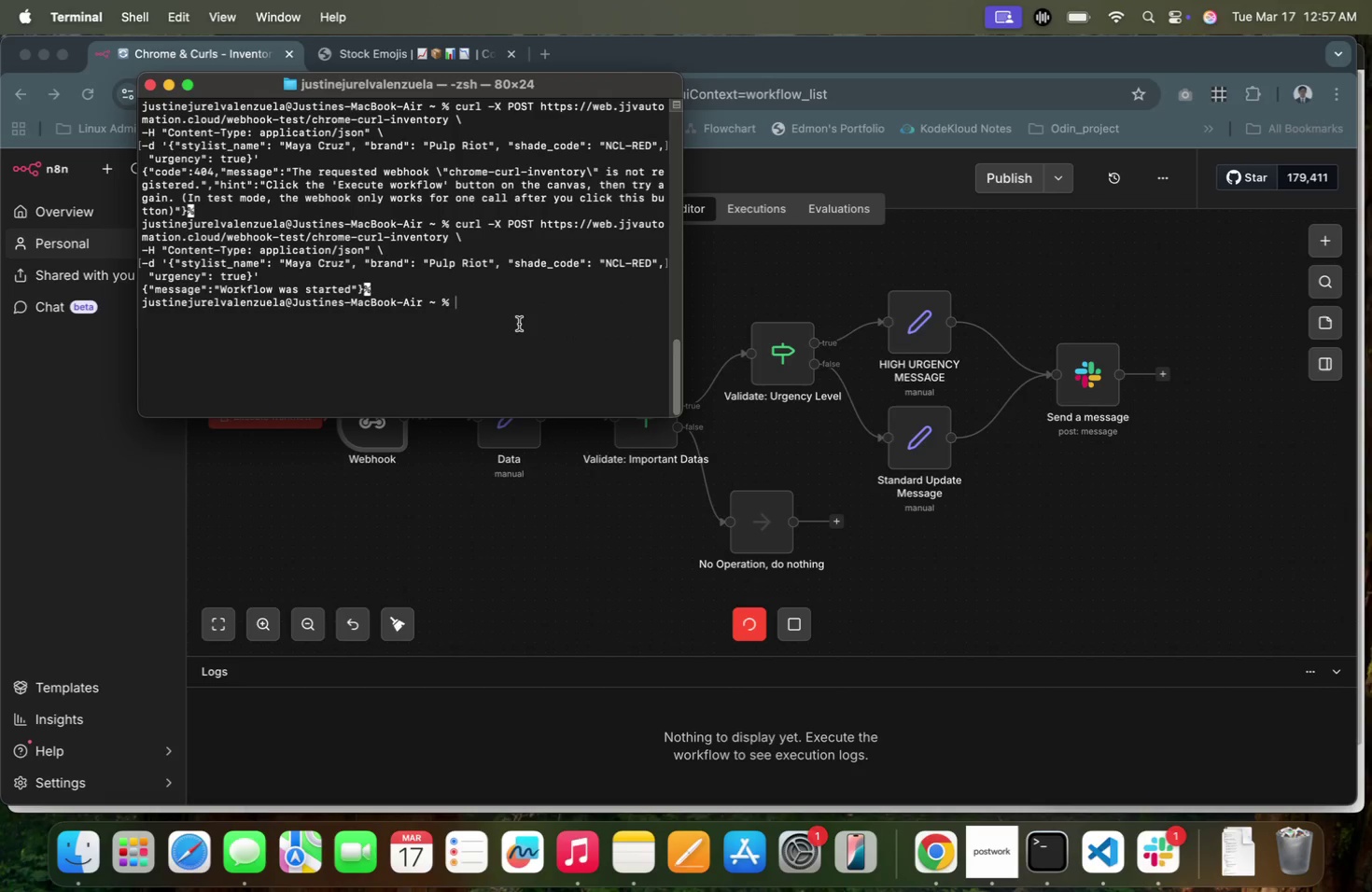 
key(Meta+V)
 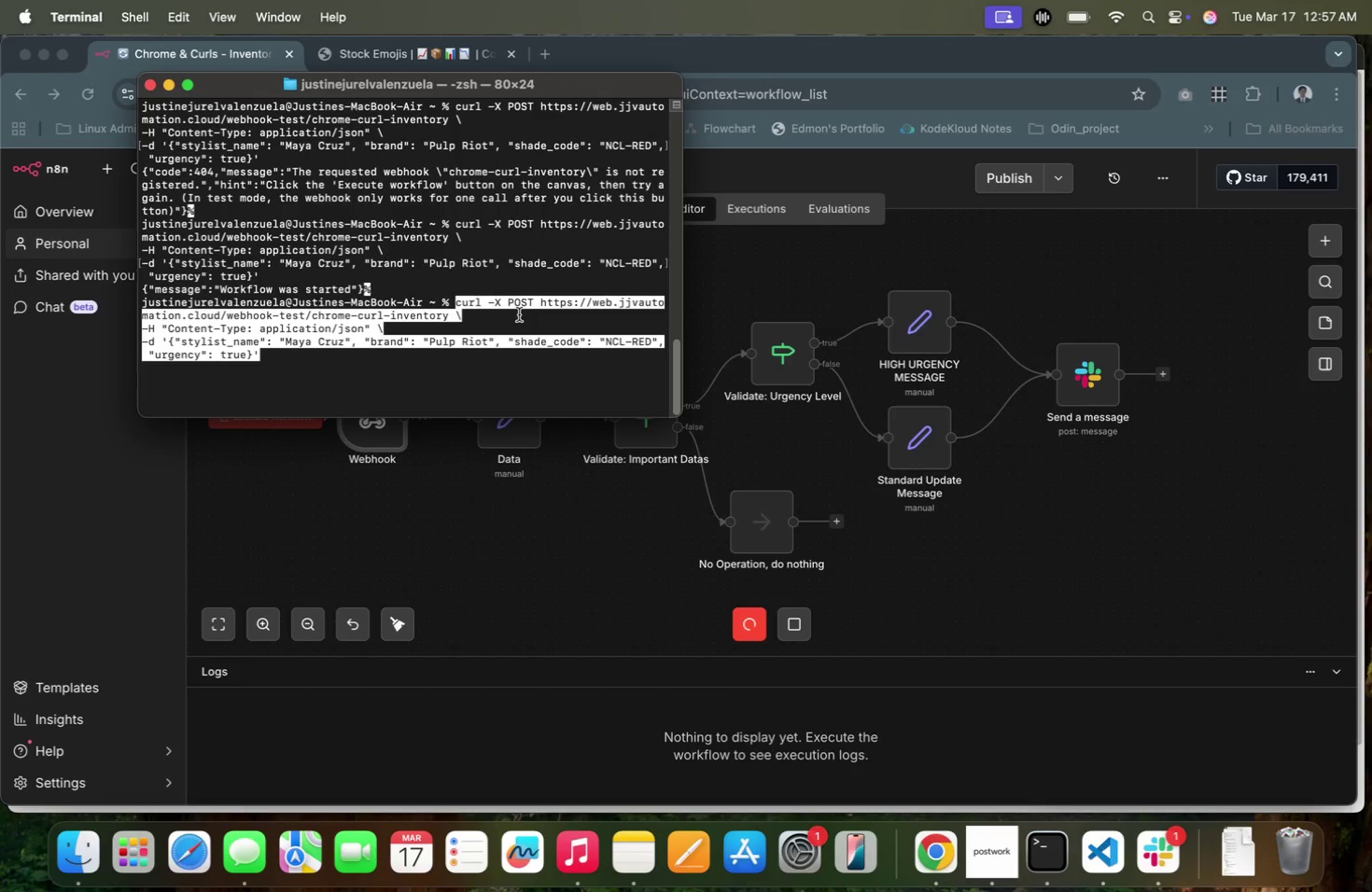 
key(Enter)
 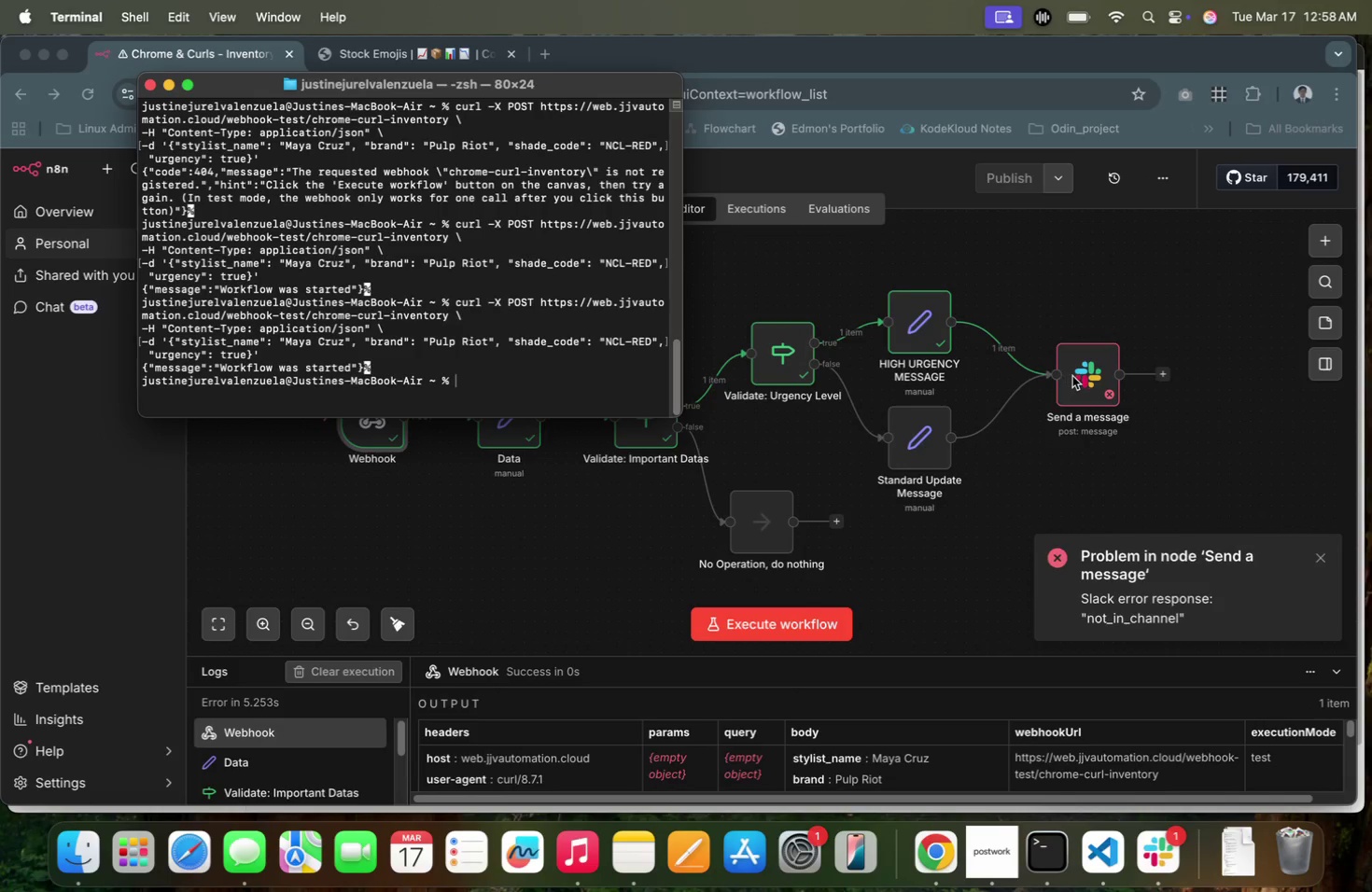 
left_click([1072, 376])
 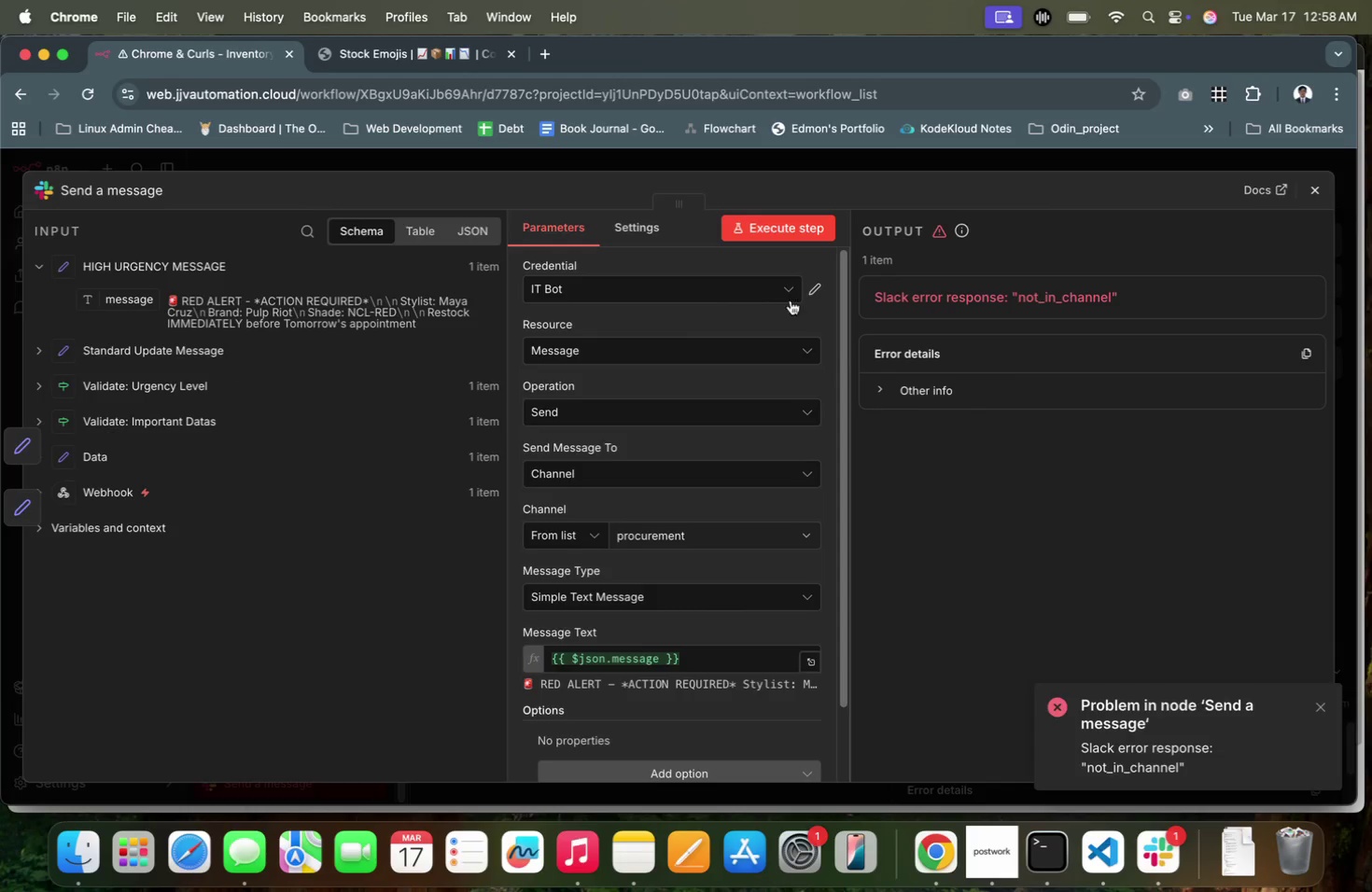 
wait(5.86)
 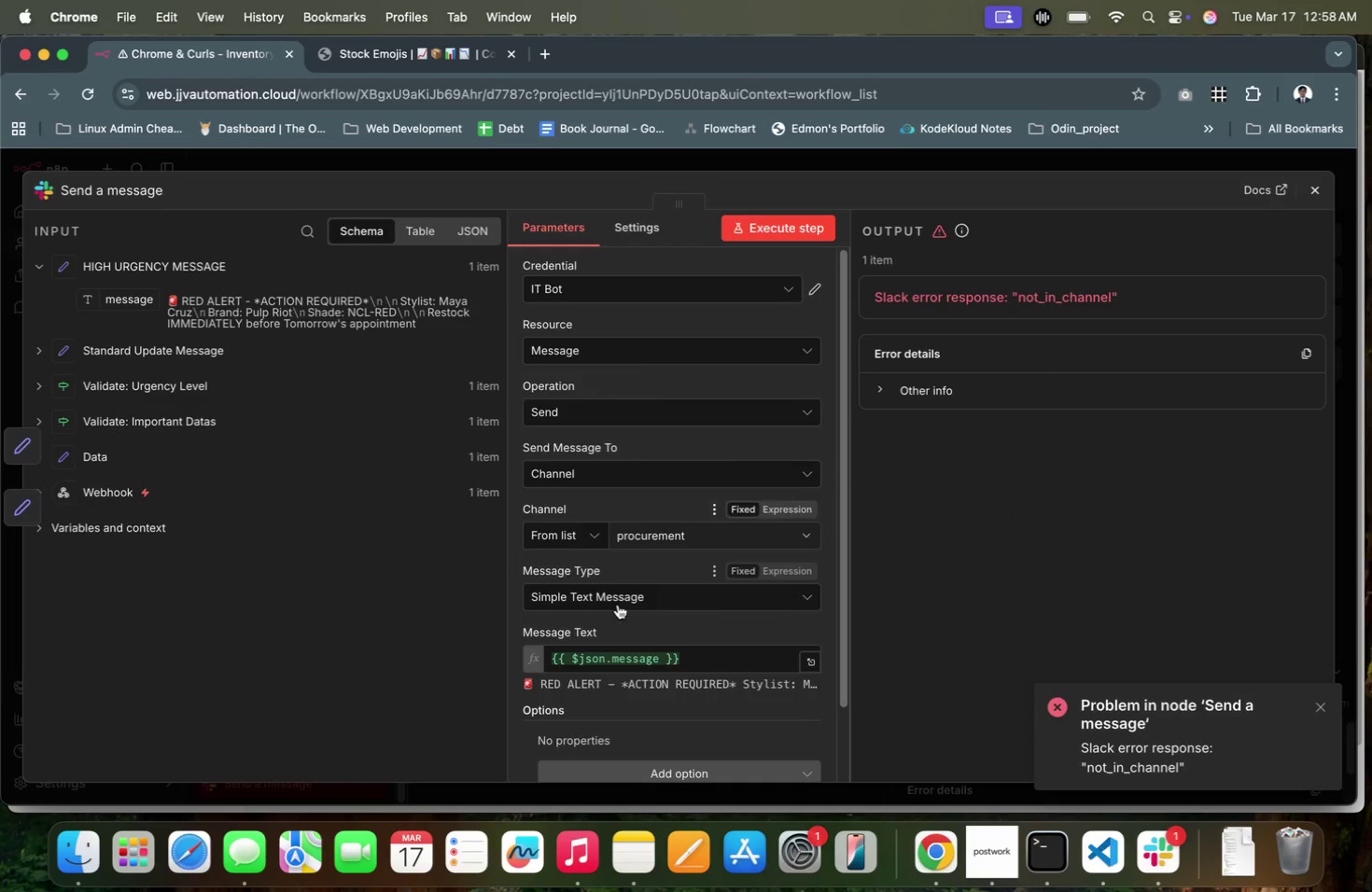 
left_click([1183, 856])
 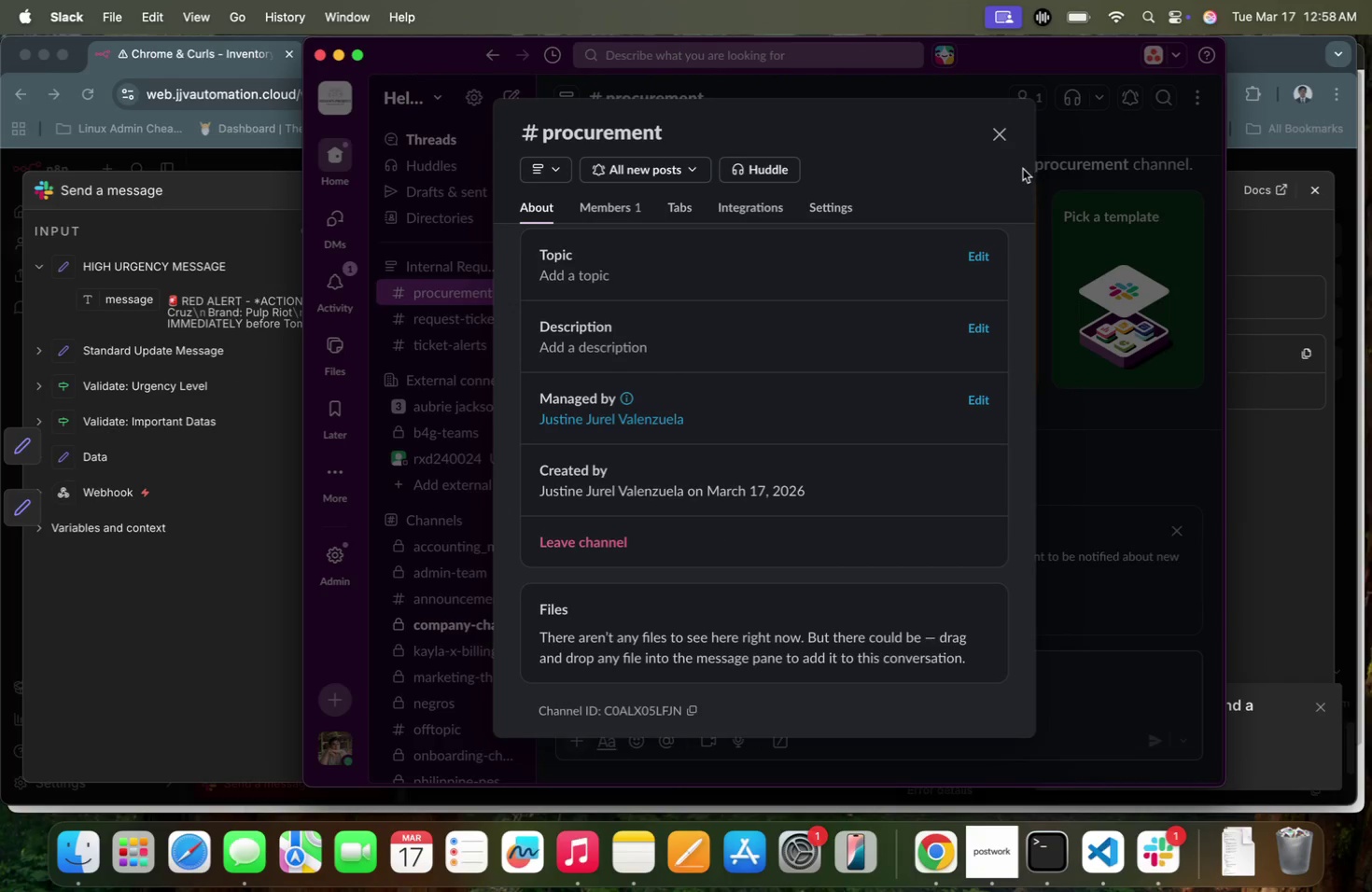 
left_click([999, 143])
 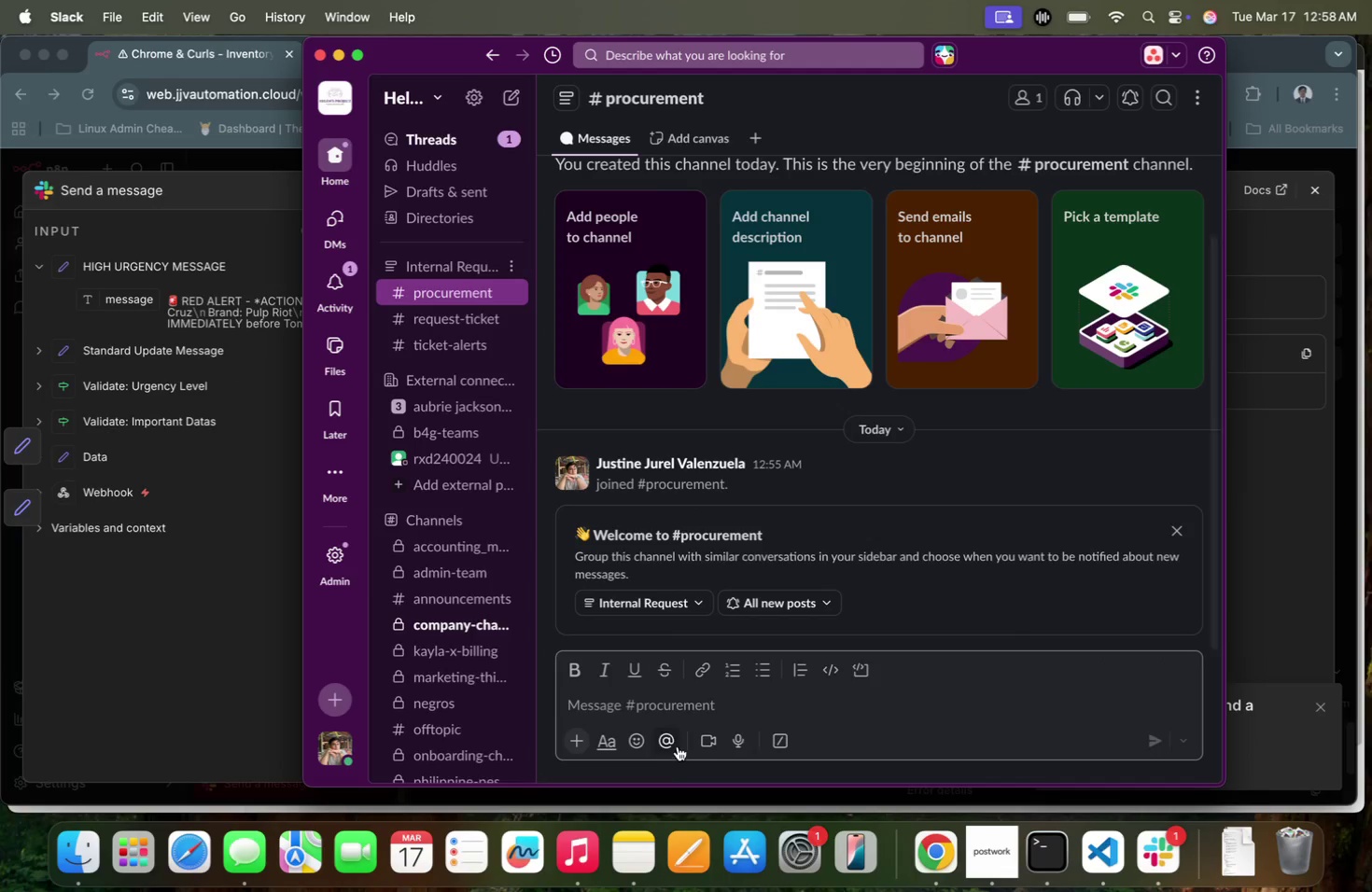 
left_click([693, 717])
 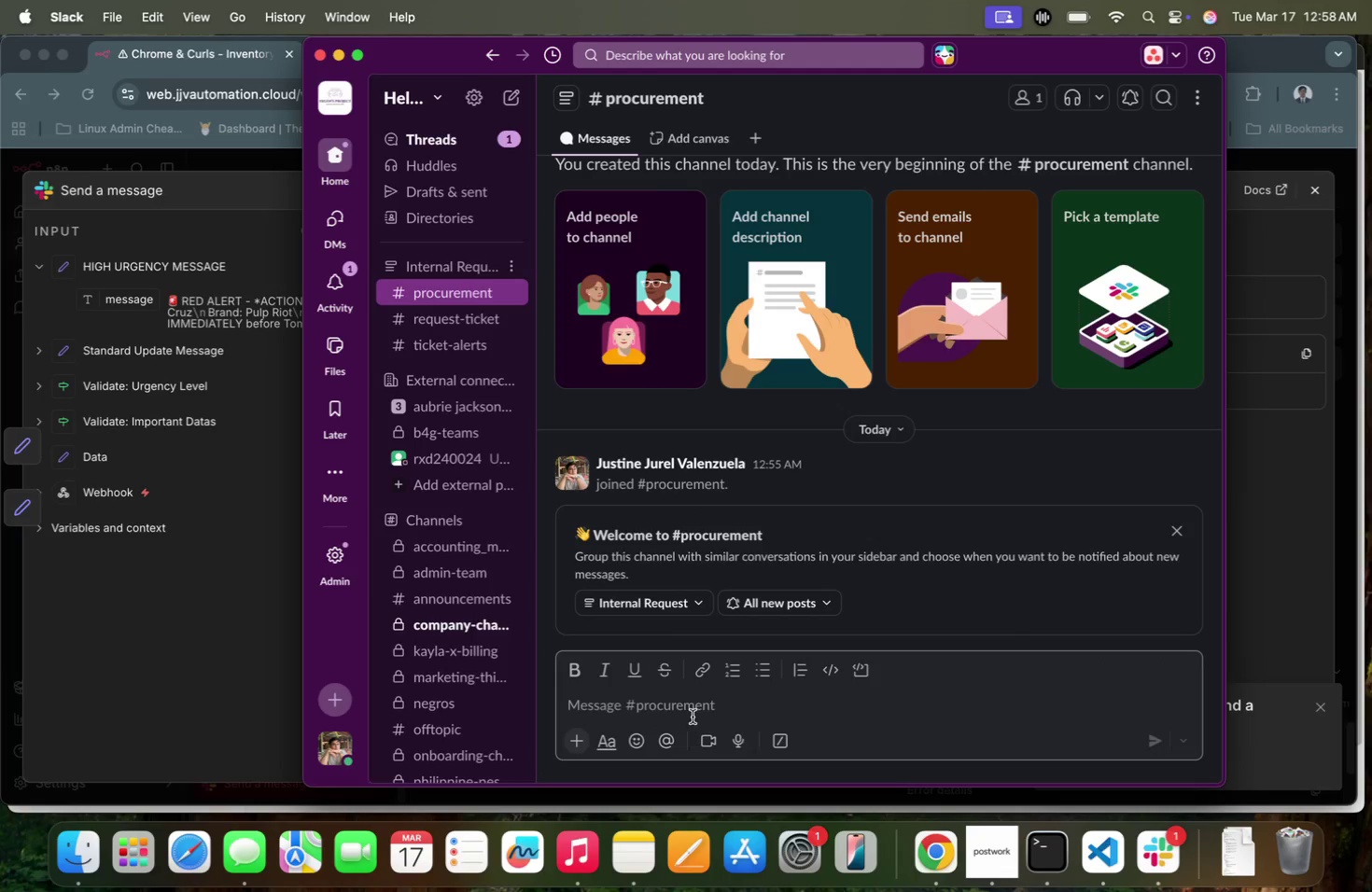 
type(/it)
key(Backspace)
key(Backspace)
key(Backspace)
key(Backspace)
type(/invite @it )
key(Backspace)
 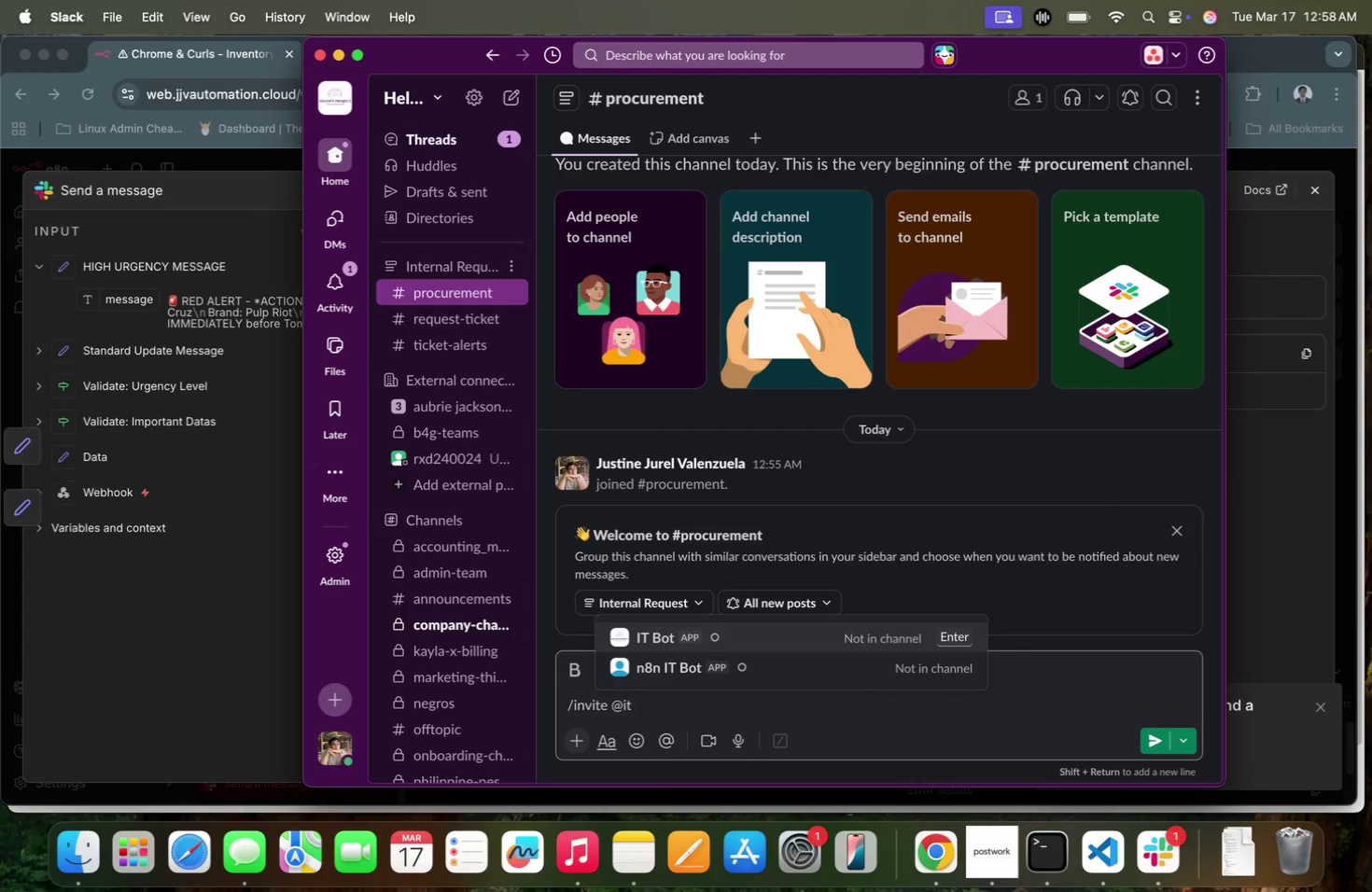 
key(Enter)
 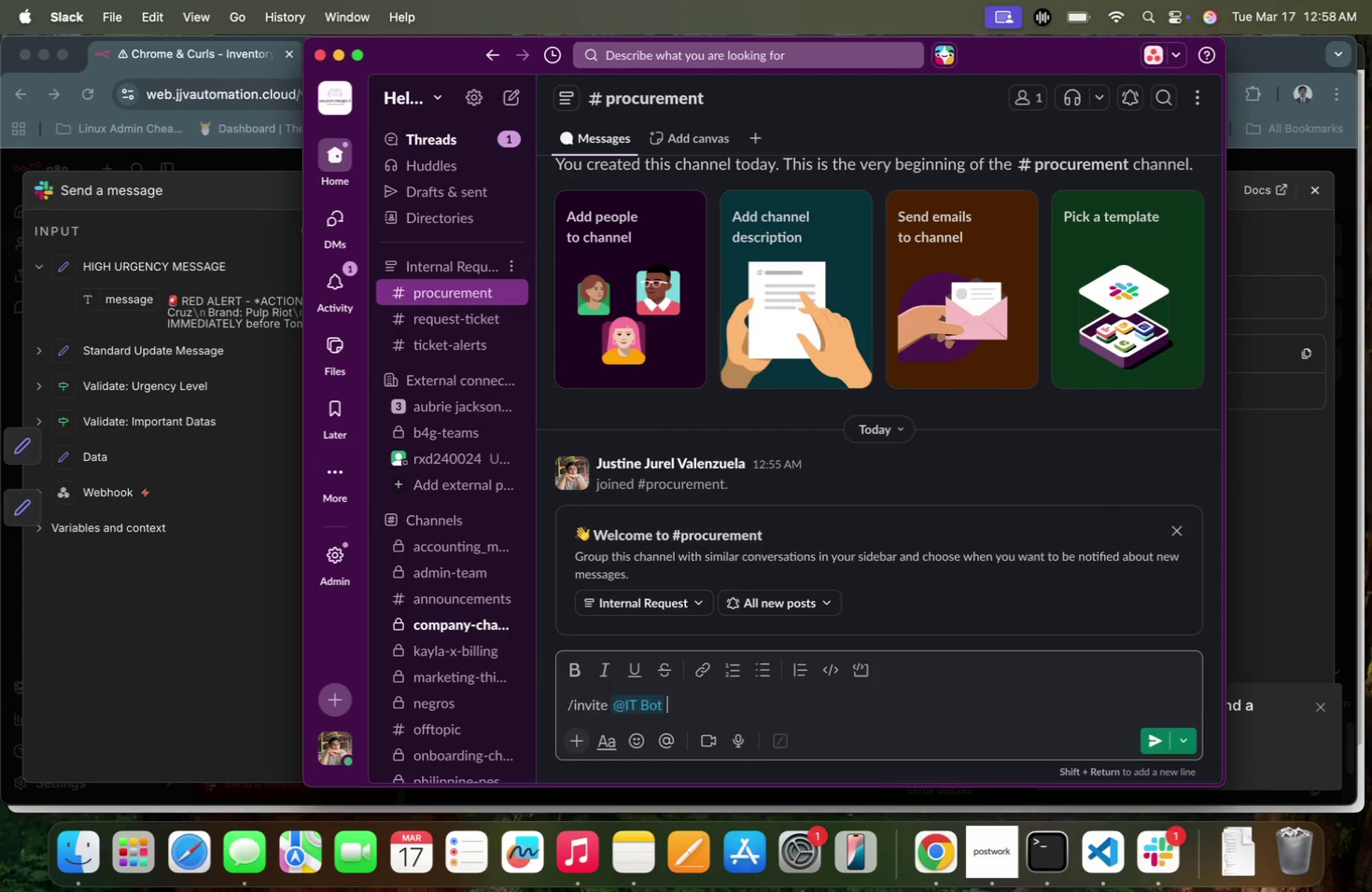 
key(Enter)
 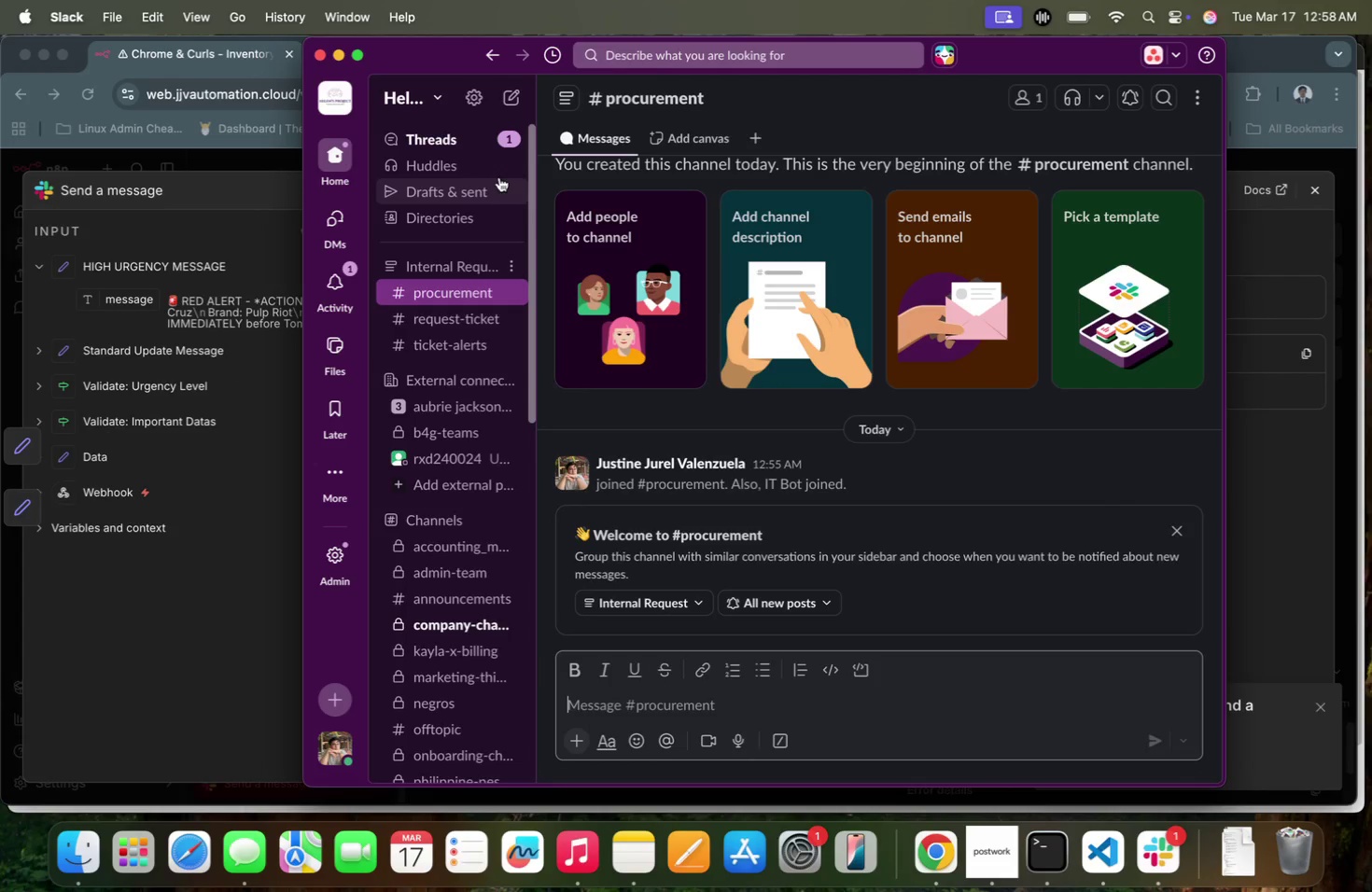 
left_click_drag(start_coordinate=[536, 183], to_coordinate=[346, 183])
 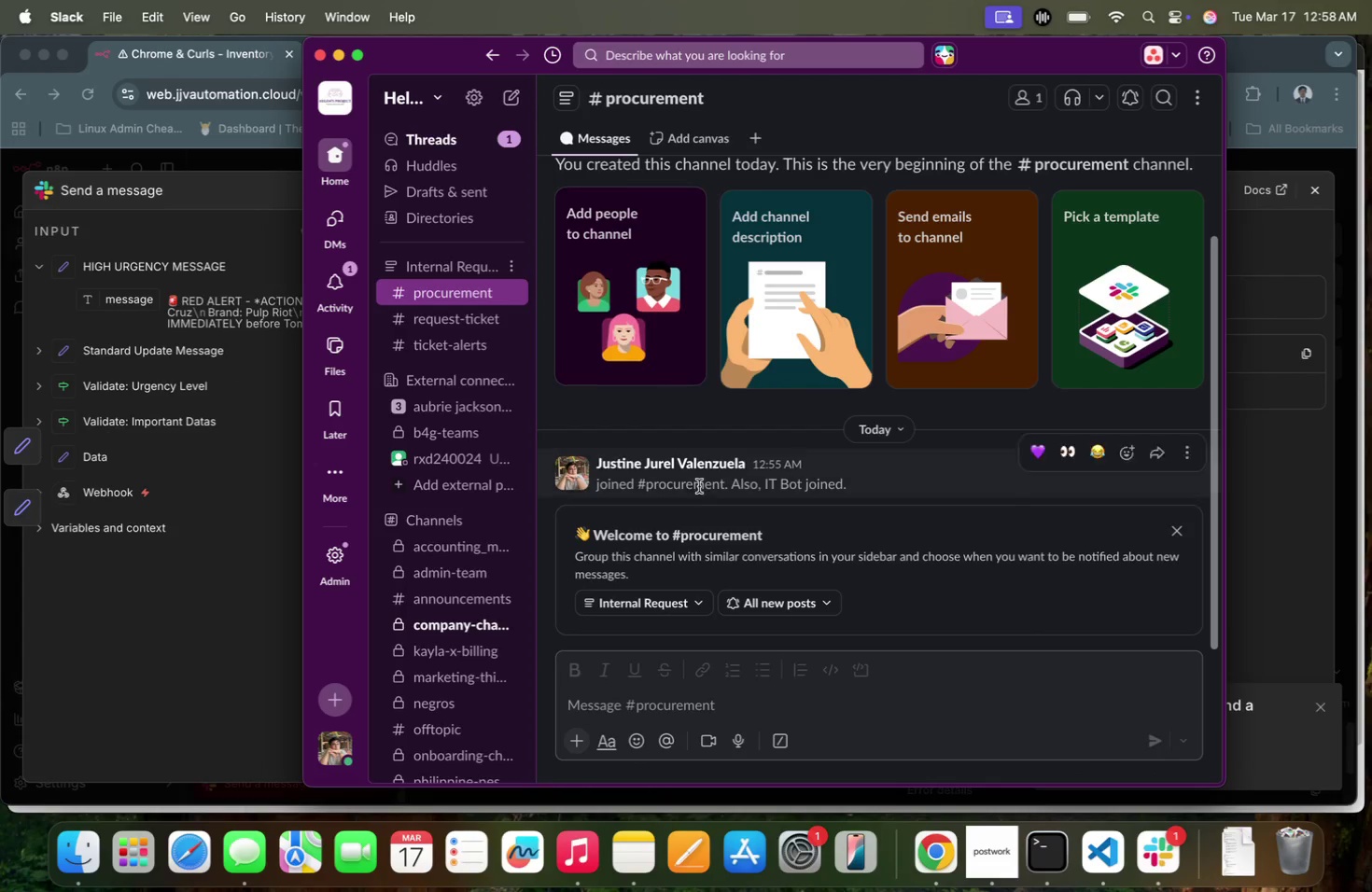 
key(Meta+CommandLeft)
 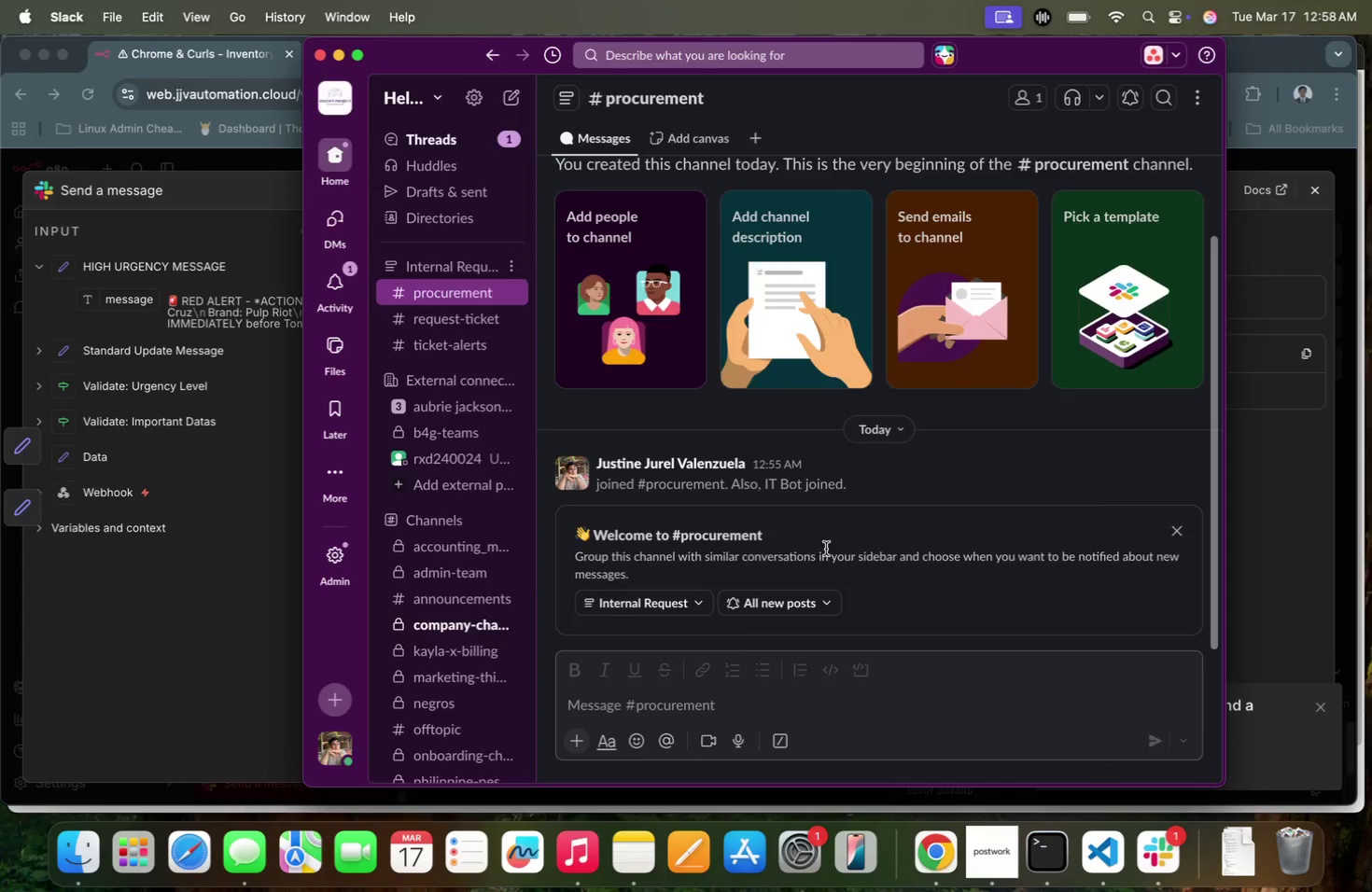 
key(Meta+Tab)
 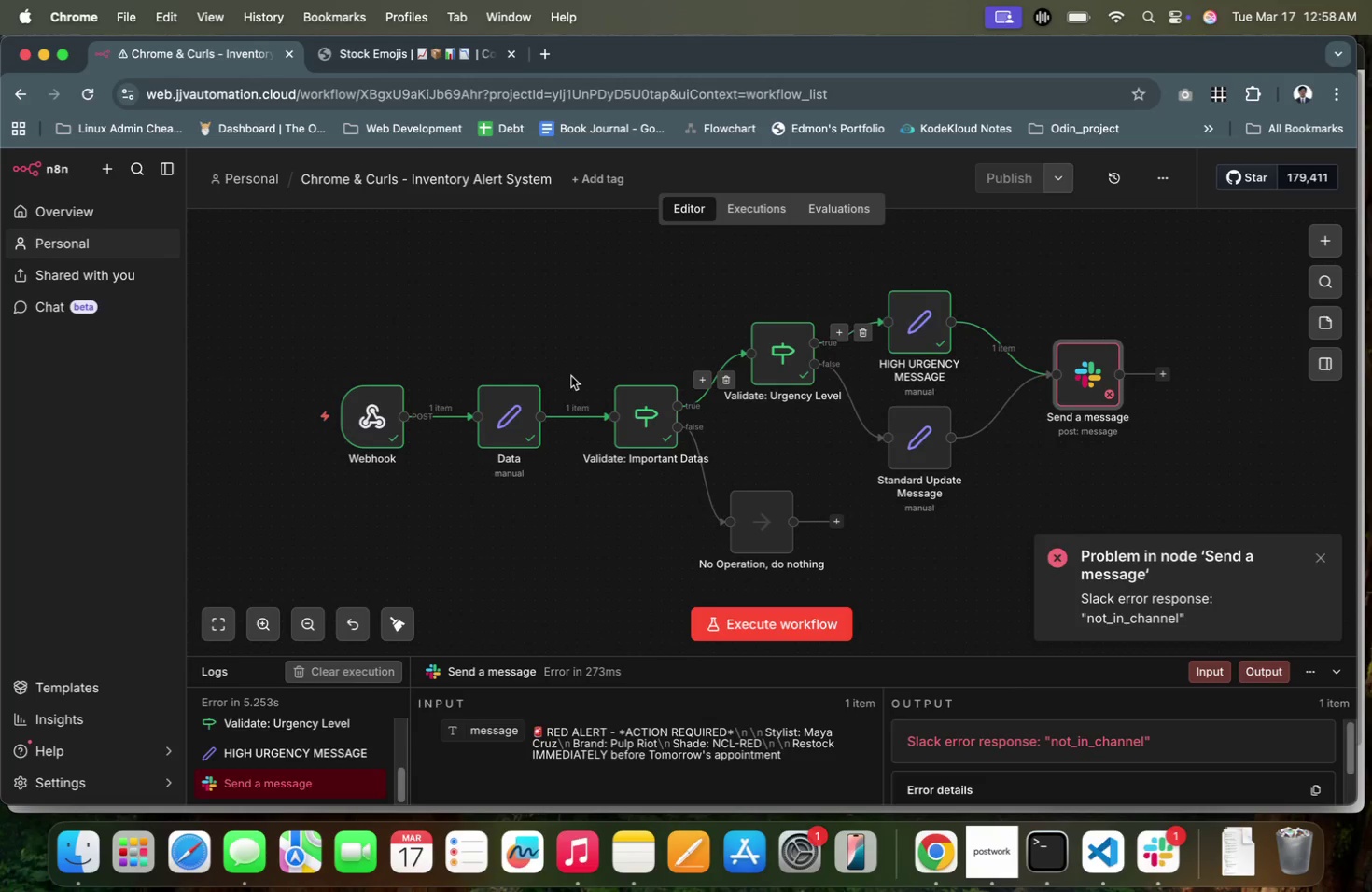 
scroll: coordinate [826, 549], scroll_direction: down, amount: 5.0
 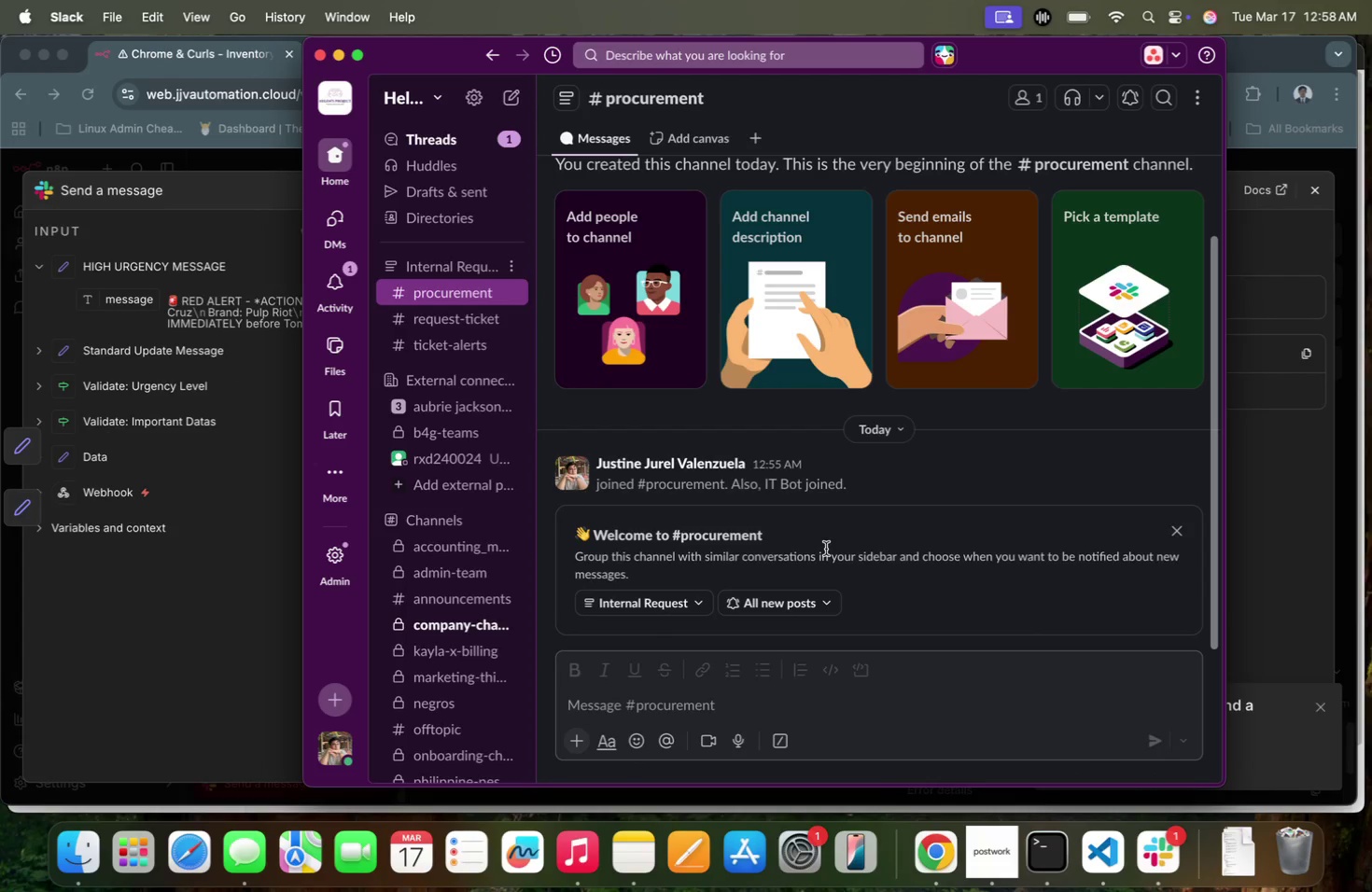 
left_click([307, 412])
 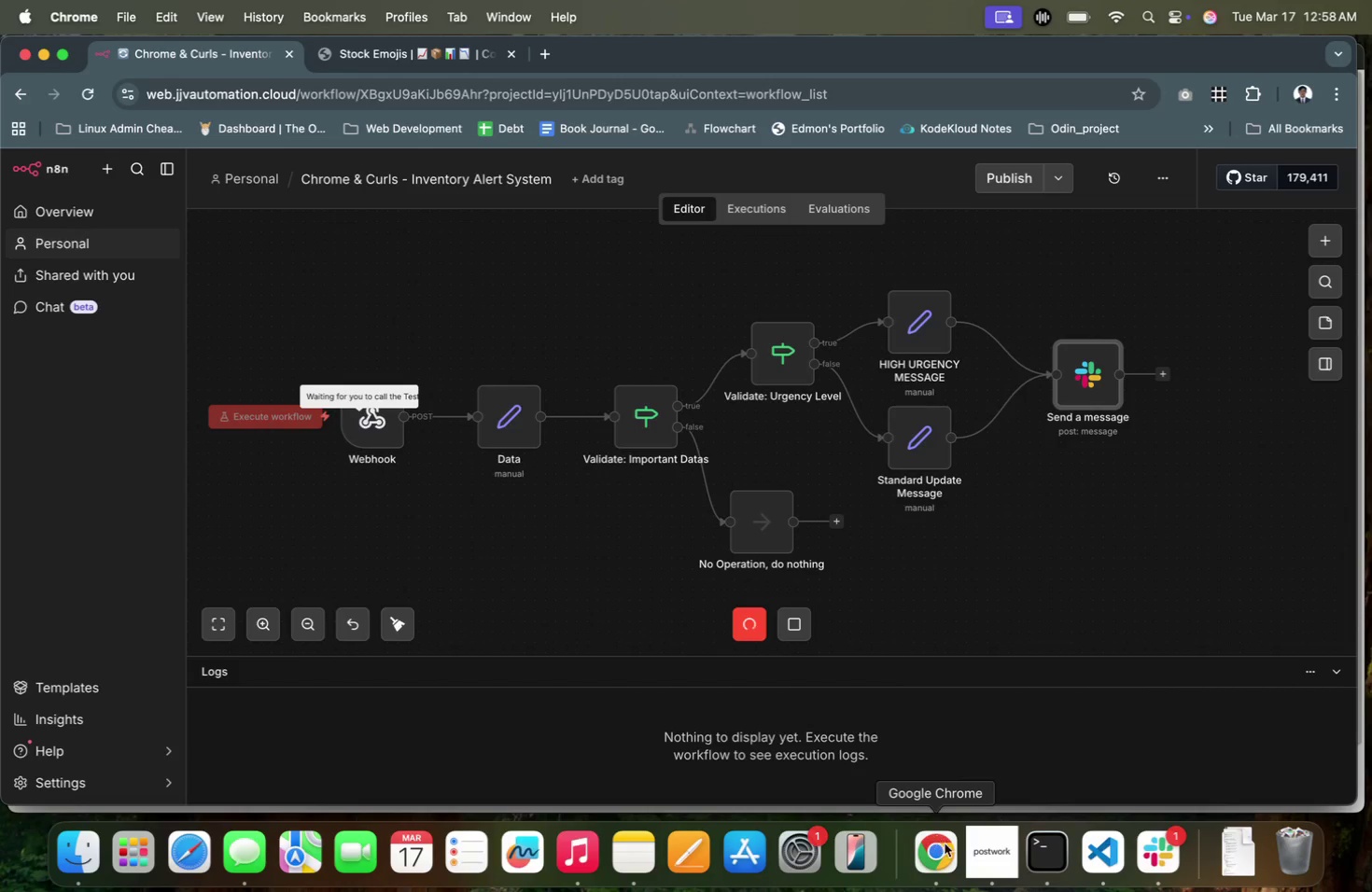 
left_click([1034, 854])
 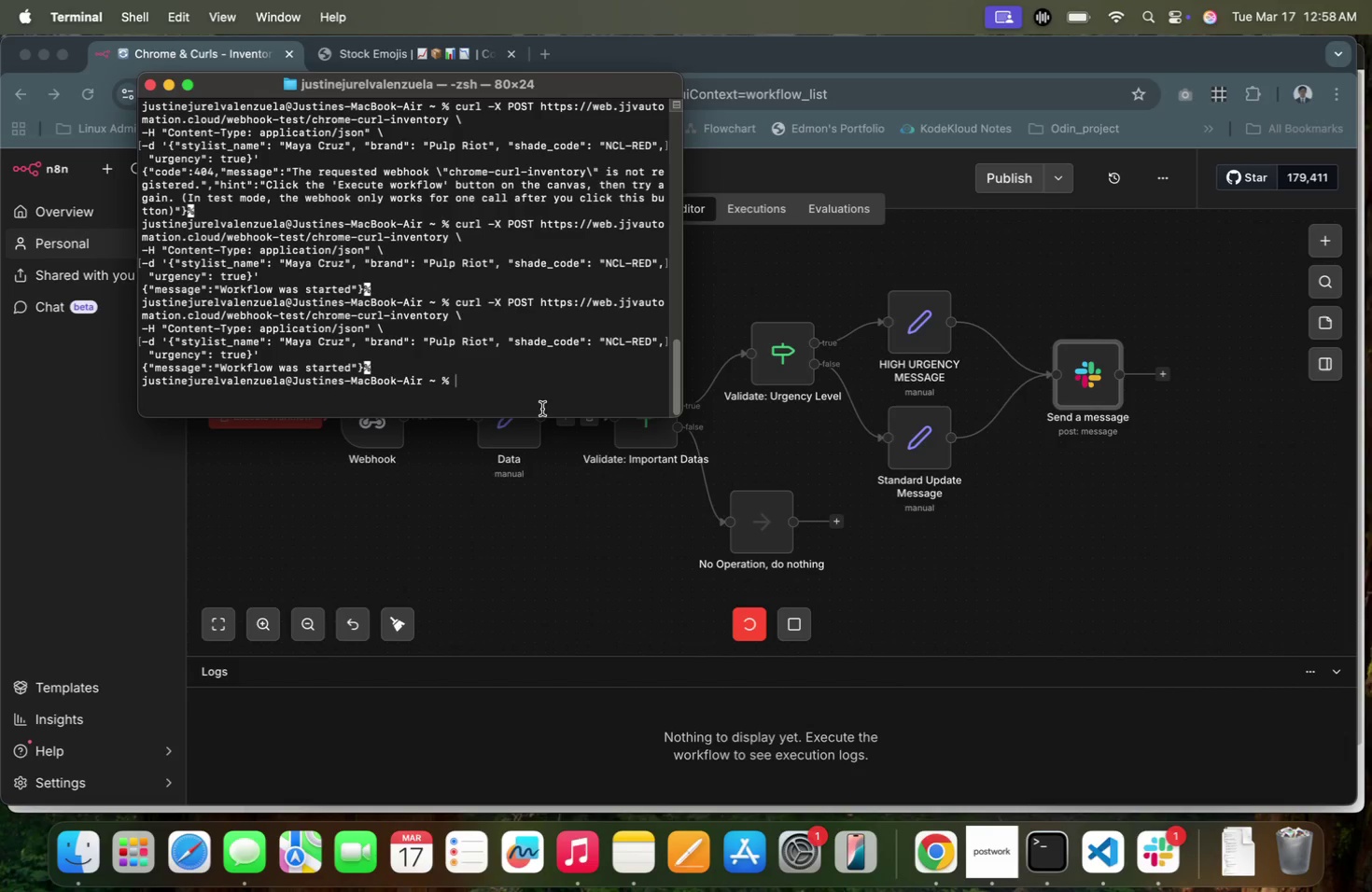 
left_click([554, 399])
 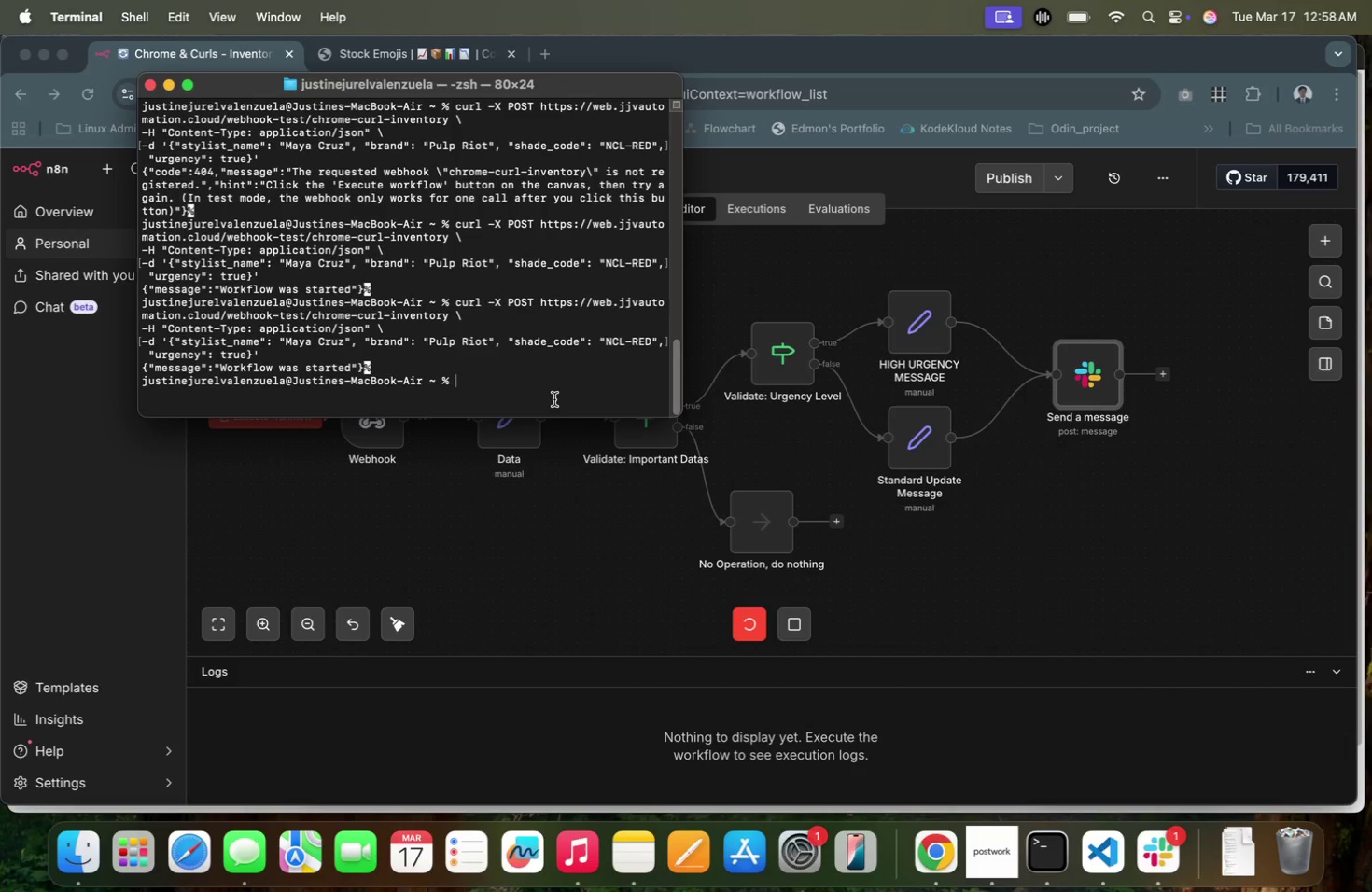 
key(ArrowUp)
 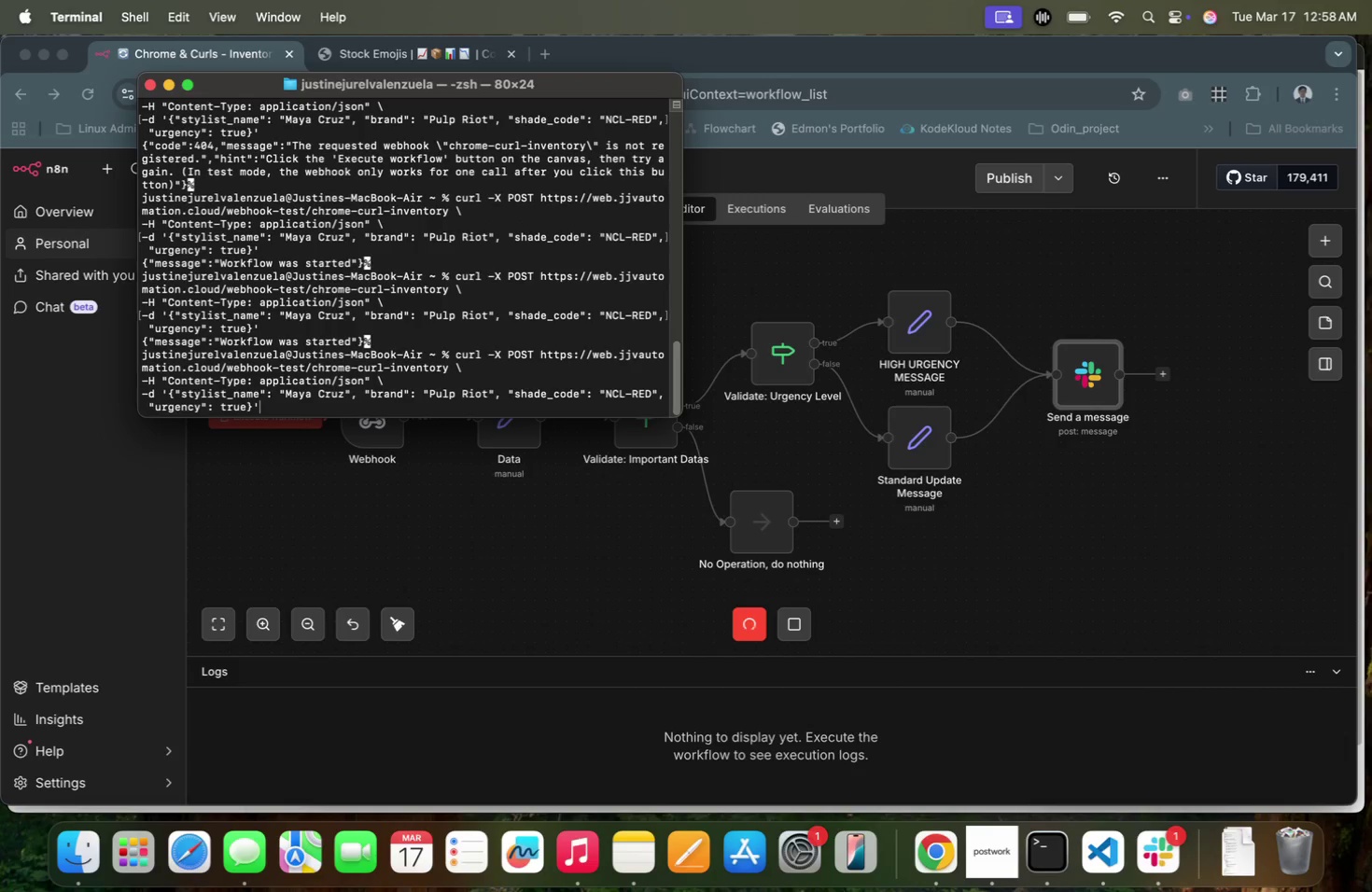 
key(Enter)
 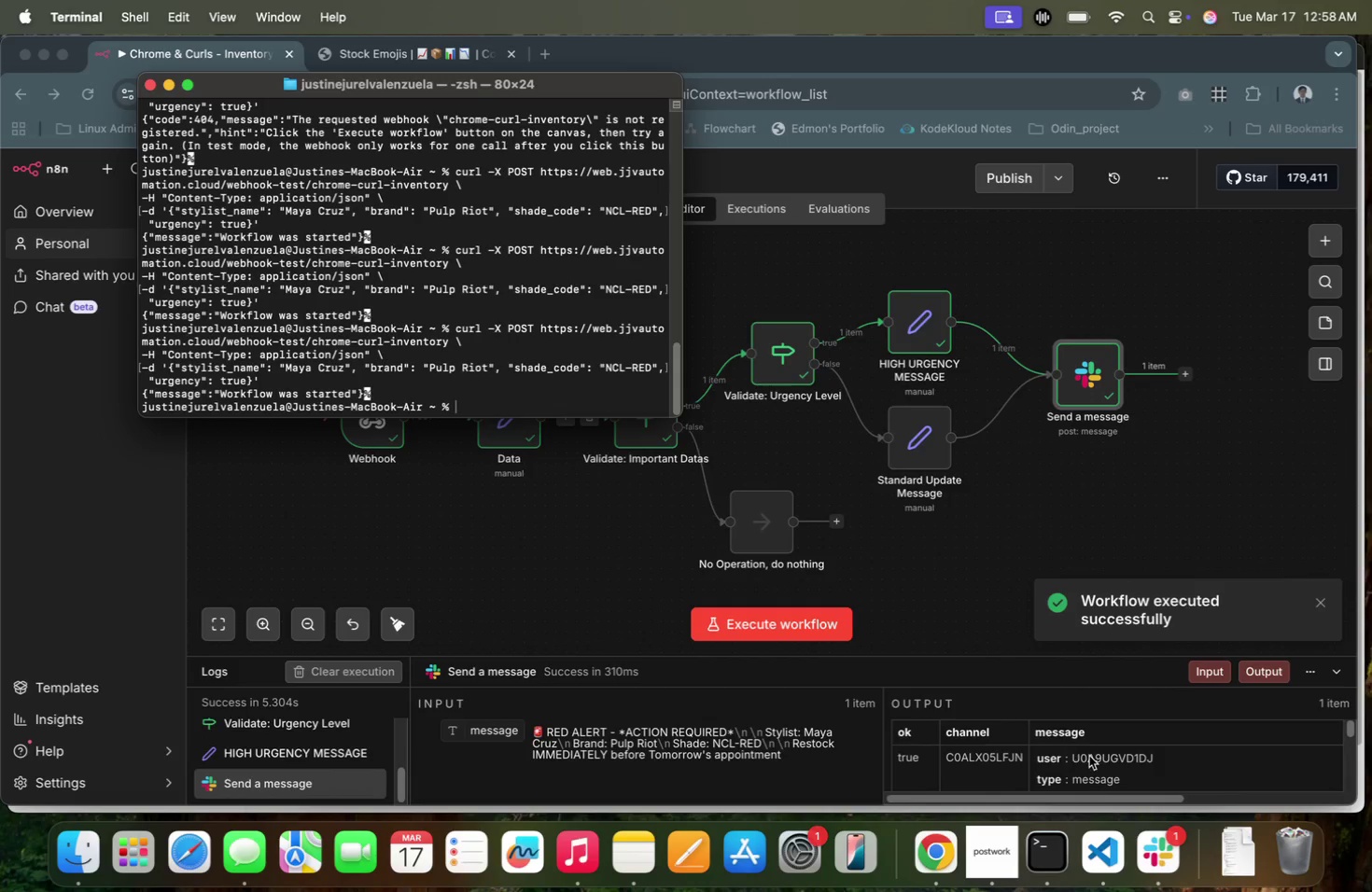 
left_click([1137, 847])
 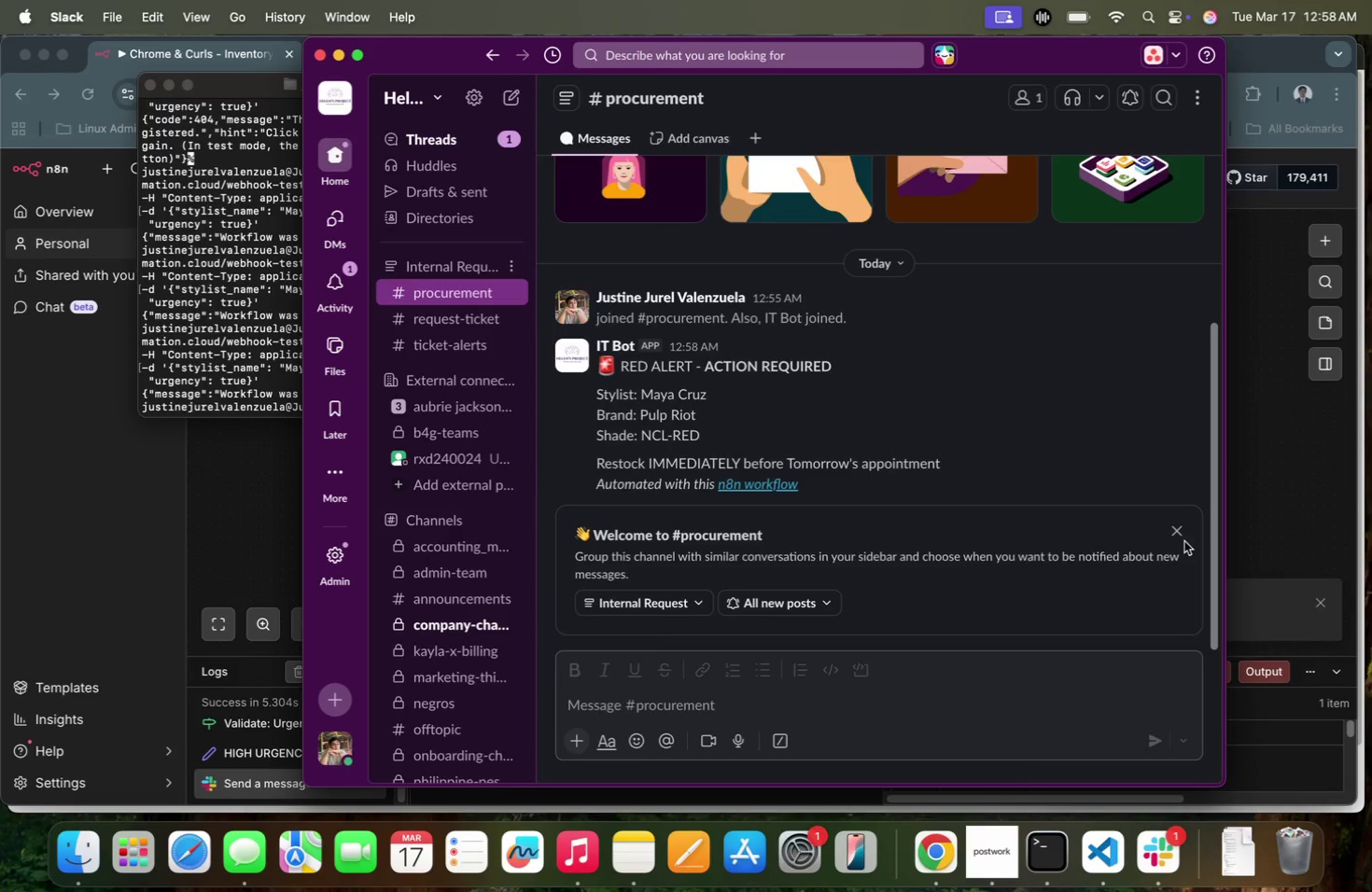 
left_click([1172, 534])
 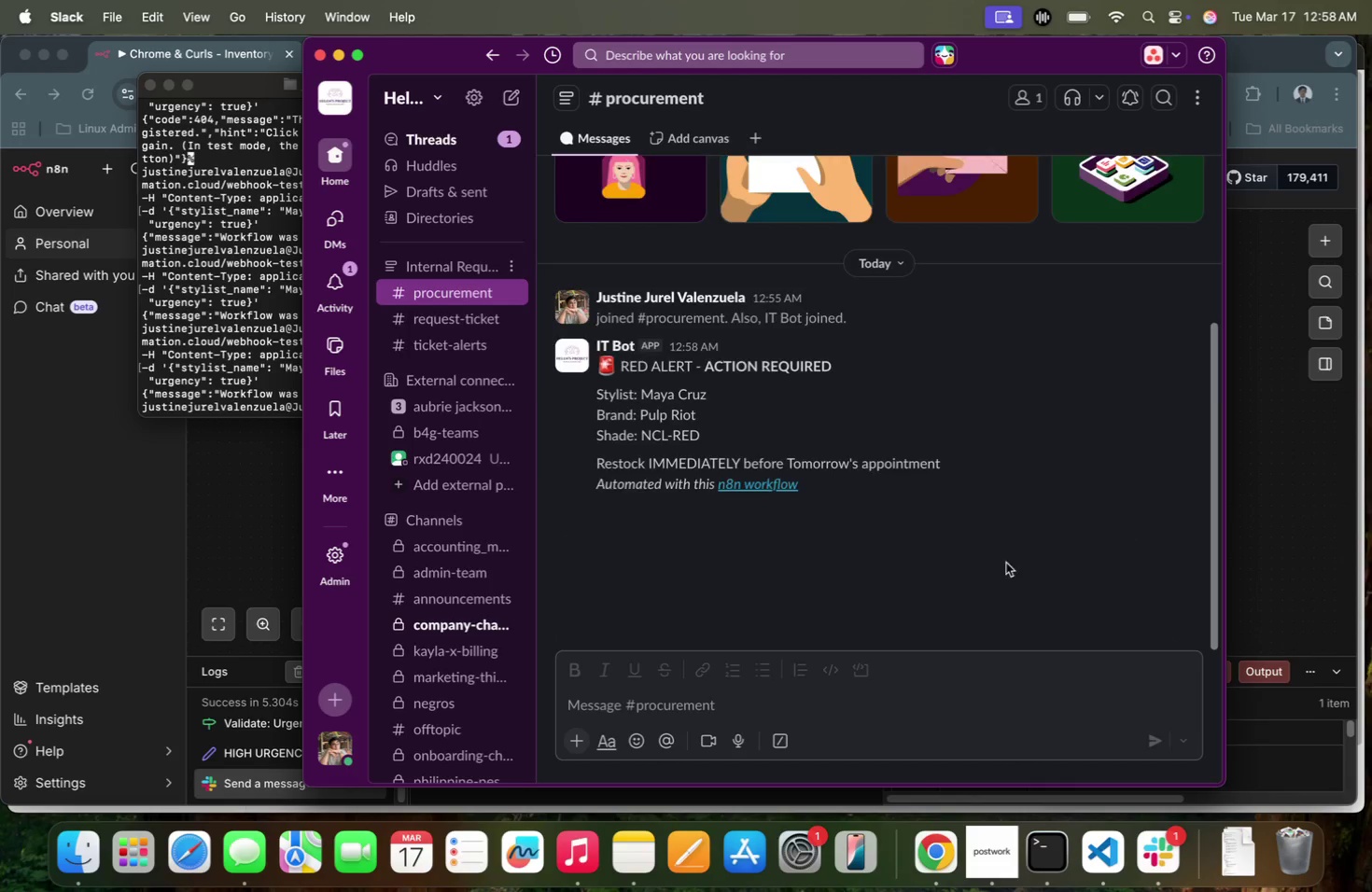 
scroll: coordinate [921, 574], scroll_direction: down, amount: 2.0
 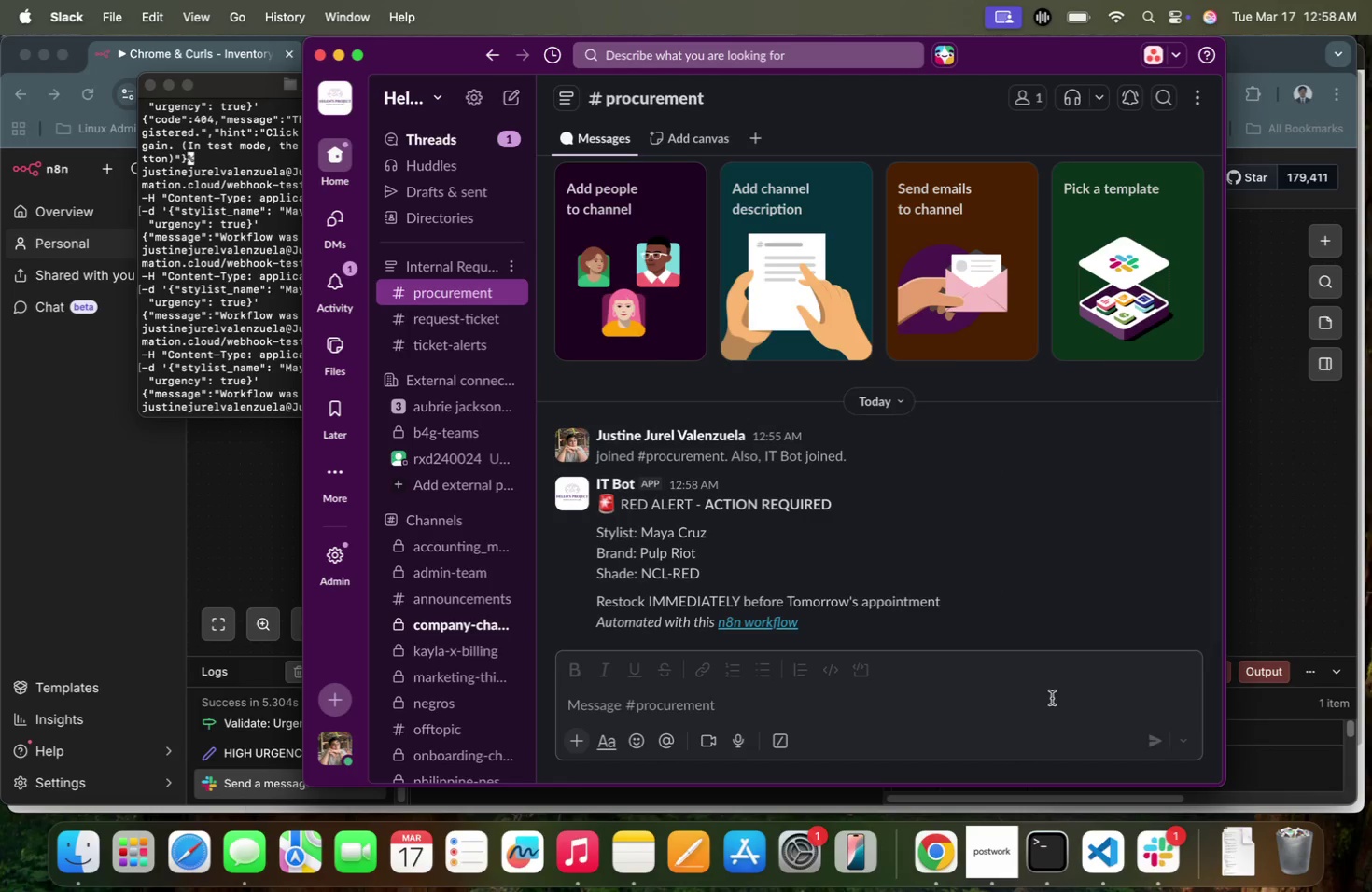 
key(Meta+CommandLeft)
 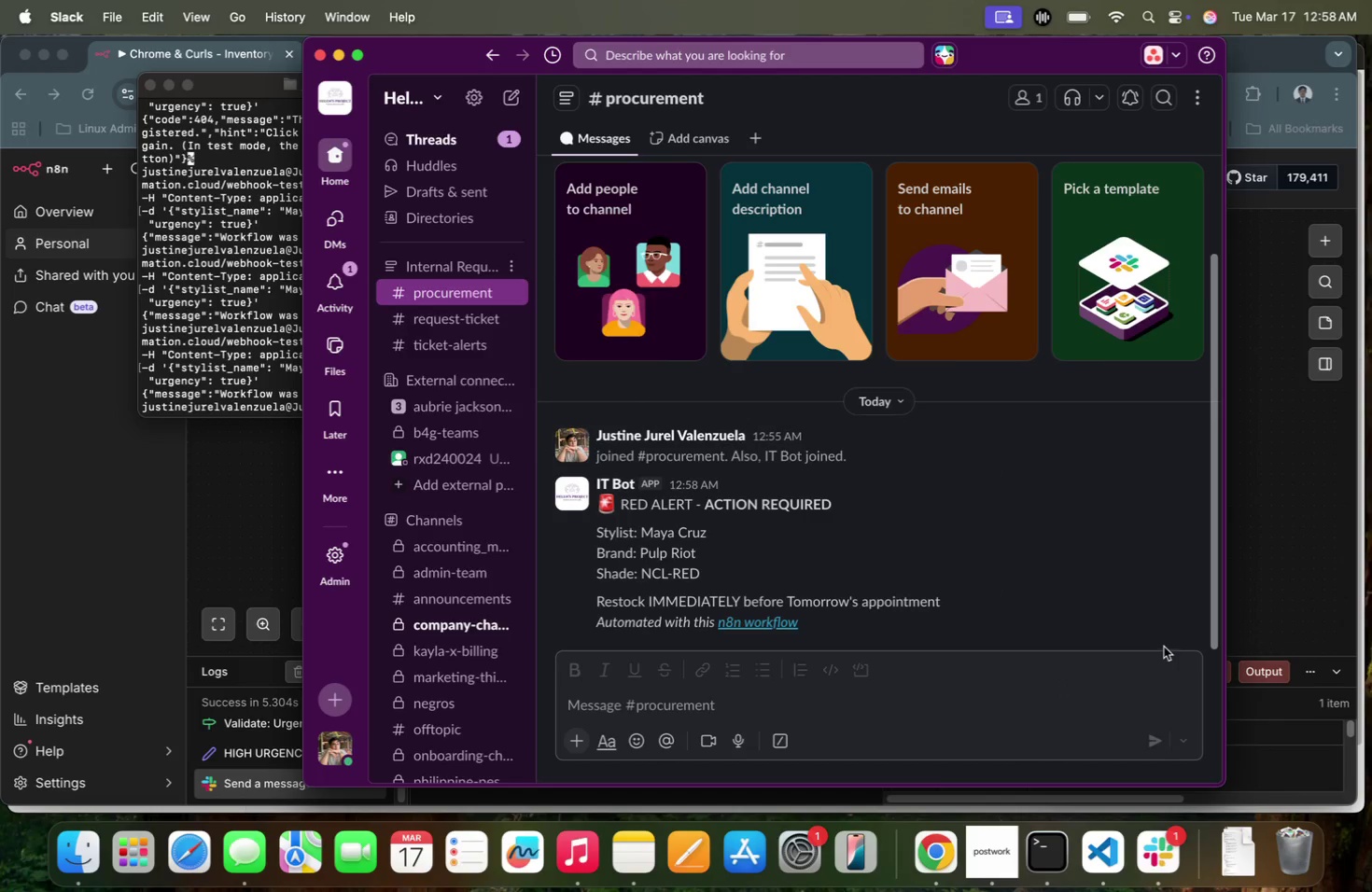 
key(Meta+Tab)
 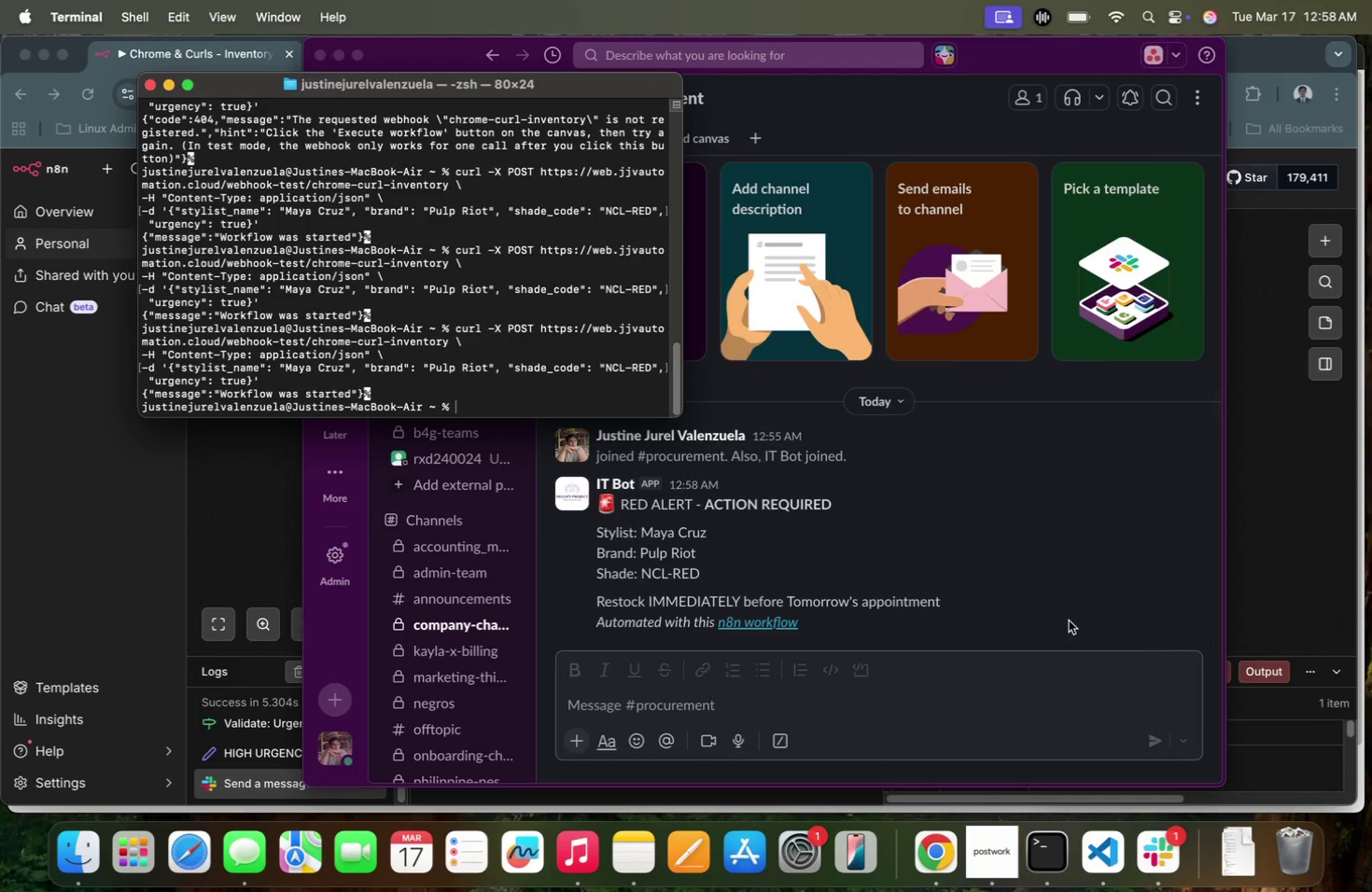 
key(Meta+CommandLeft)
 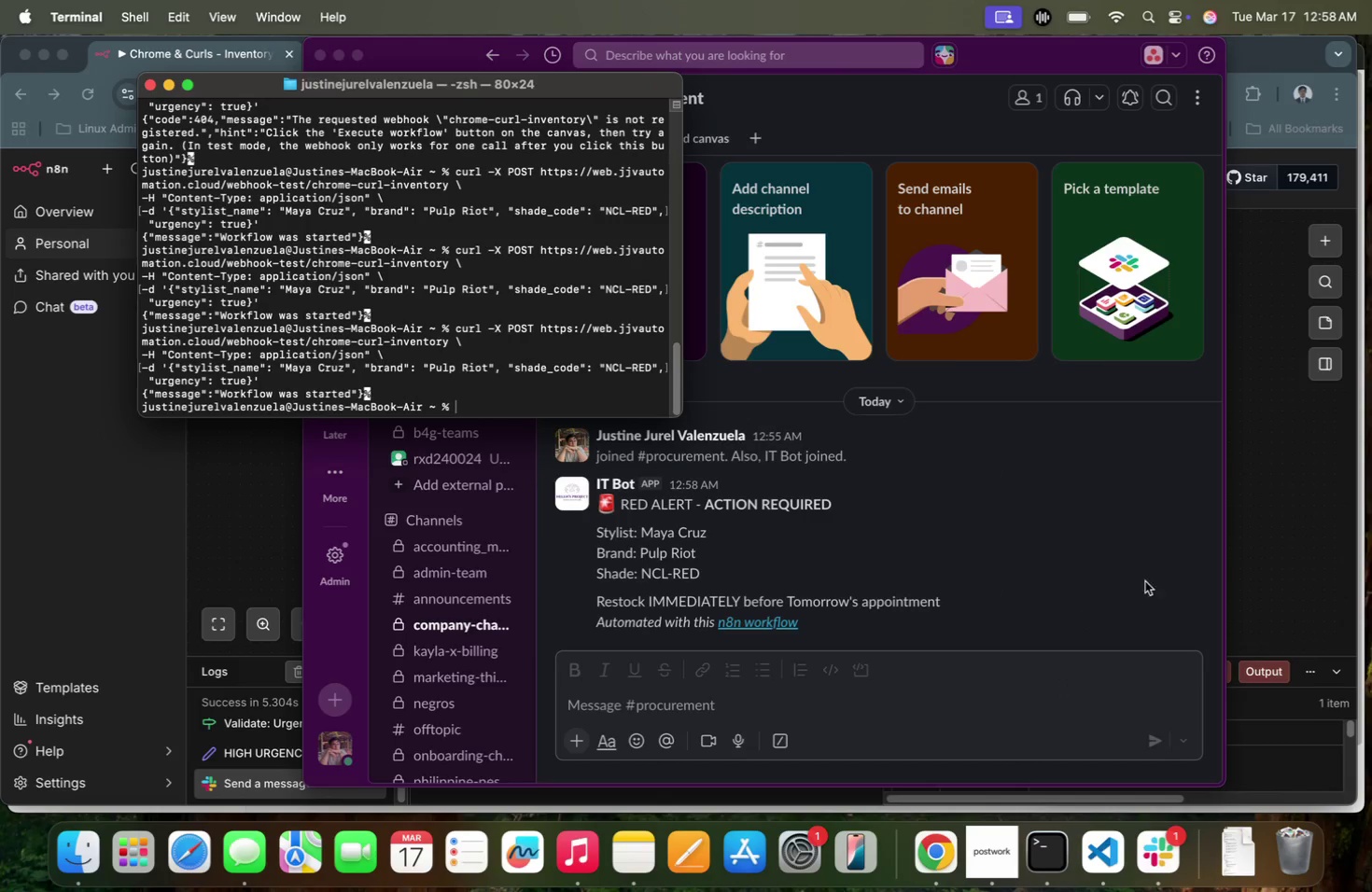 
key(Meta+Tab)
 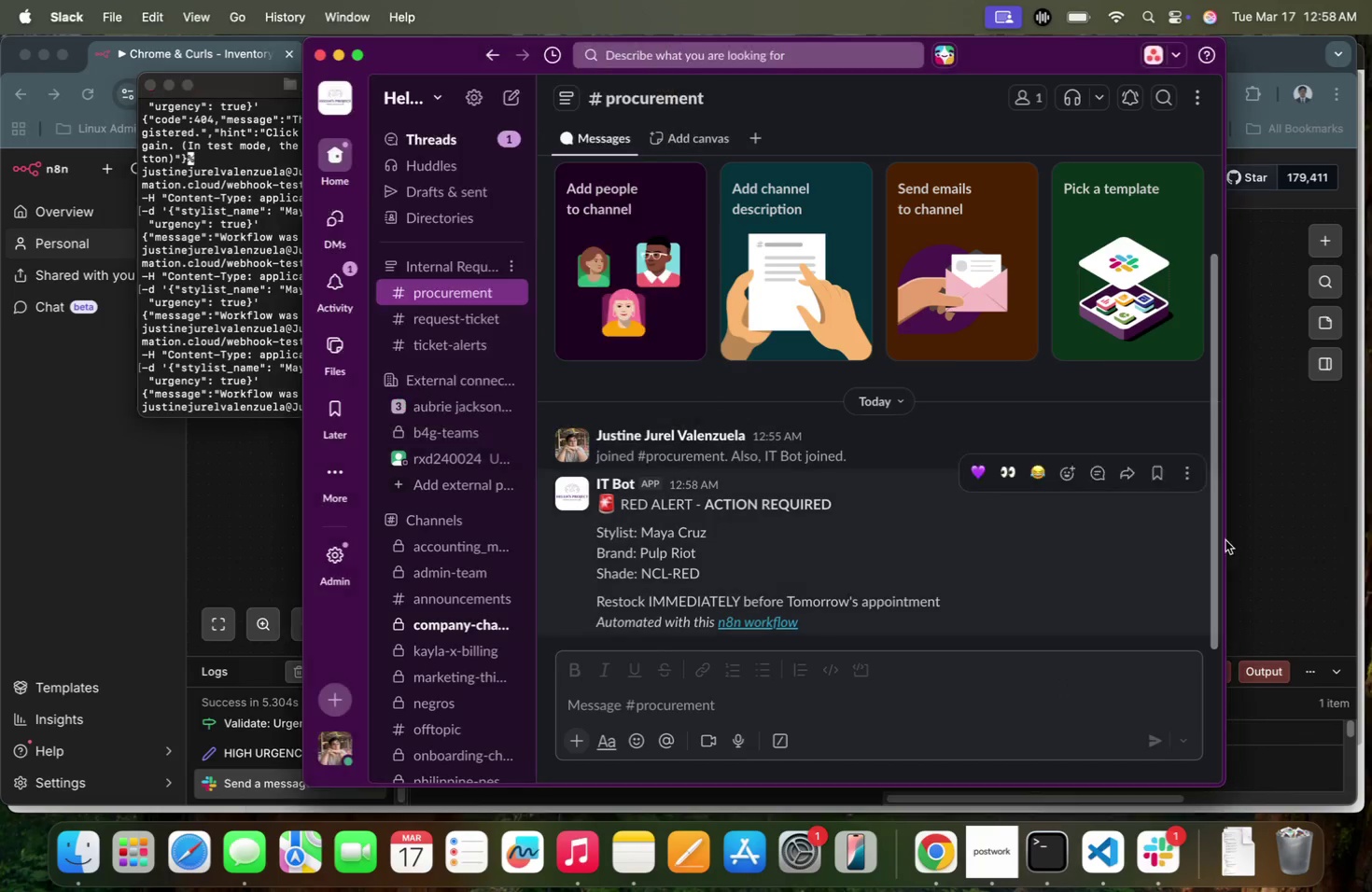 
left_click([1307, 540])
 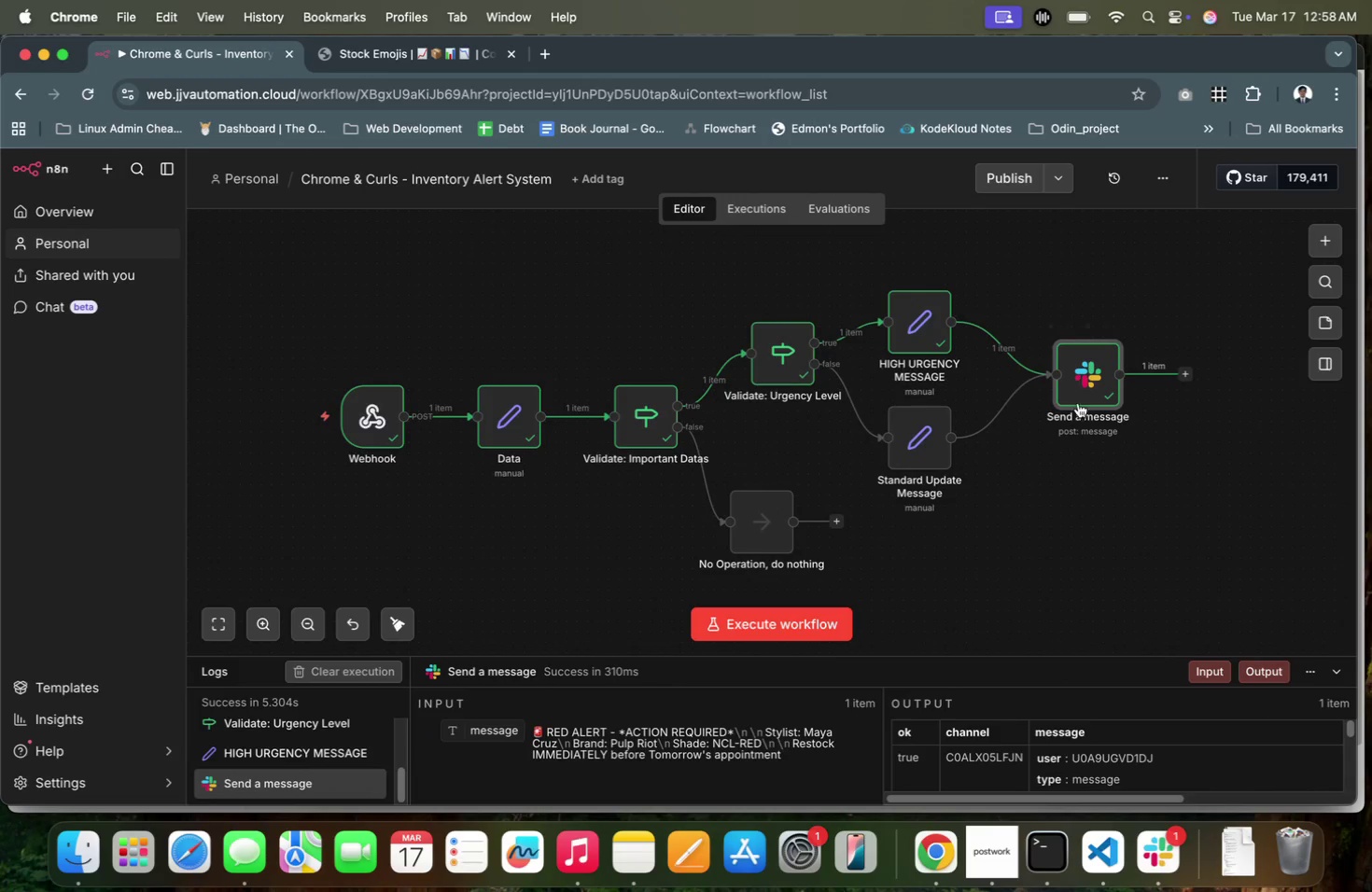 
double_click([1085, 391])
 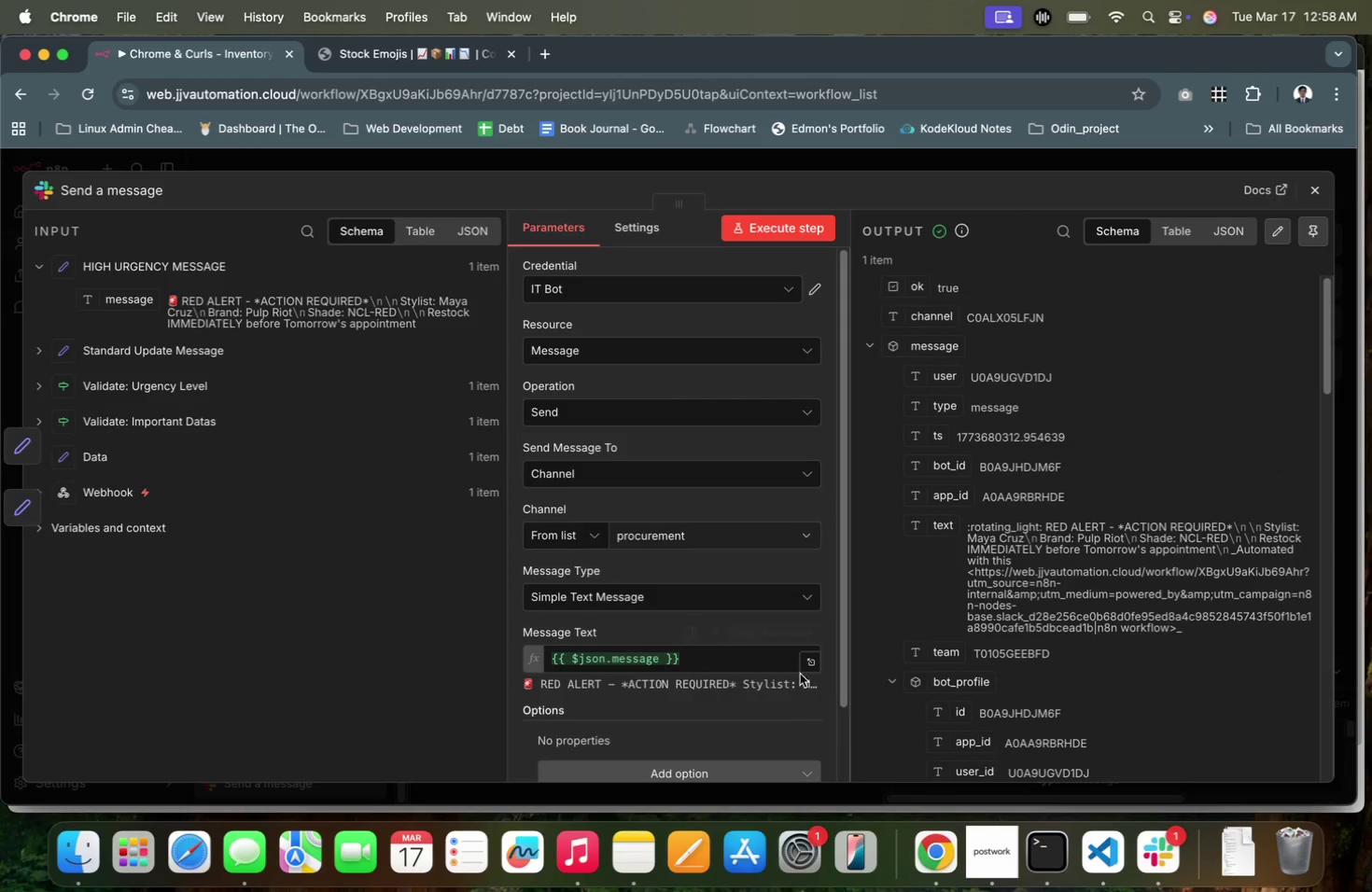 
scroll: coordinate [715, 663], scroll_direction: down, amount: 10.0
 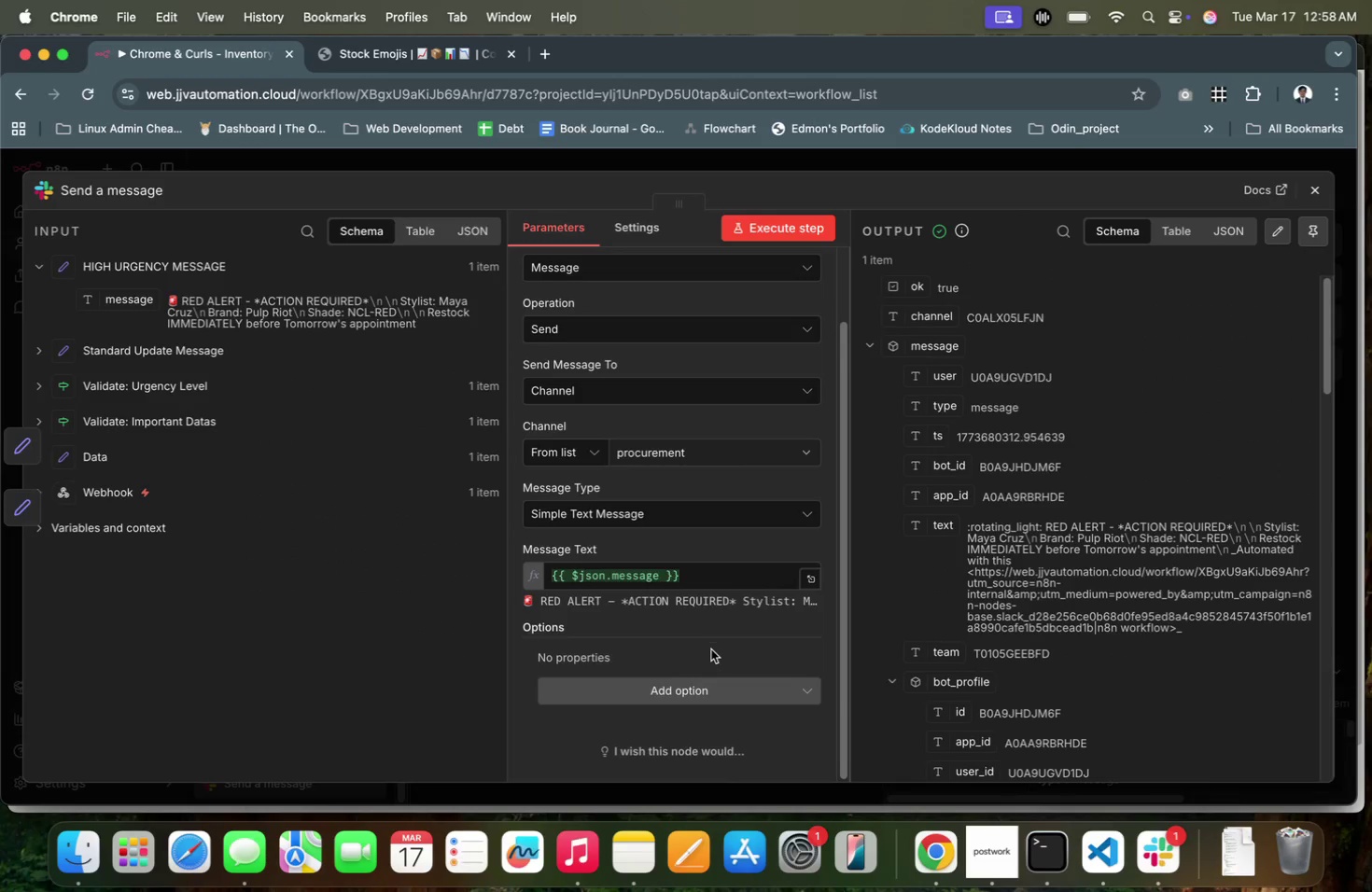 
left_click([705, 697])
 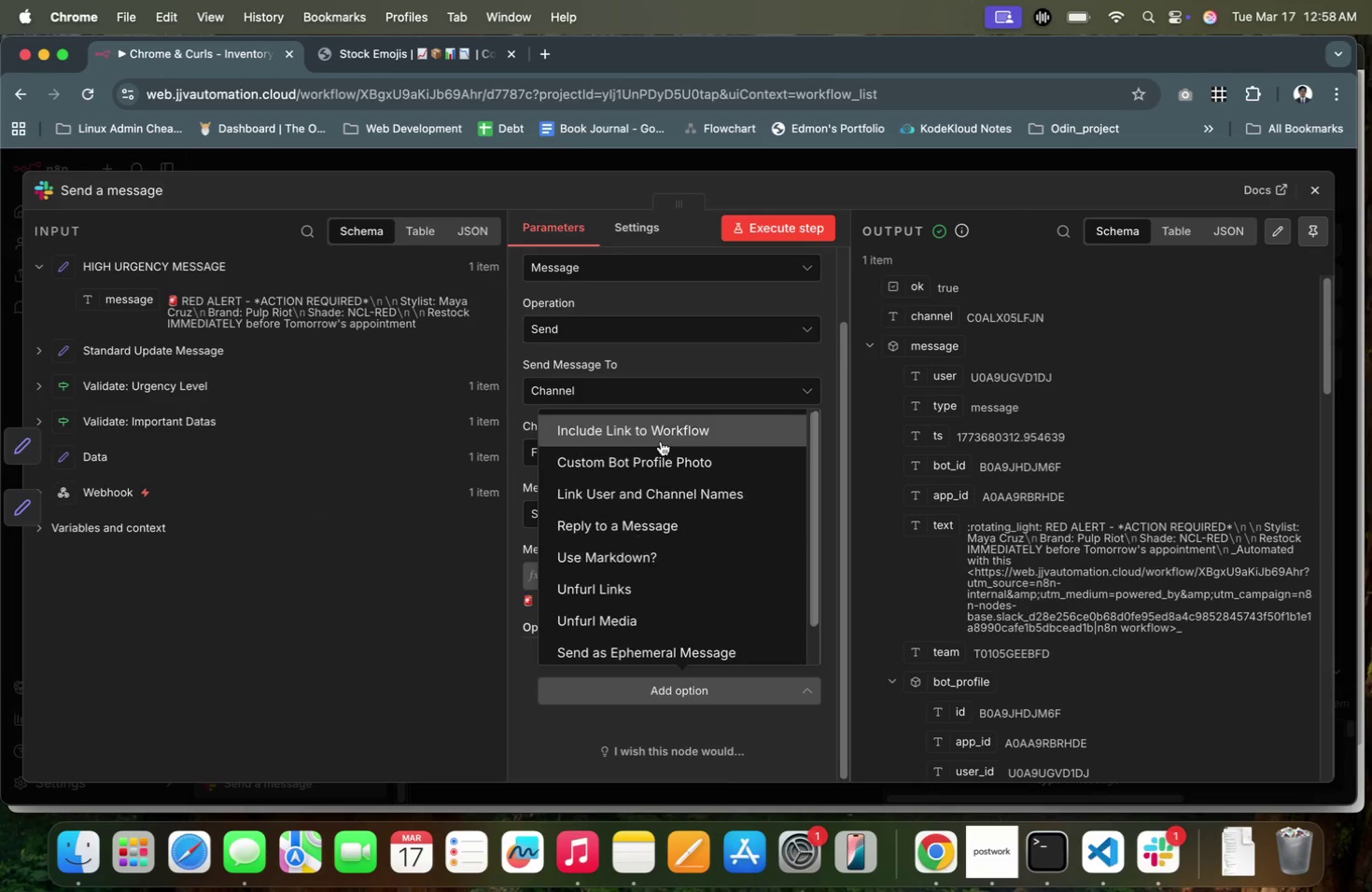 
left_click([661, 439])
 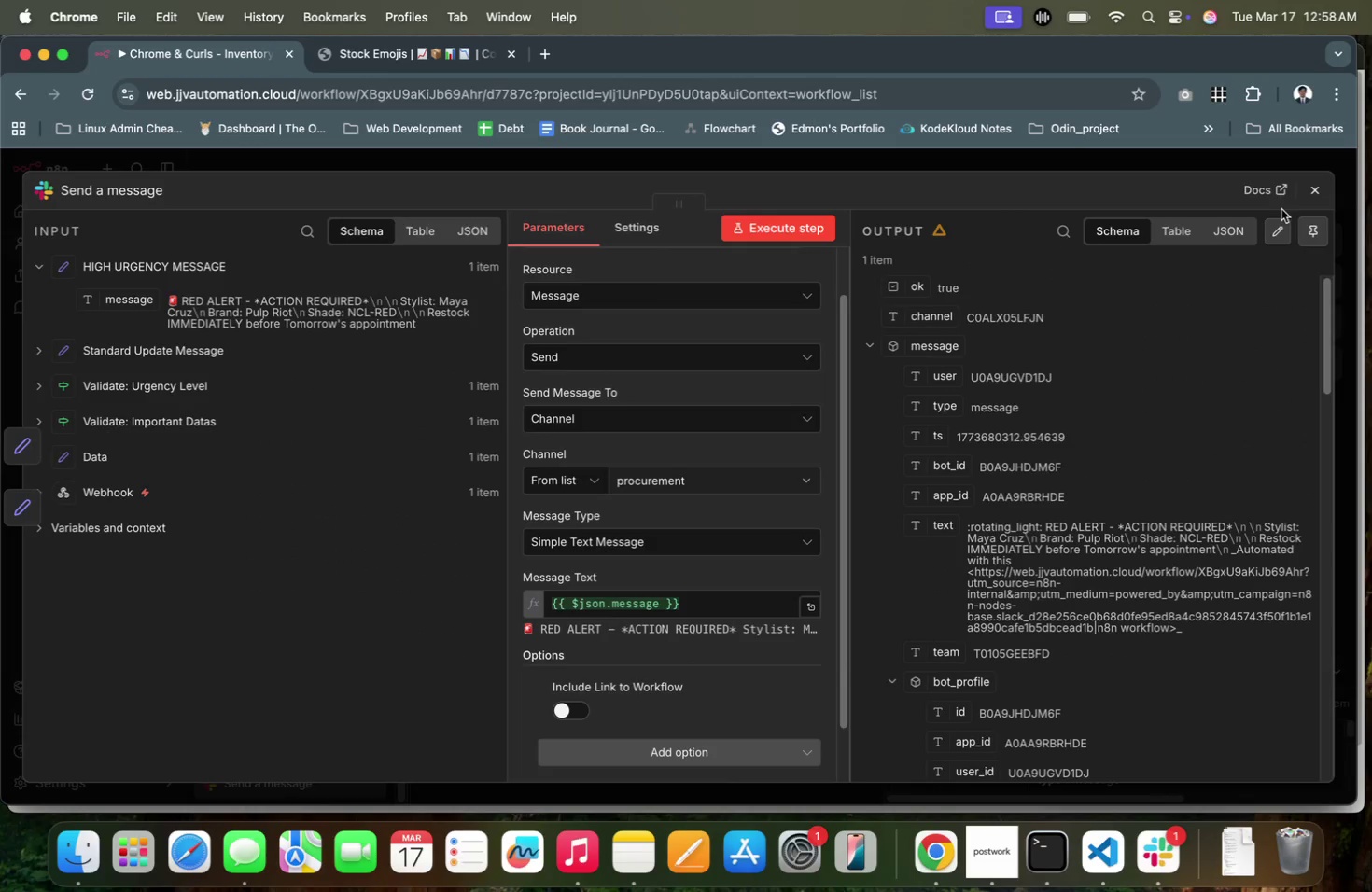 
left_click([1305, 202])
 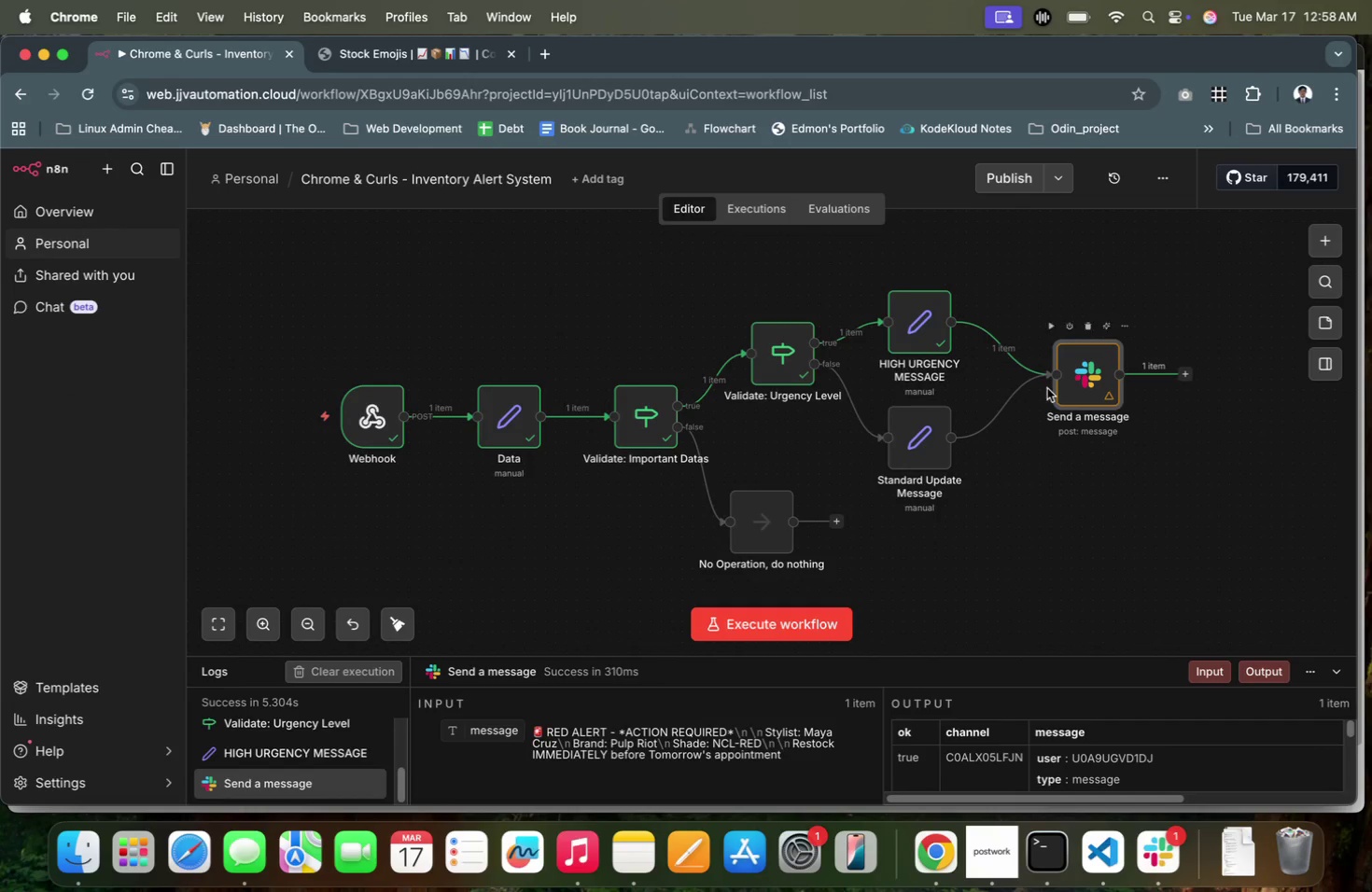 
left_click([1094, 381])
 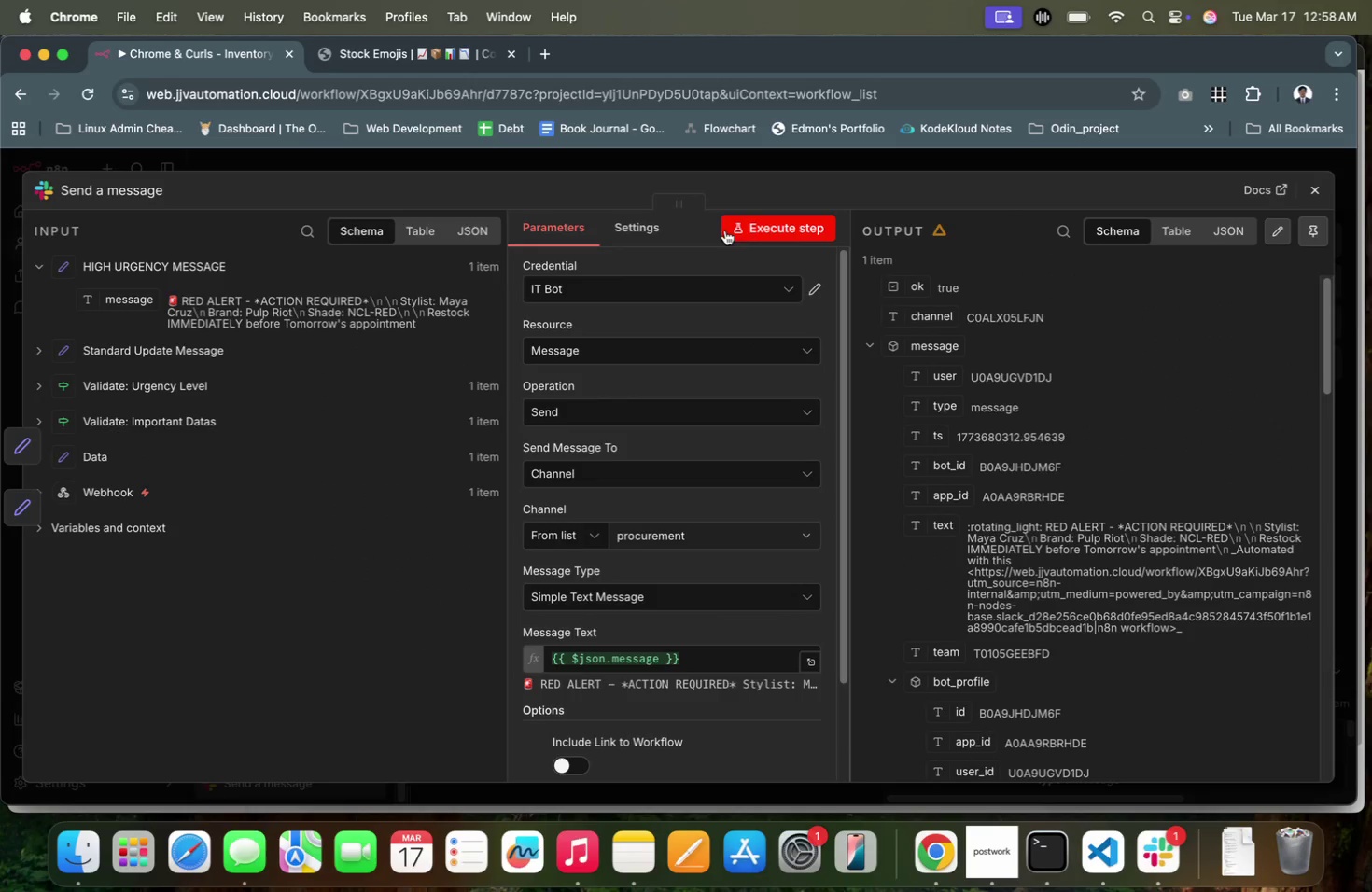 
left_click([805, 229])
 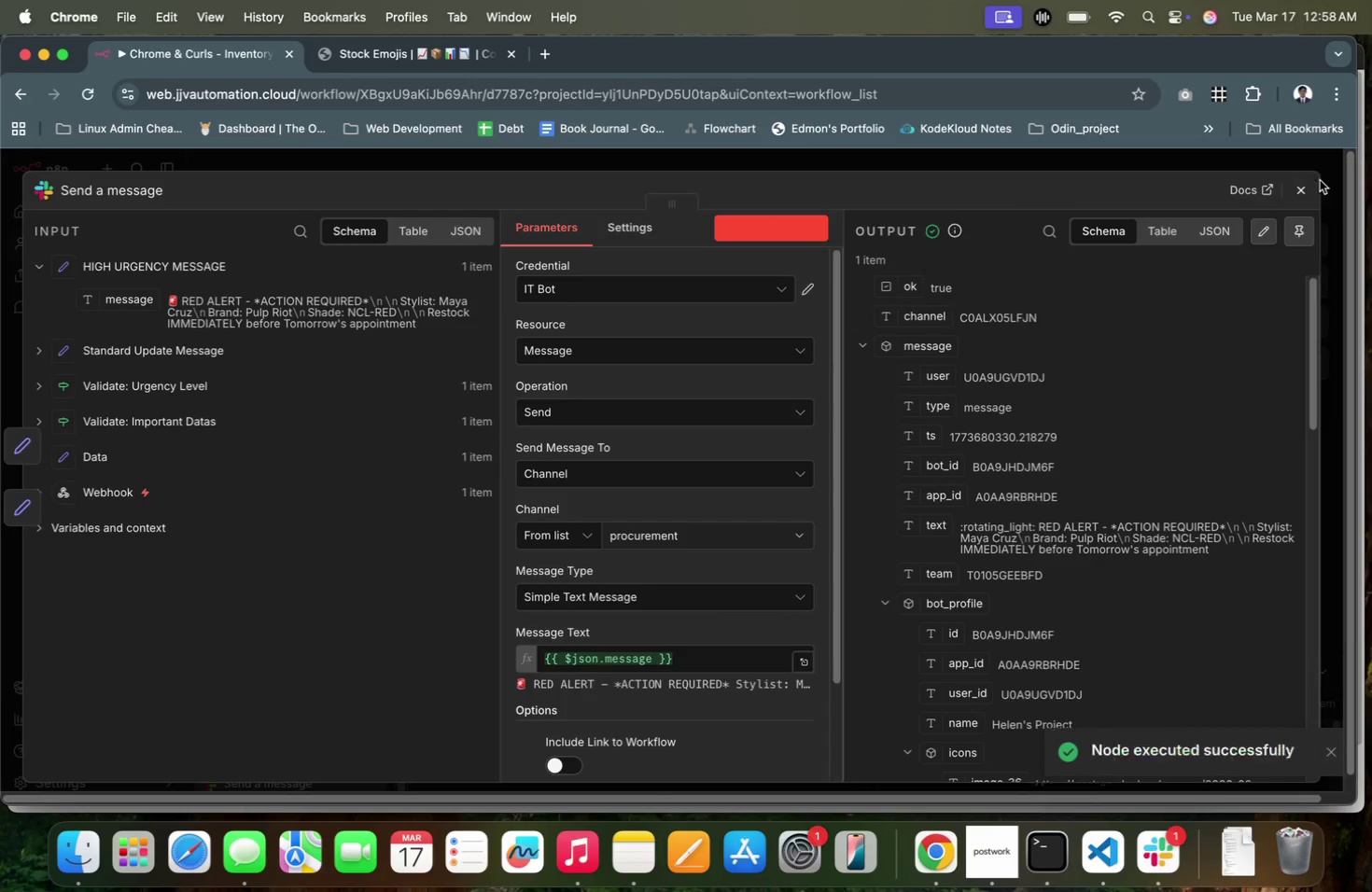 
left_click([1307, 187])
 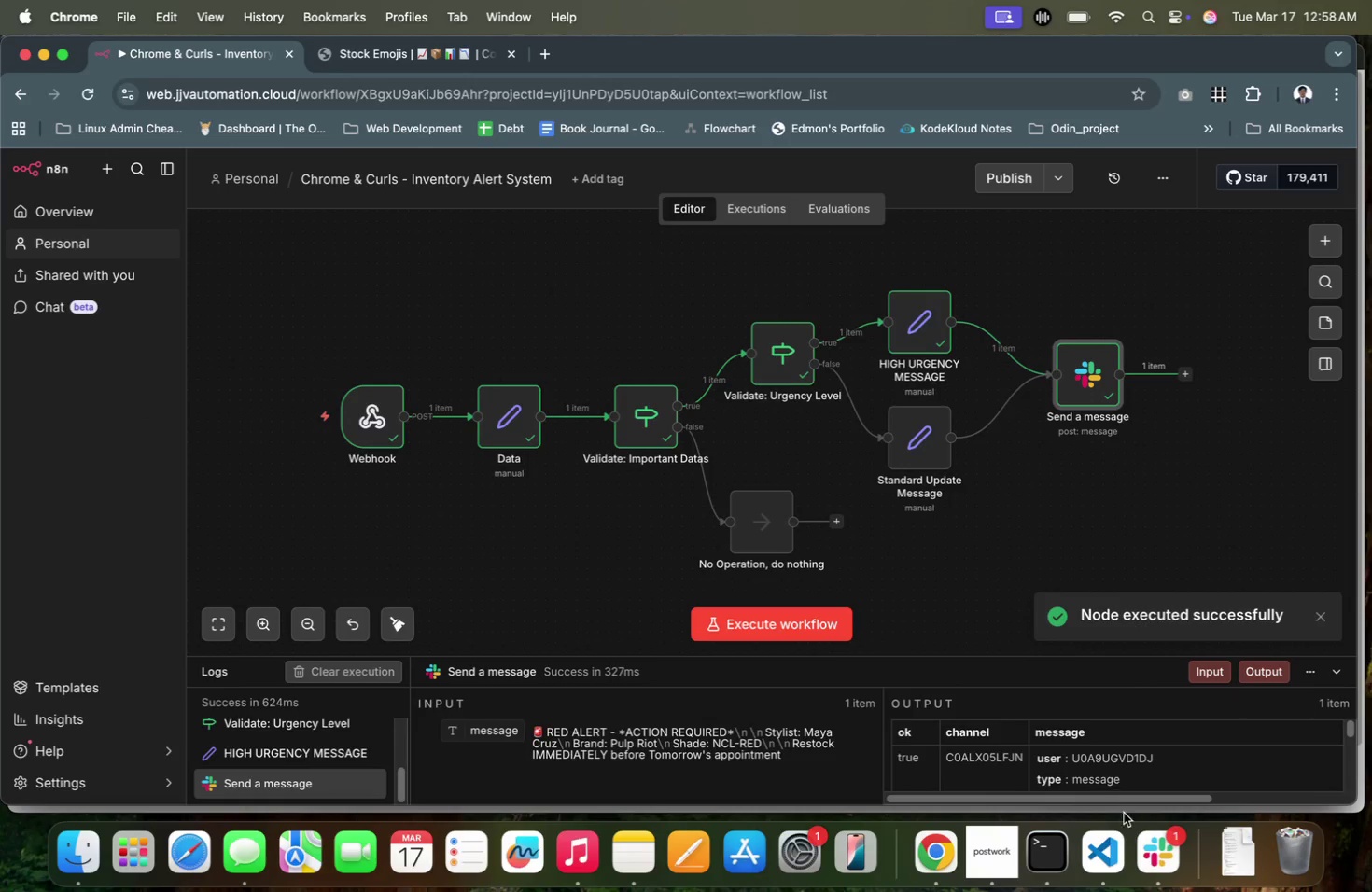 
left_click([1140, 848])
 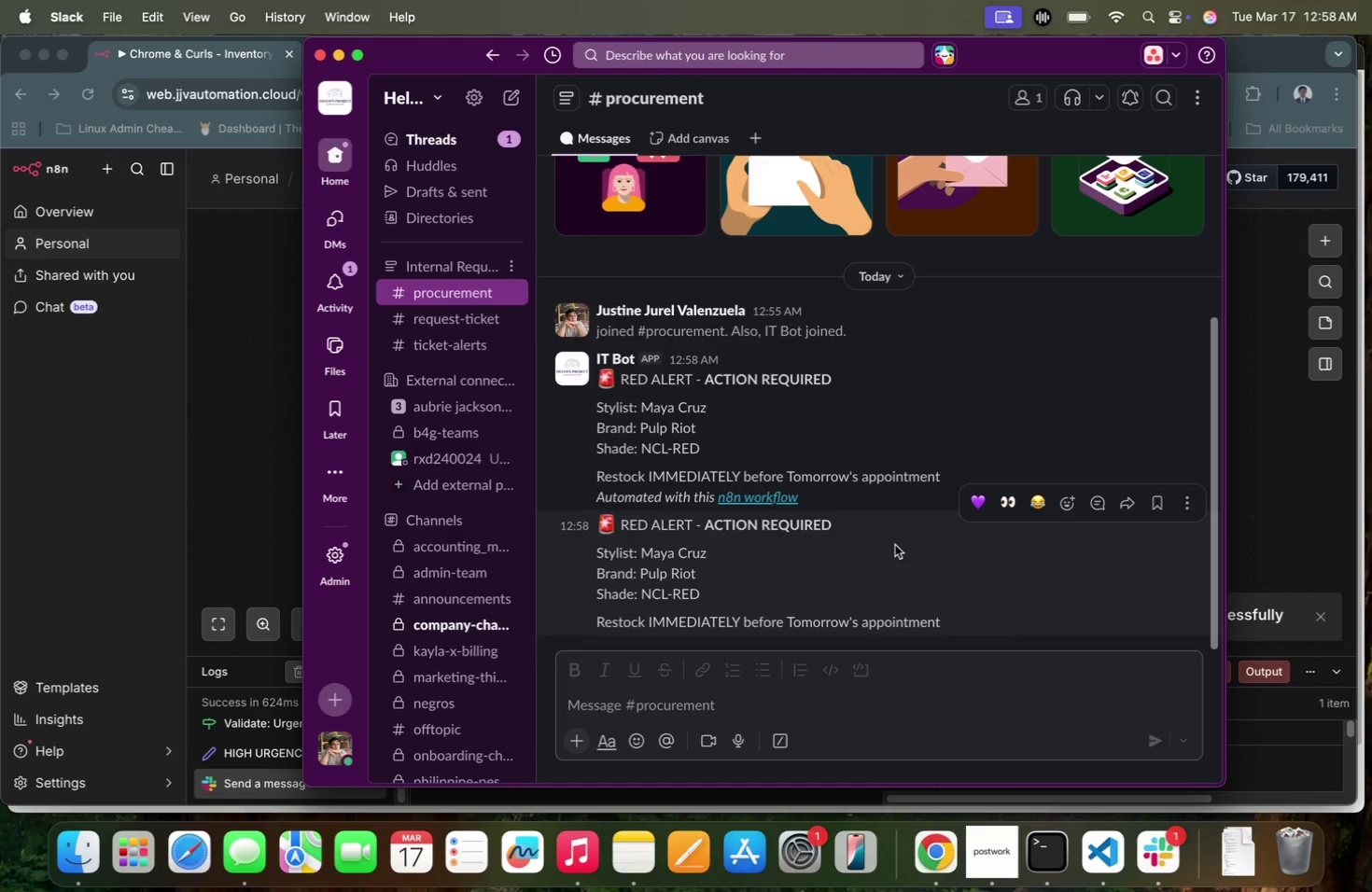 
hold_key(key=CommandLeft, duration=0.65)
 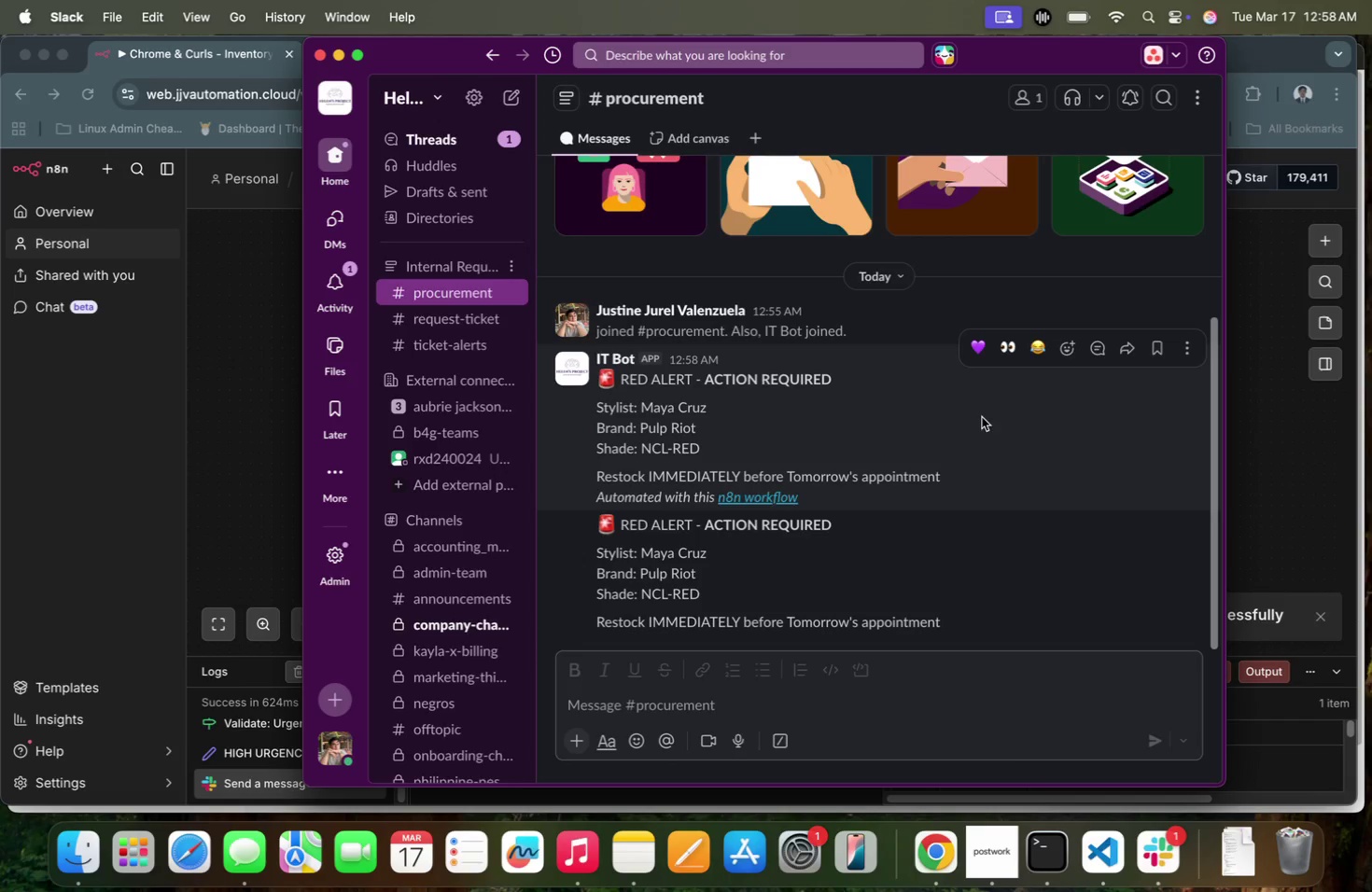 
hold_key(key=ControlLeft, duration=0.55)
 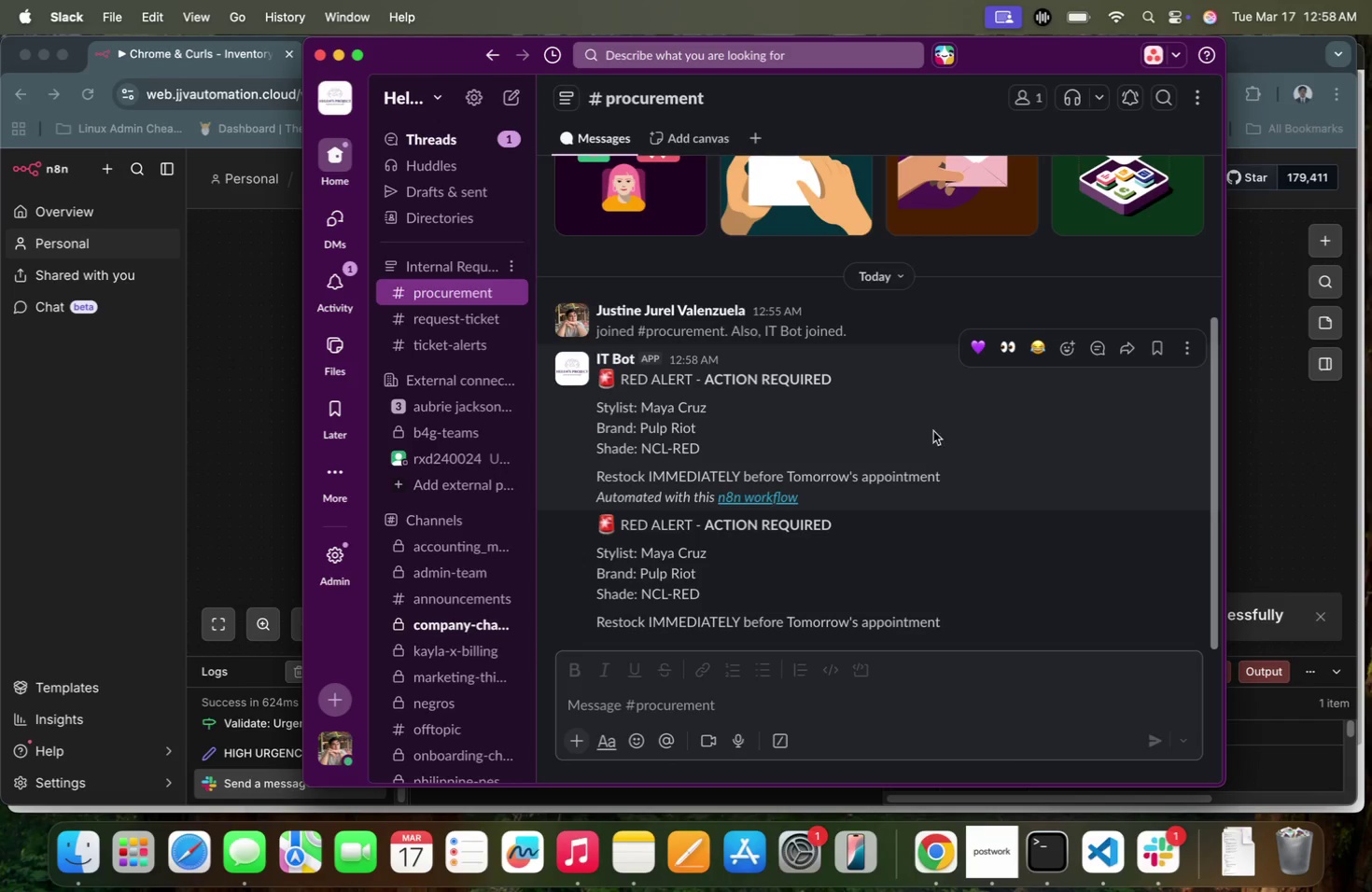 
hold_key(key=ShiftLeft, duration=0.44)
 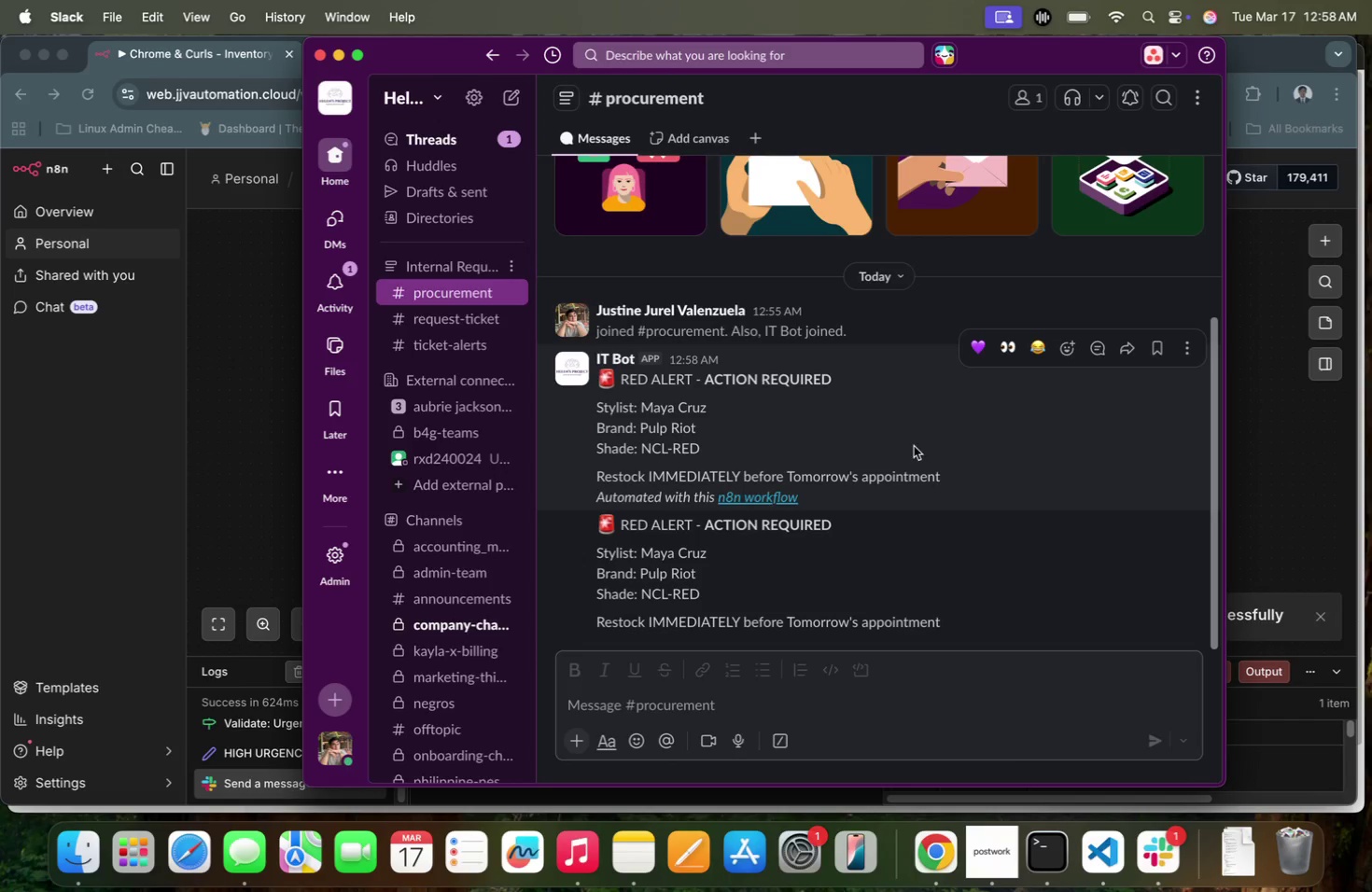 
left_click([917, 437])
 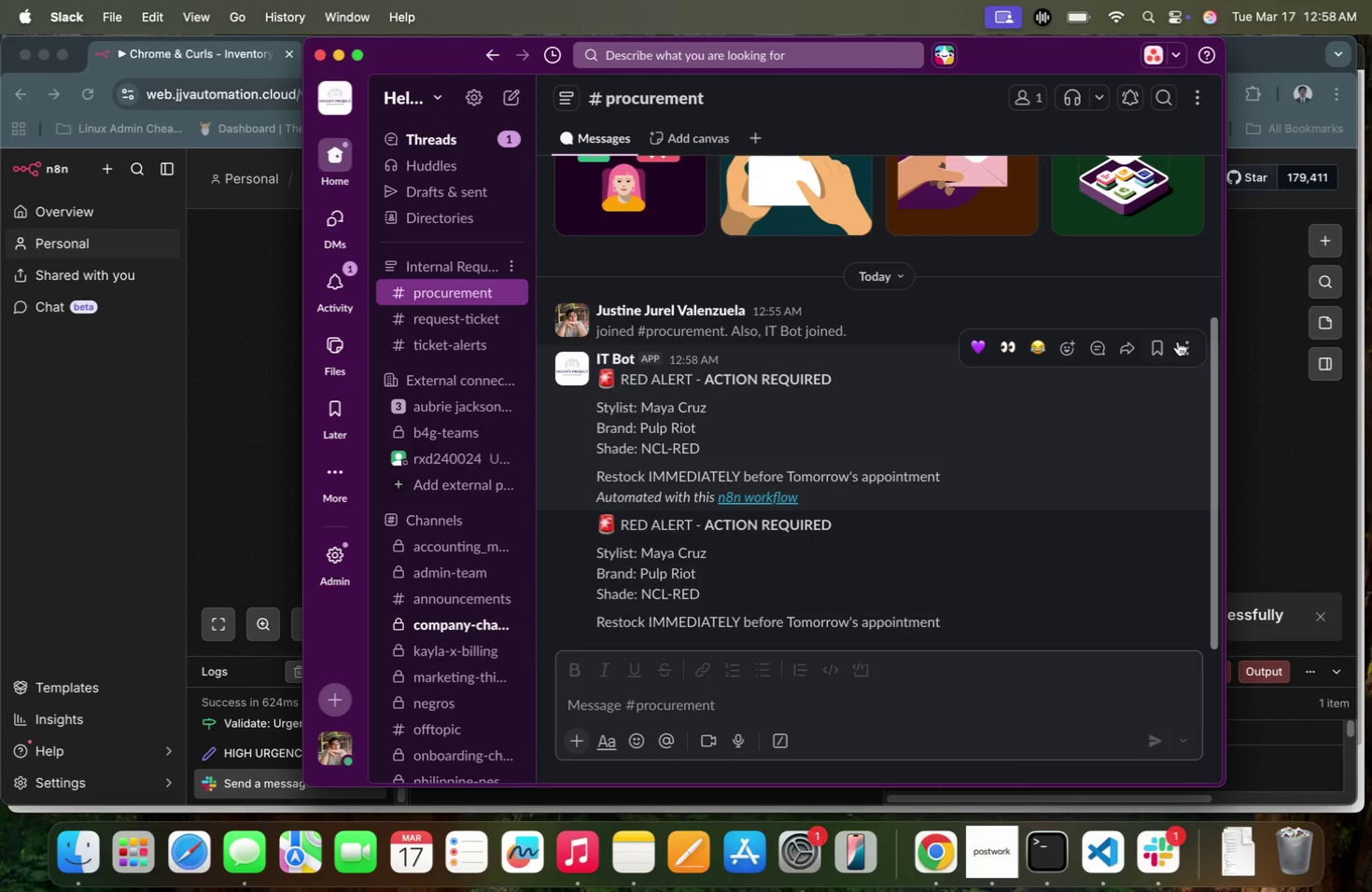 
left_click([1186, 340])
 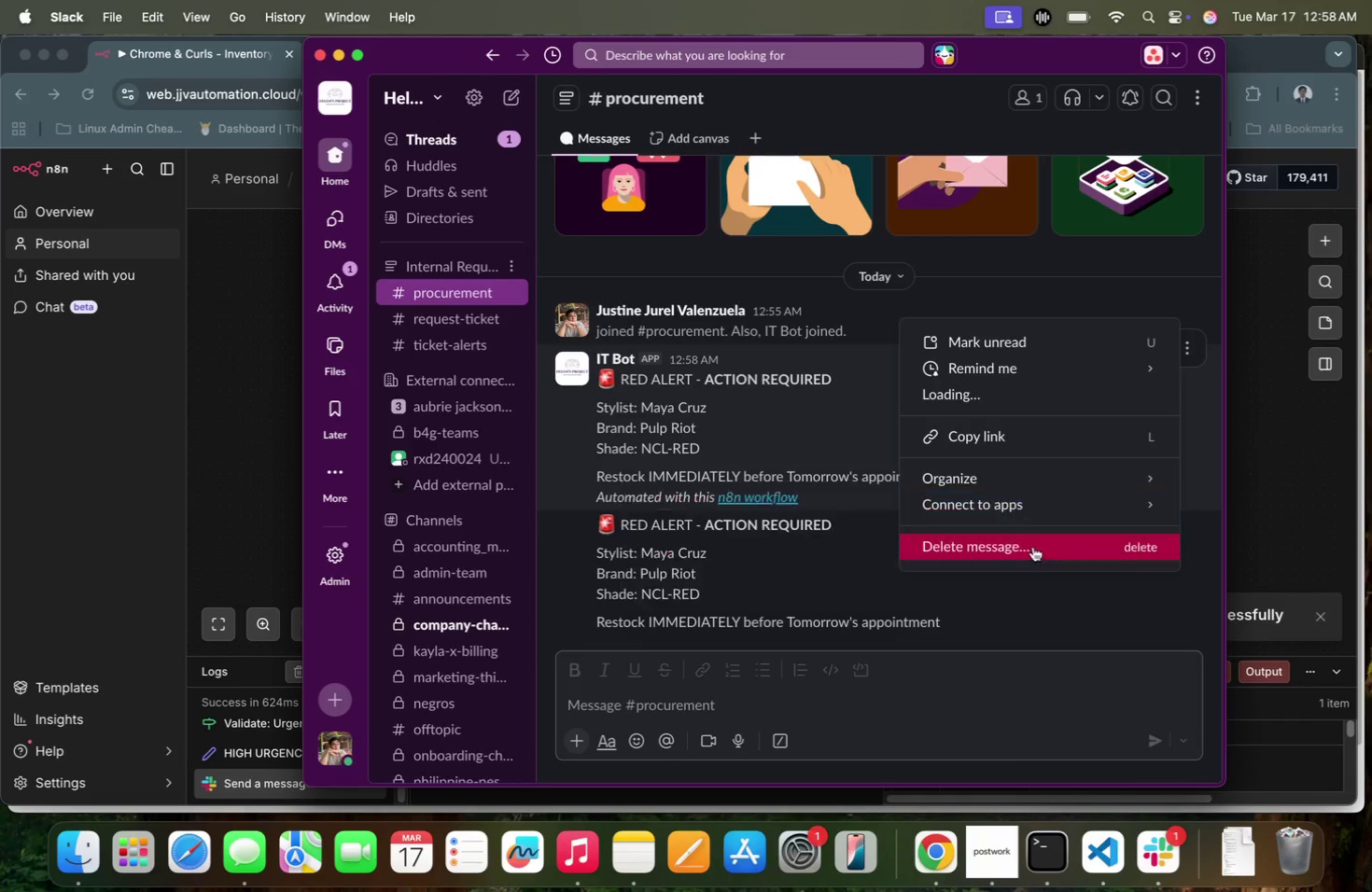 
left_click([1021, 559])
 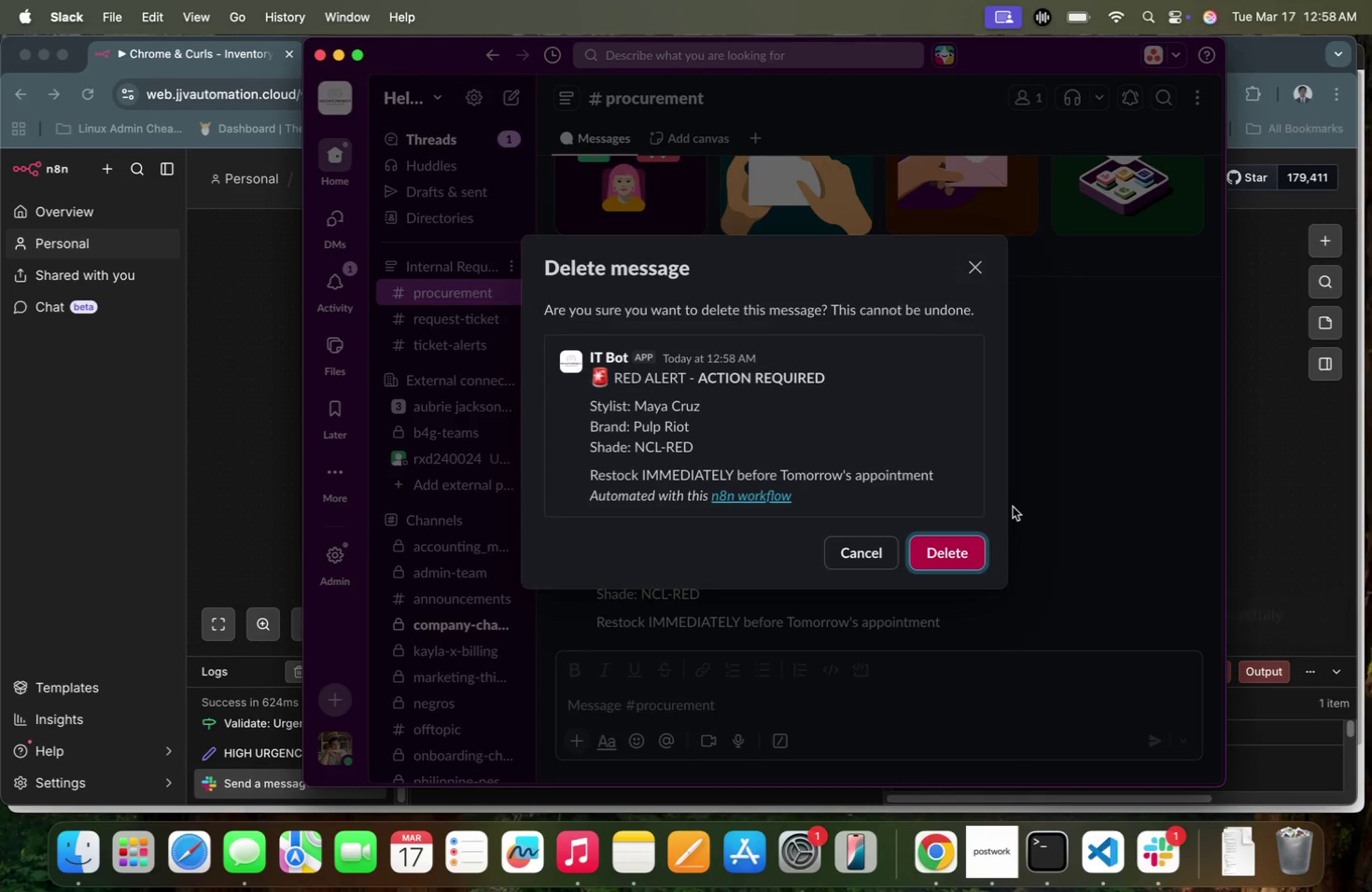 
left_click([945, 559])
 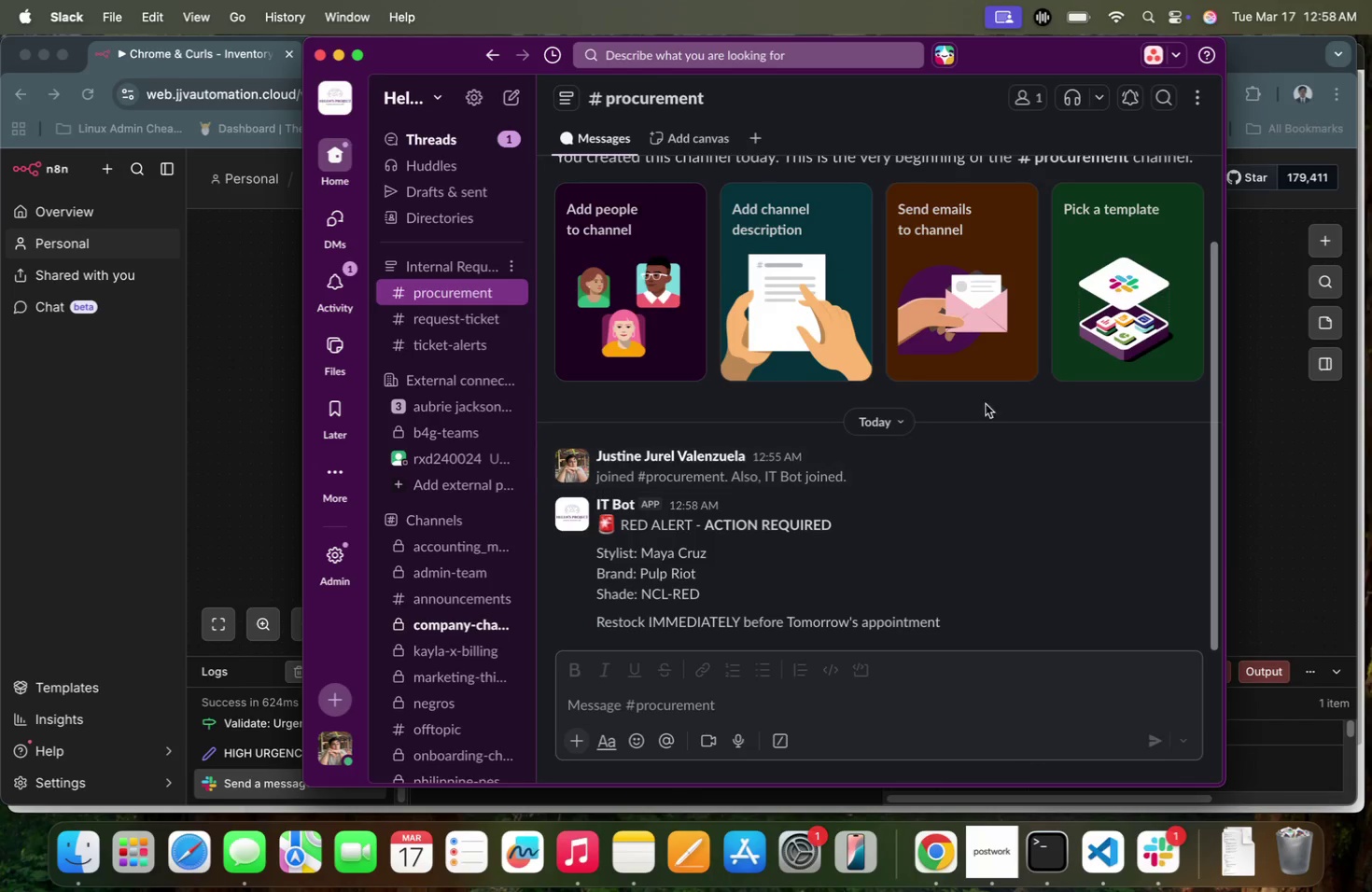 
key(Control+Meta+Shift+4)
 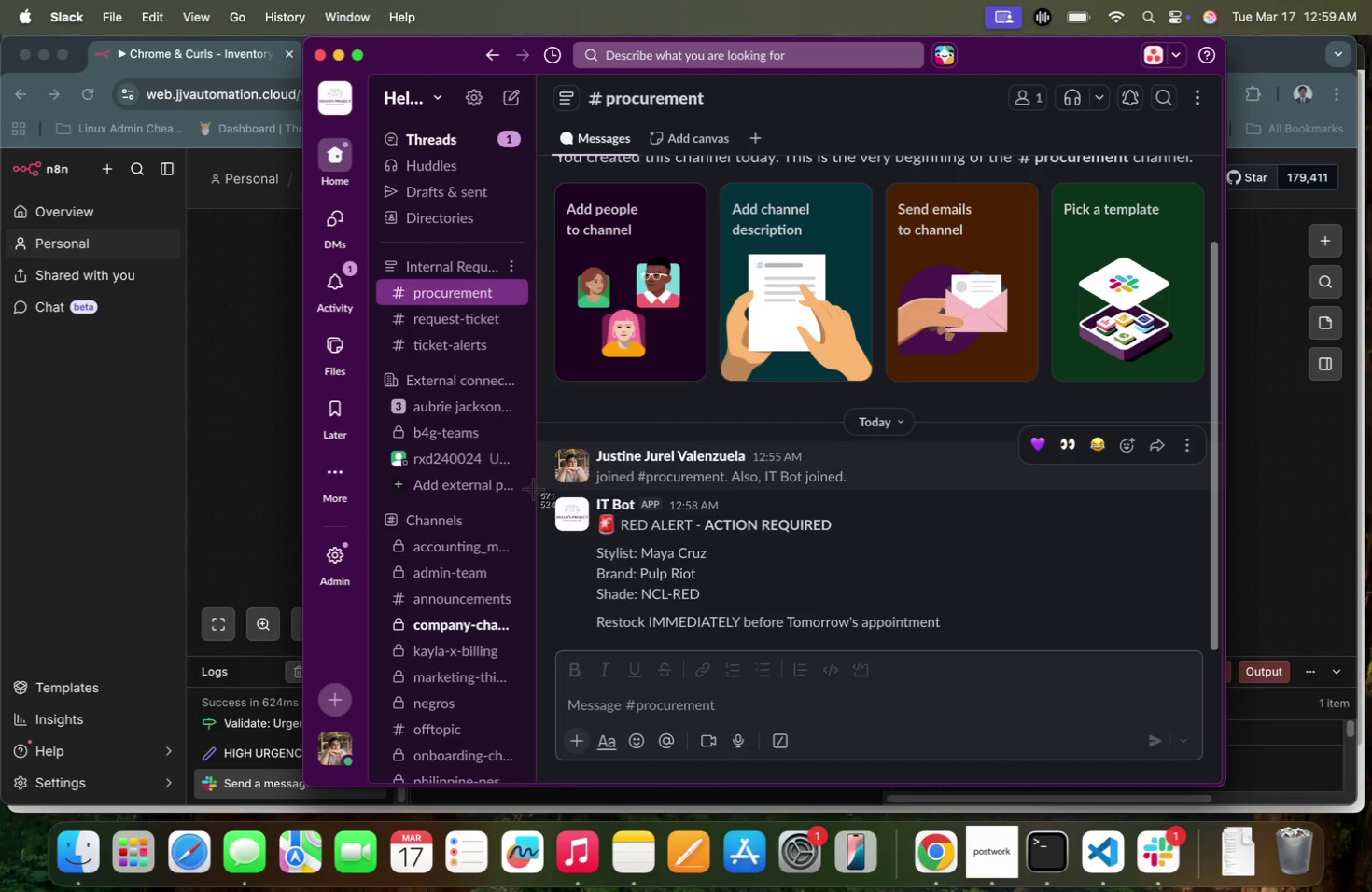 
left_click_drag(start_coordinate=[534, 489], to_coordinate=[1100, 652])
 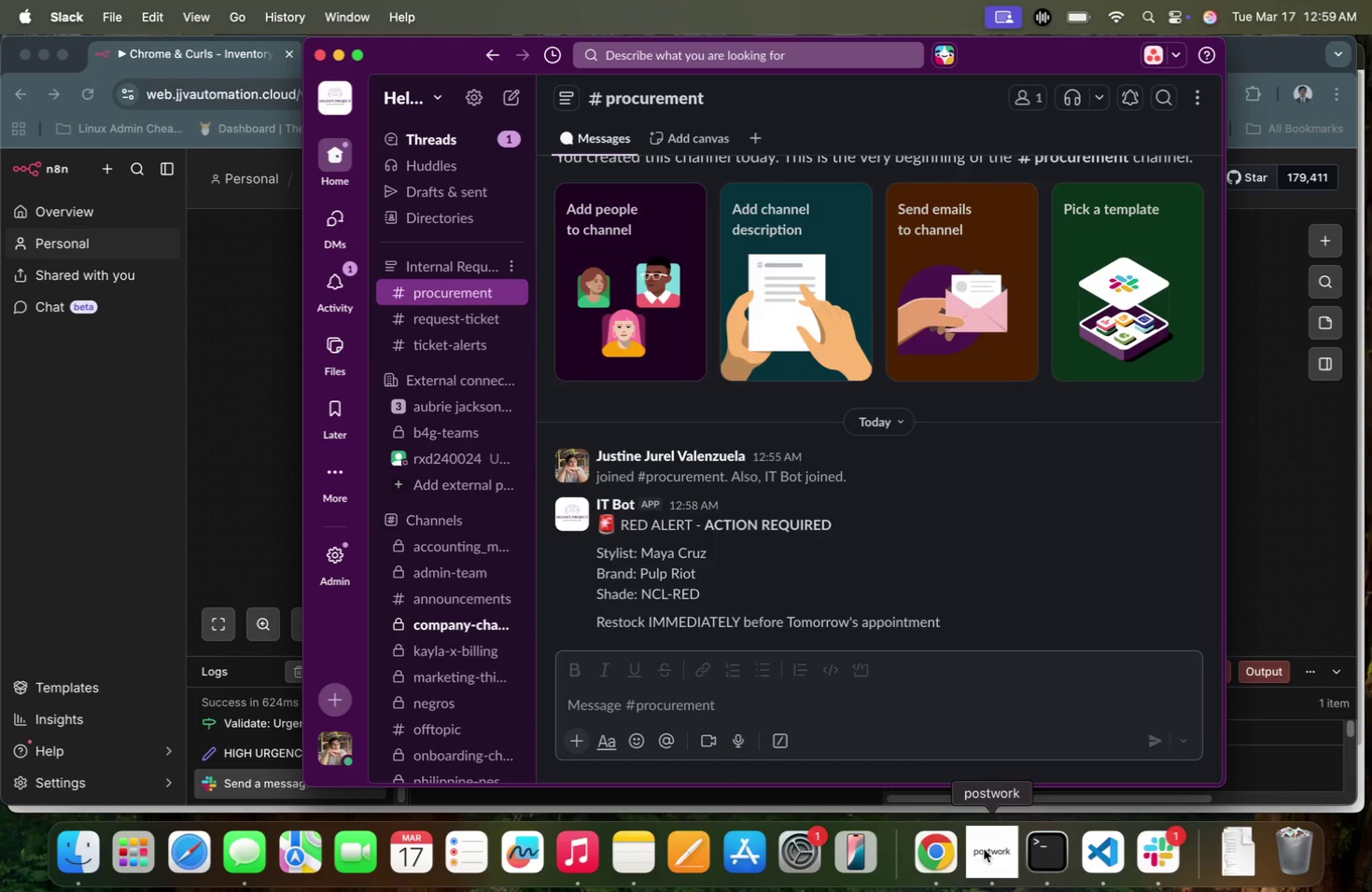 
left_click([649, 853])
 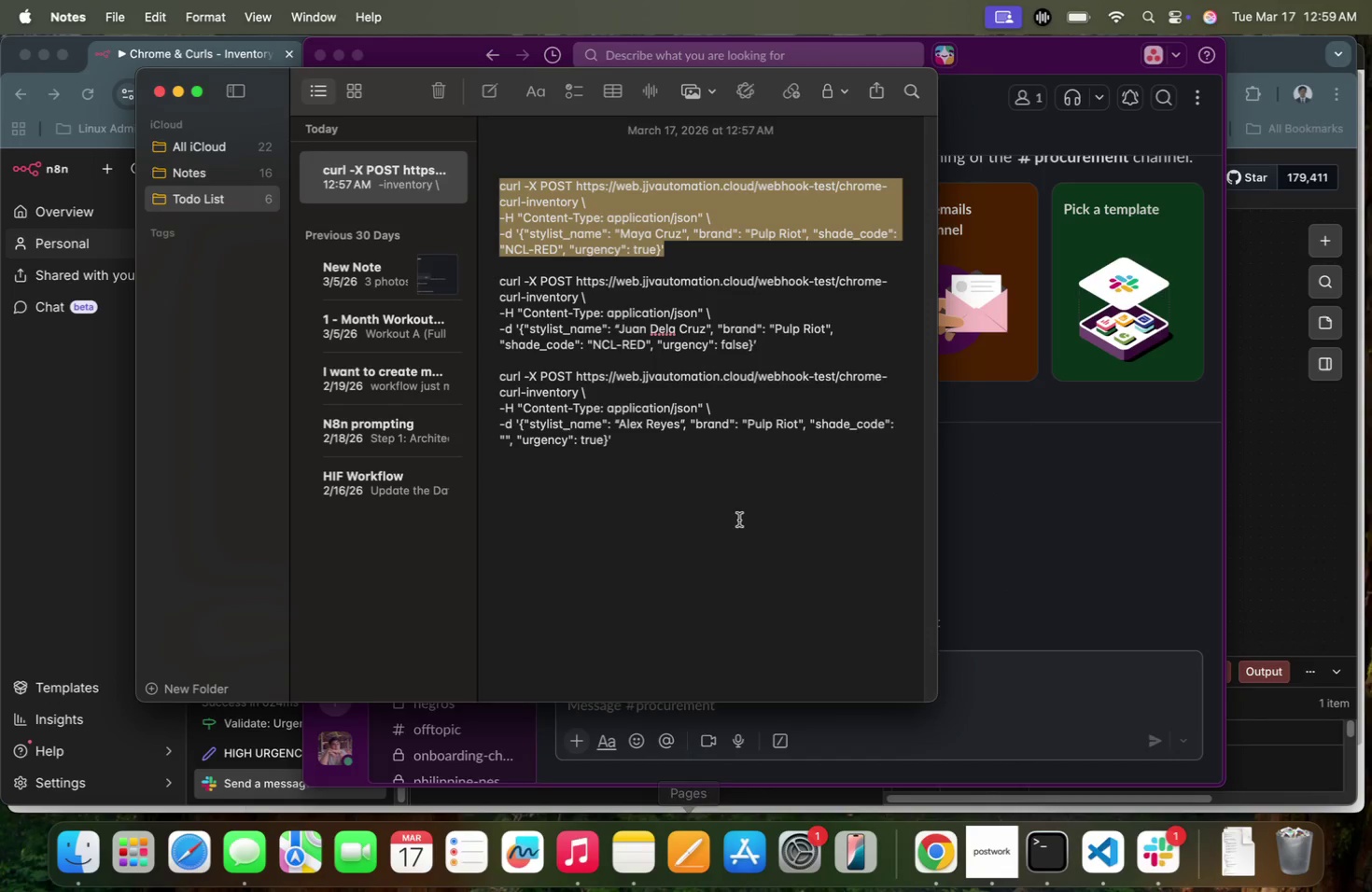 
left_click([736, 516])
 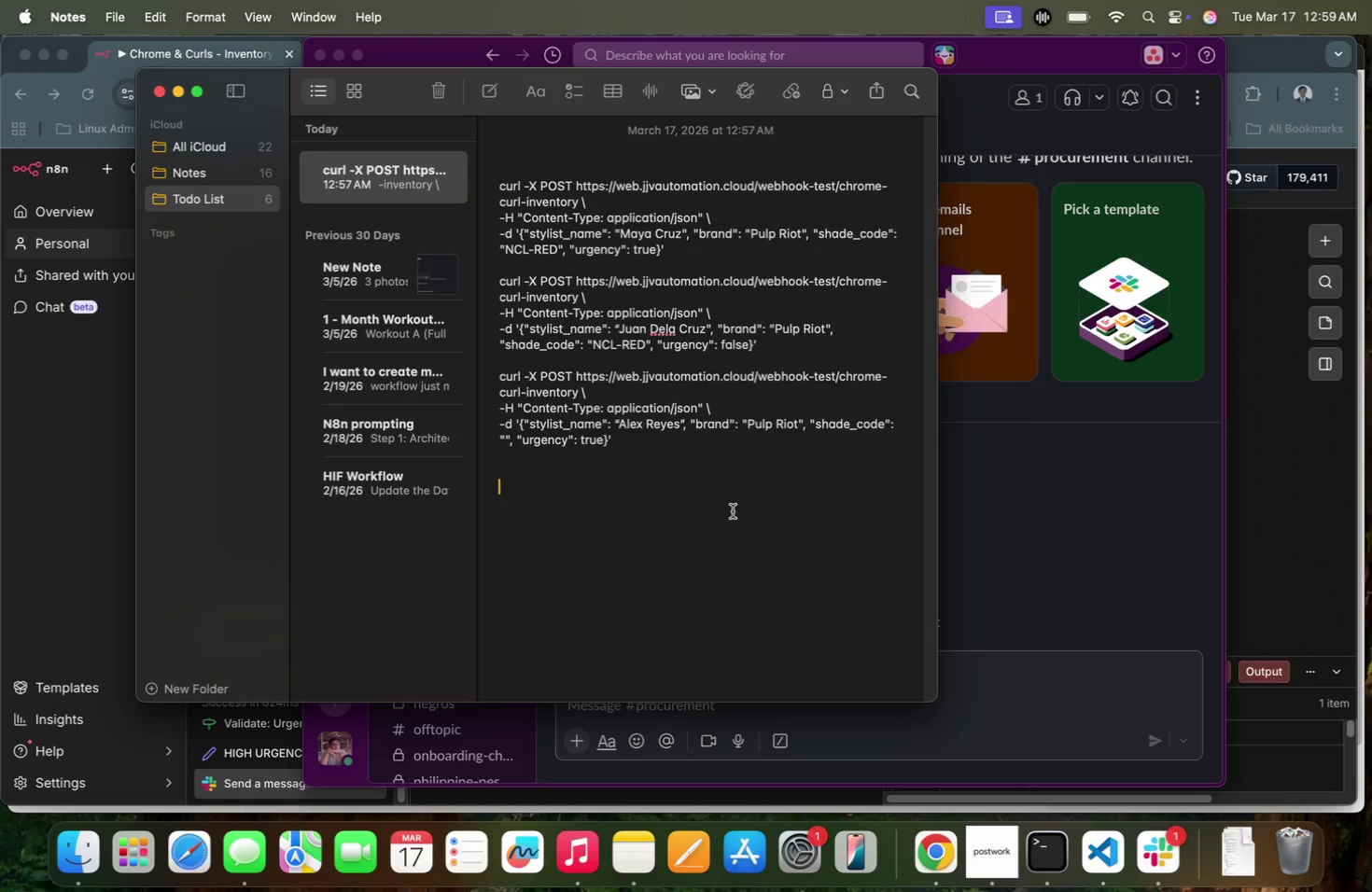 
key(Meta+CommandLeft)
 